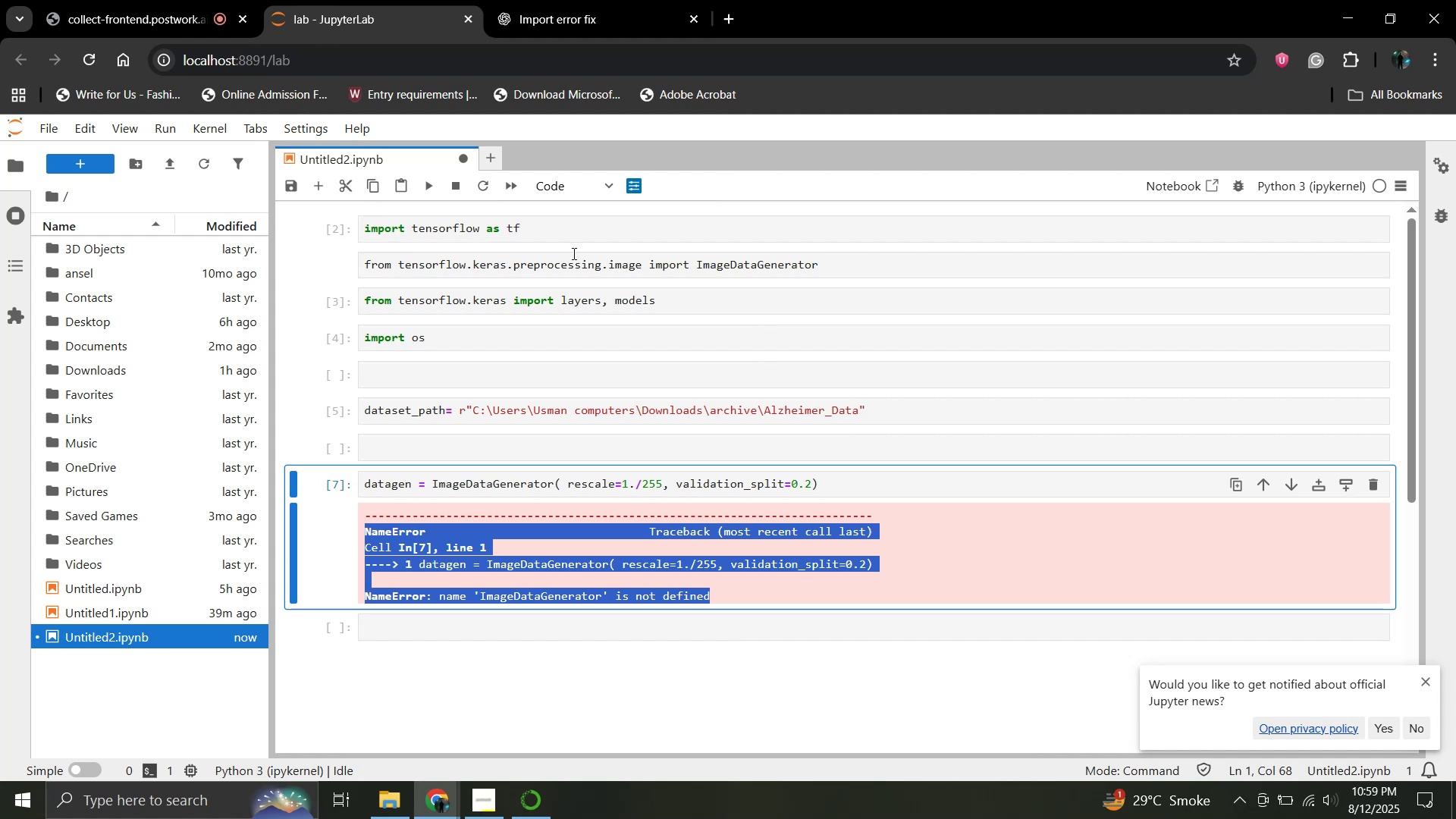 
mouse_move([581, 19])
 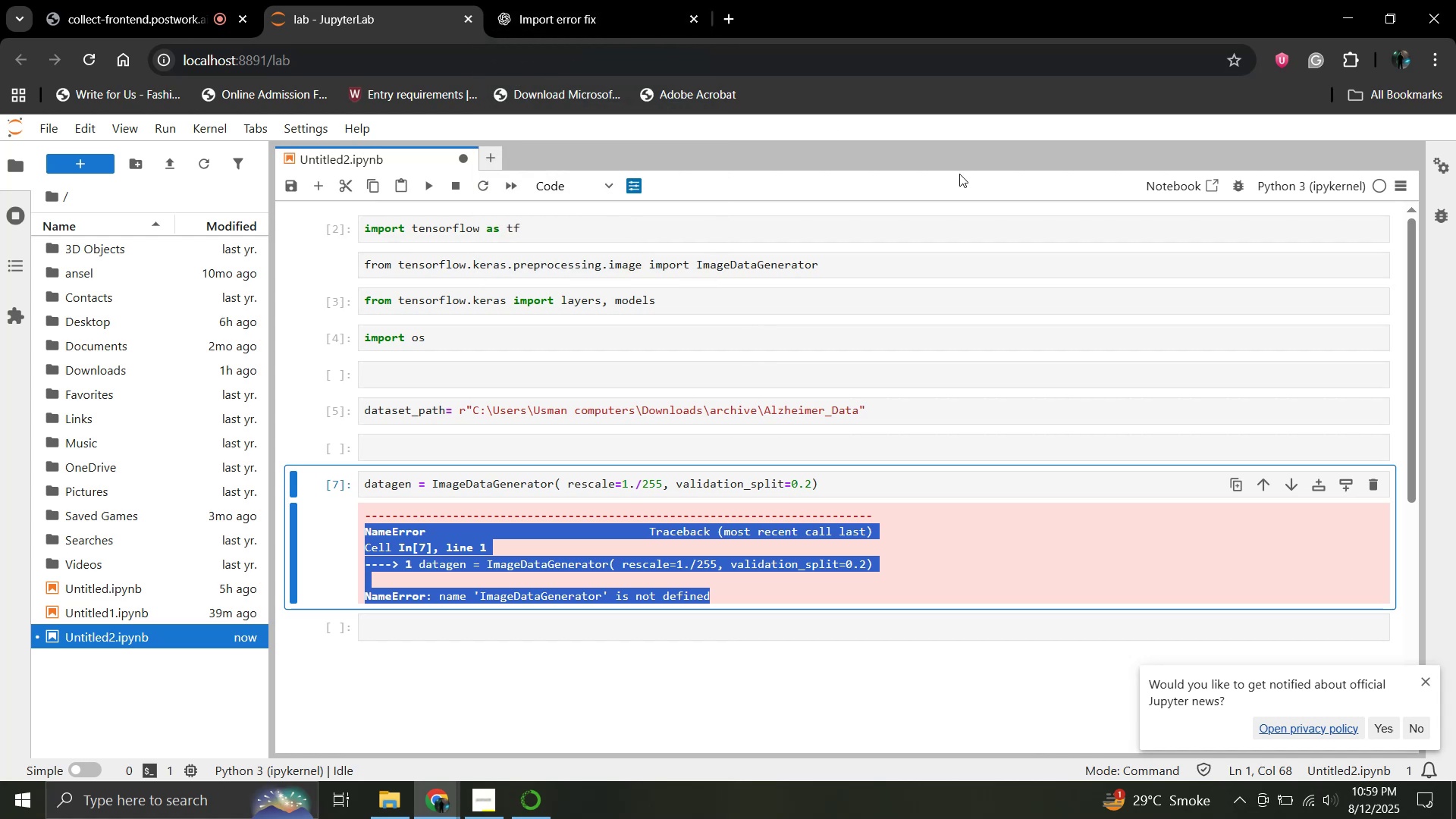 
wait(6.21)
 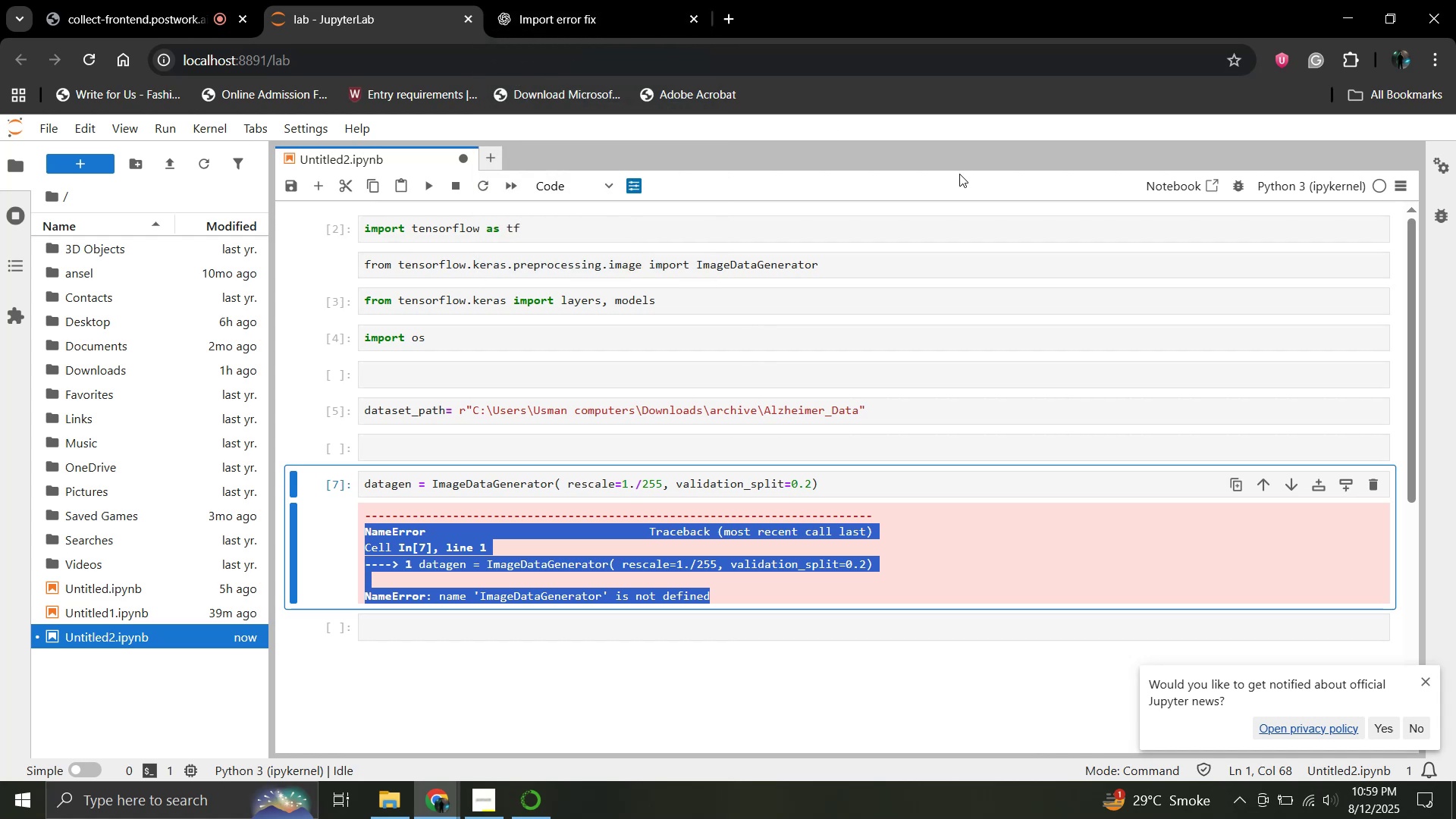 
left_click([767, 594])
 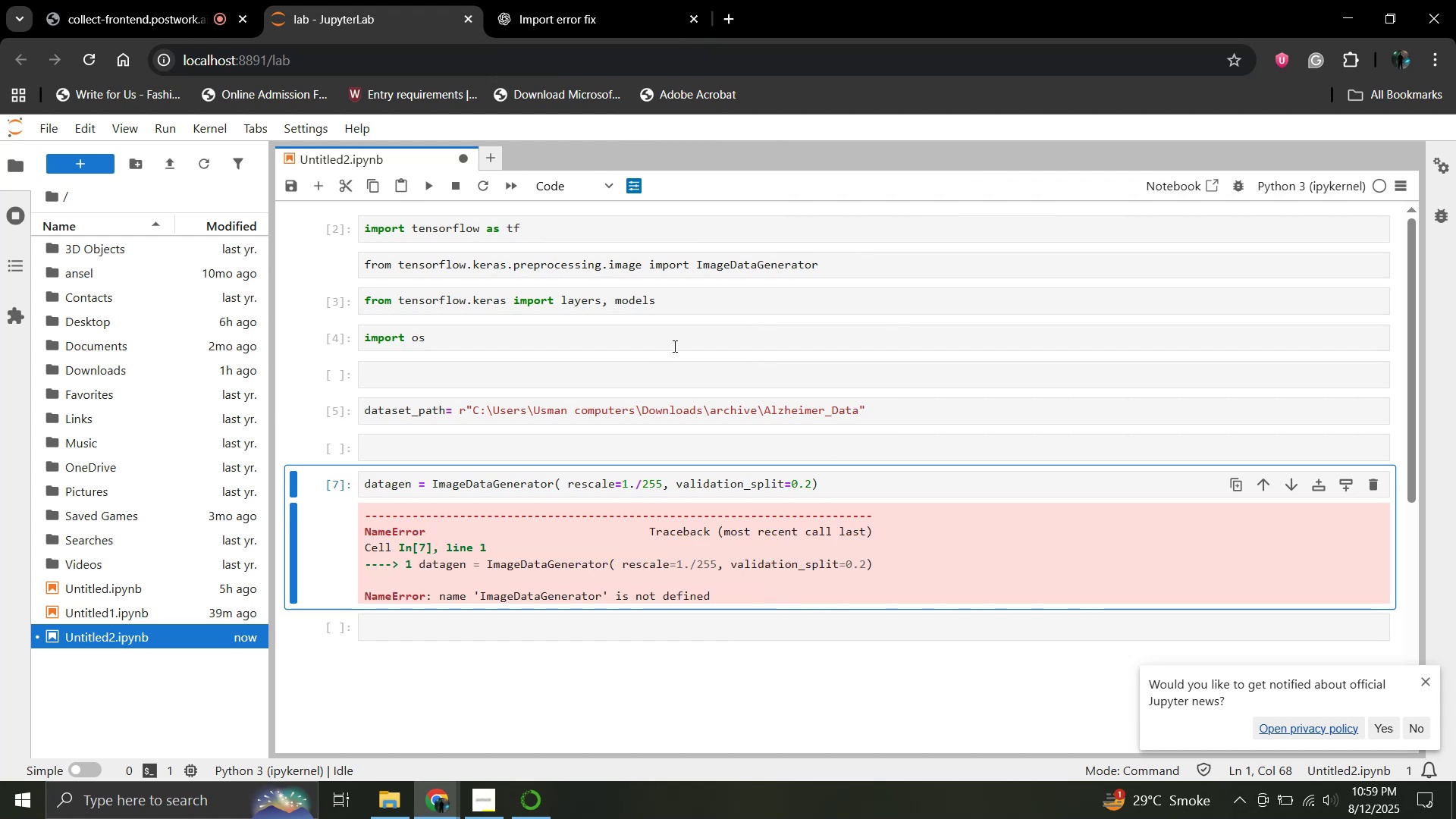 
left_click([836, 269])
 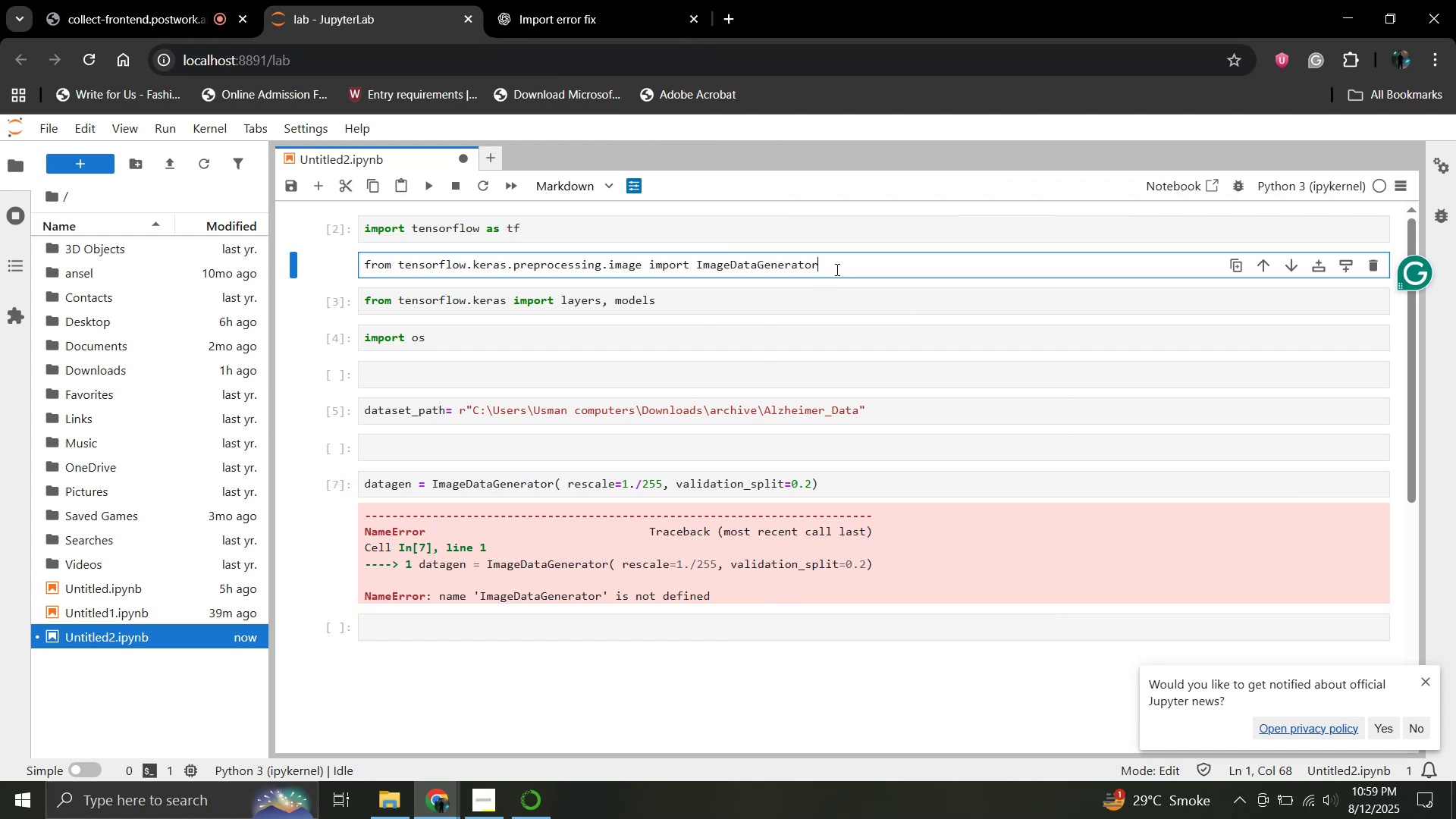 
wait(6.51)
 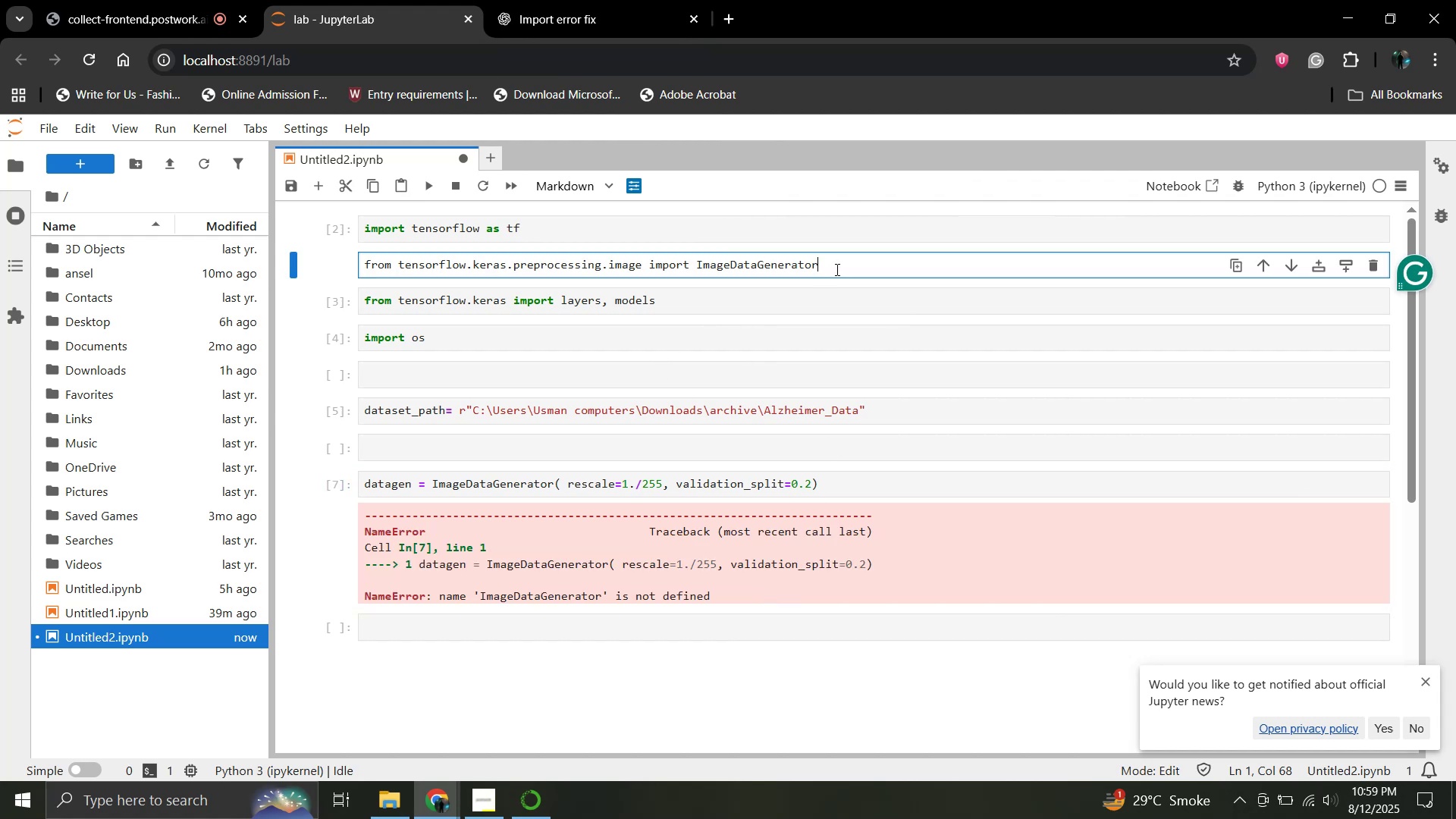 
double_click([392, 268])
 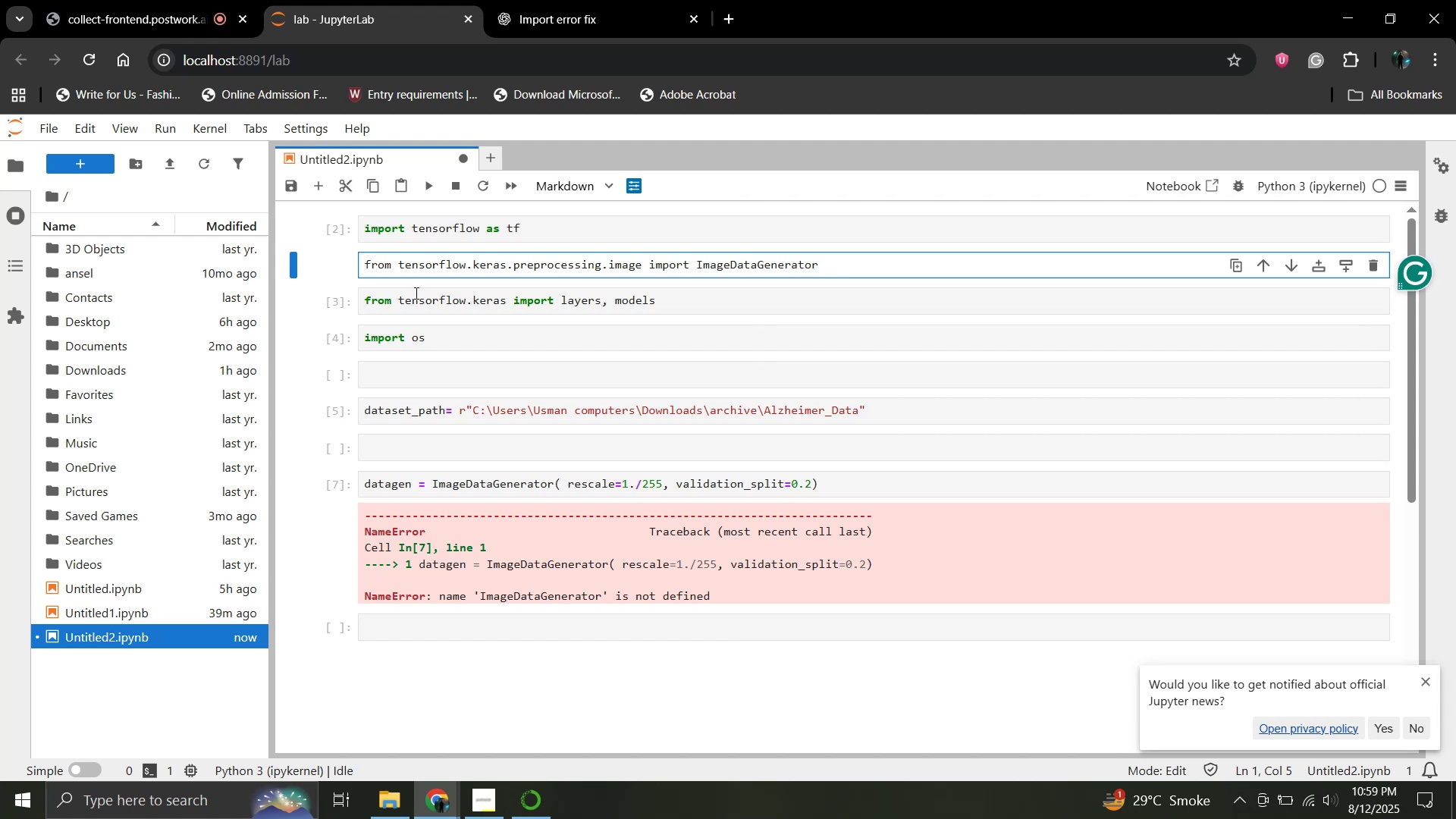 
key(Backspace)
key(Backspace)
key(Backspace)
key(Backspace)
type(from)
 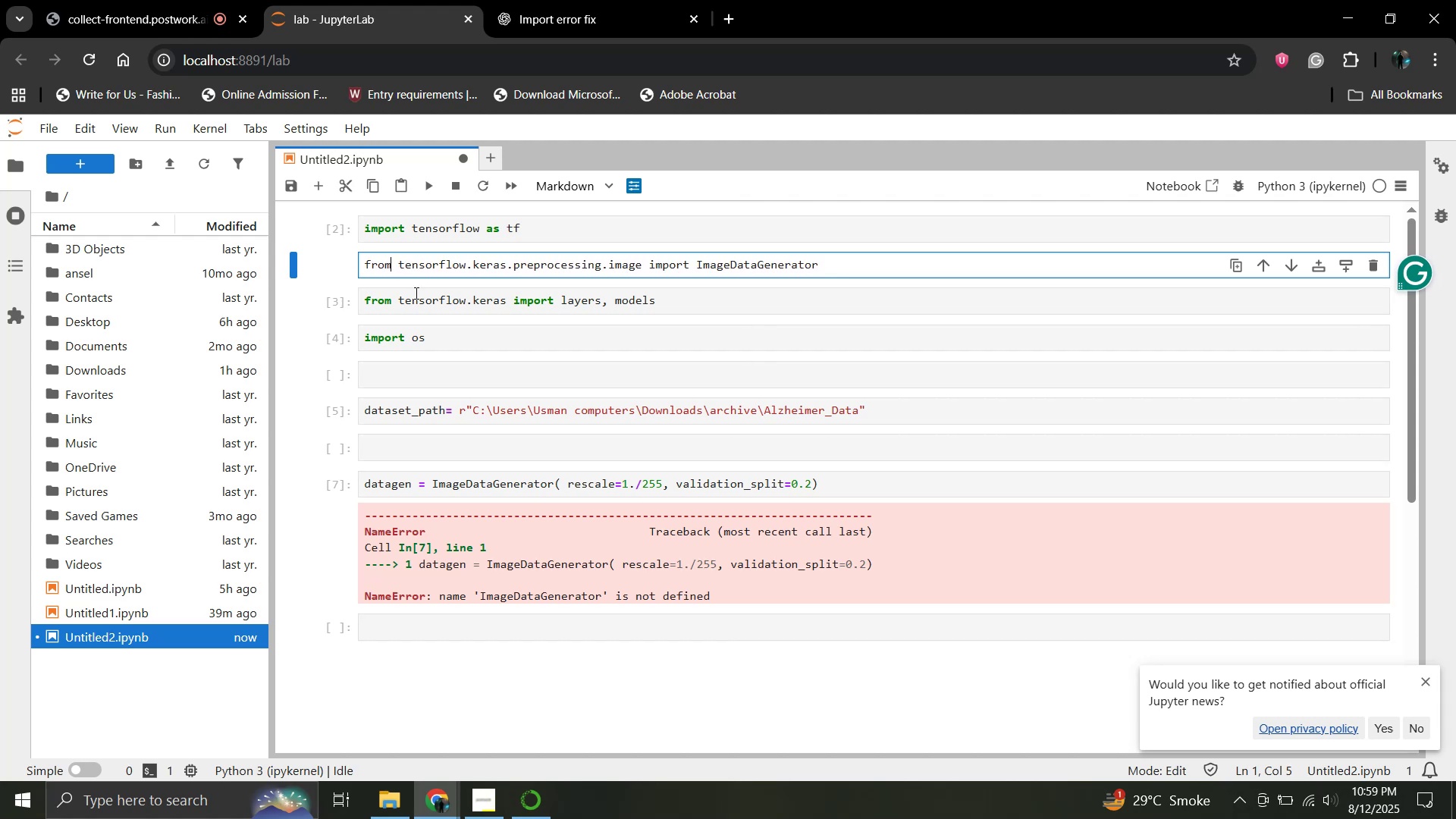 
key(Enter)
 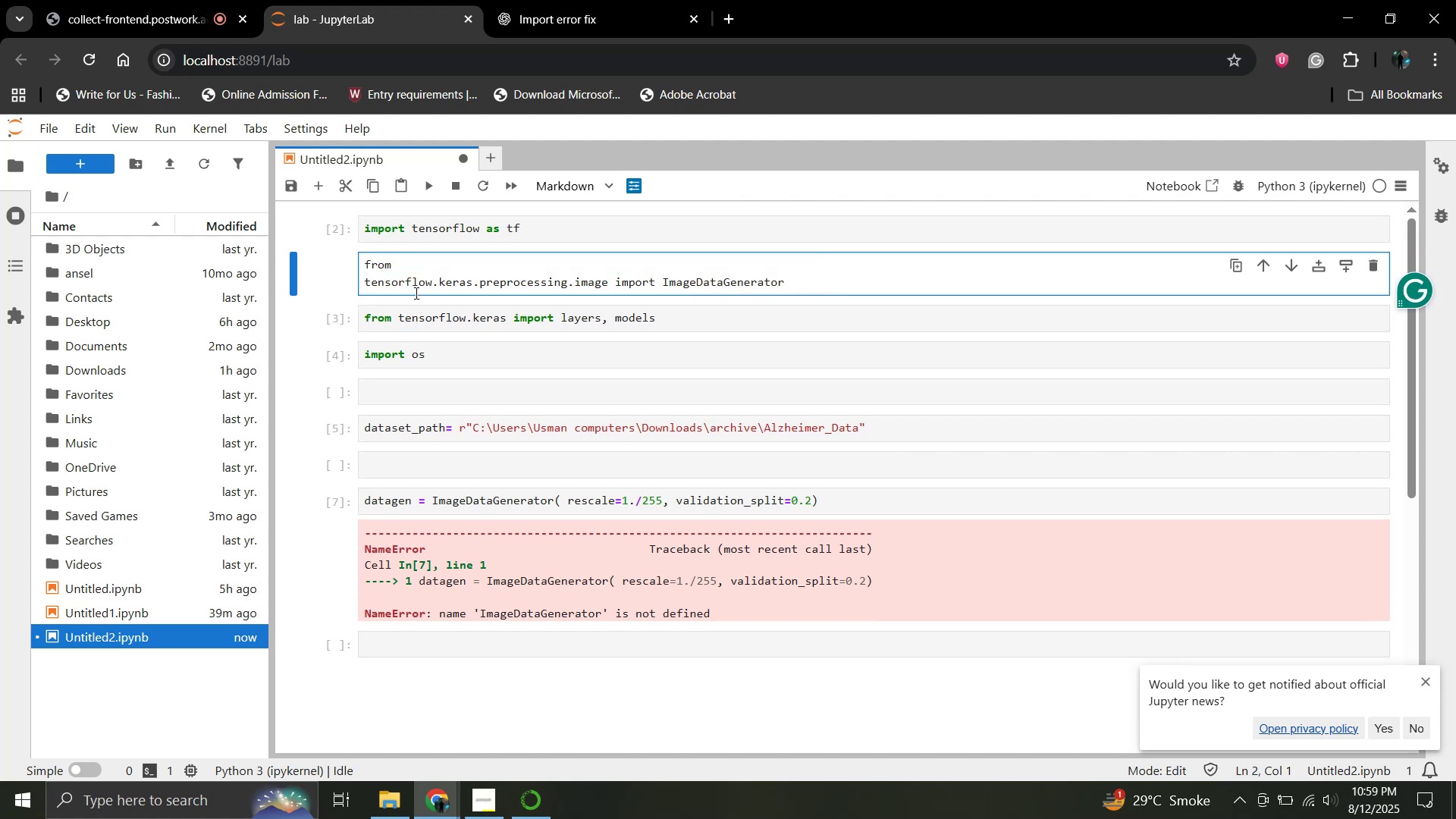 
key(Backspace)
 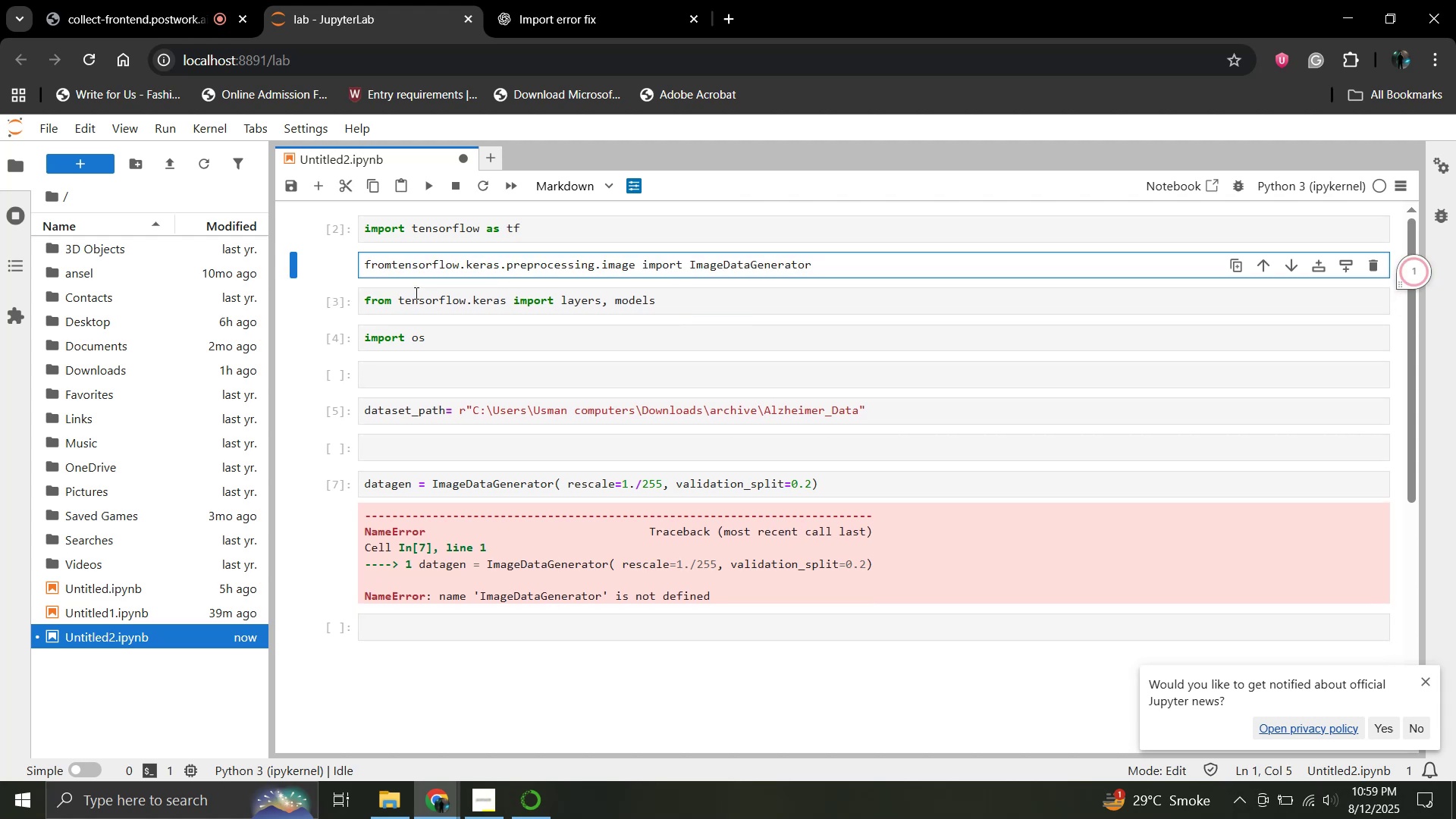 
key(Space)
 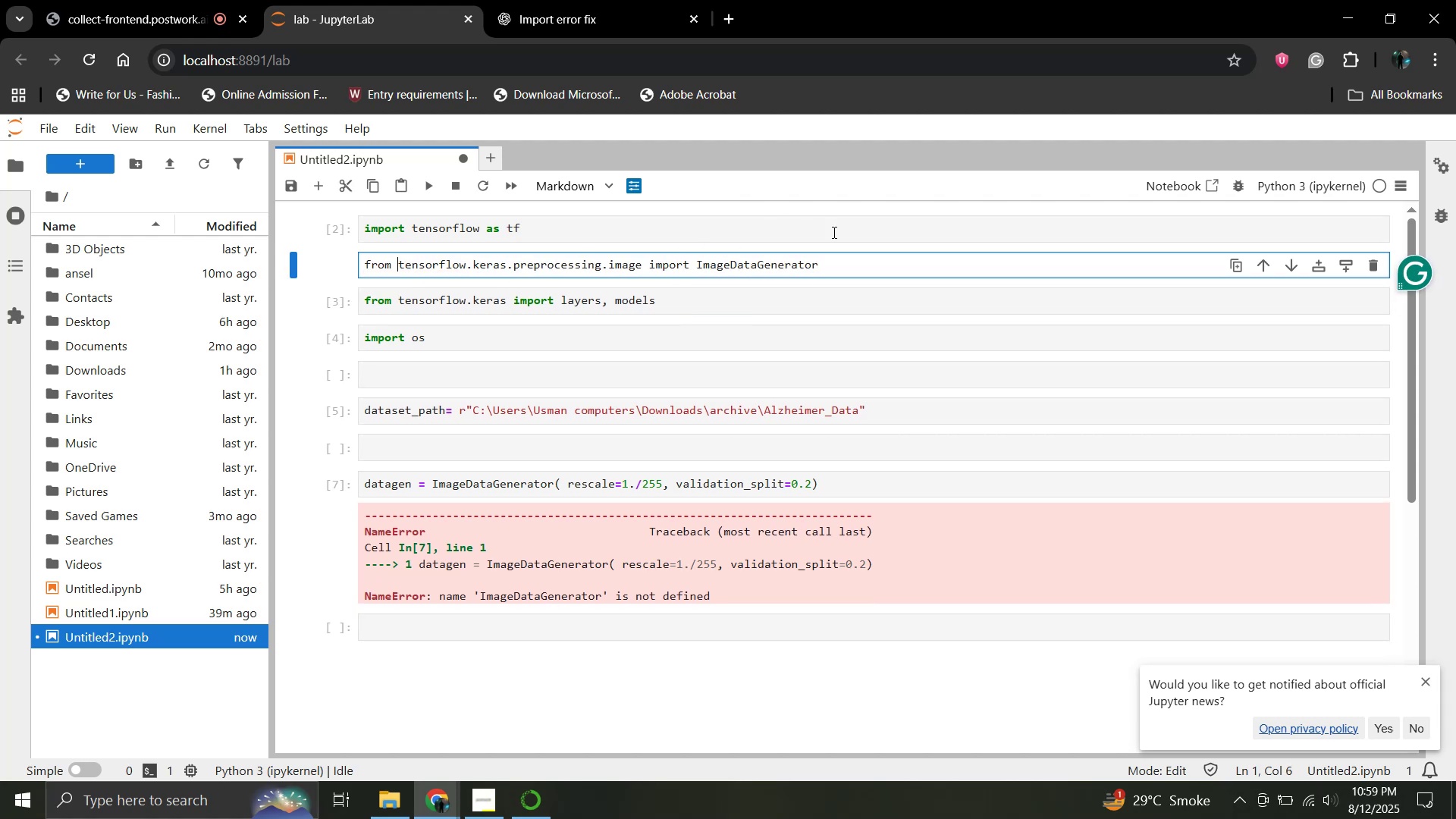 
left_click([864, 259])
 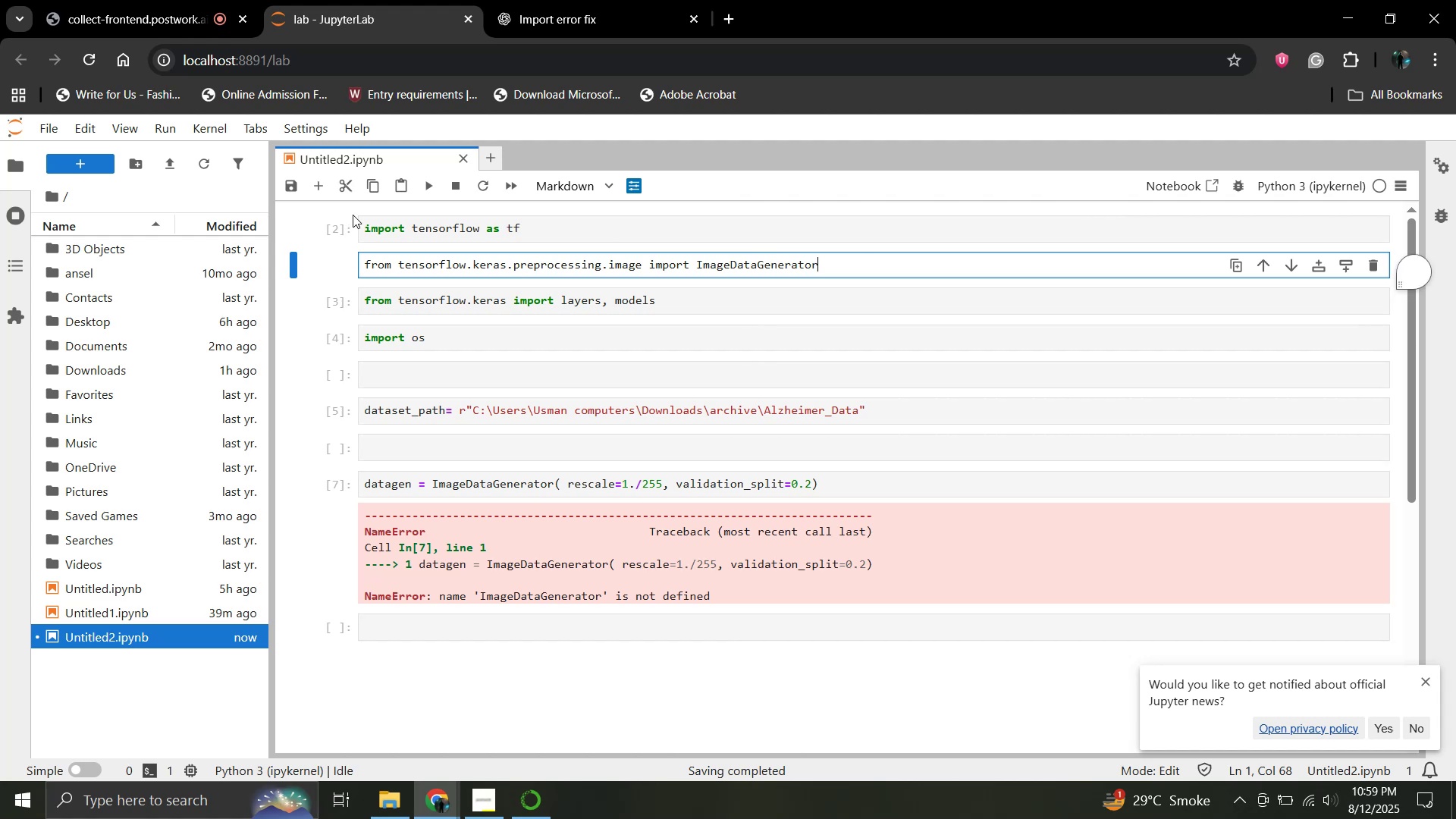 
left_click([426, 187])
 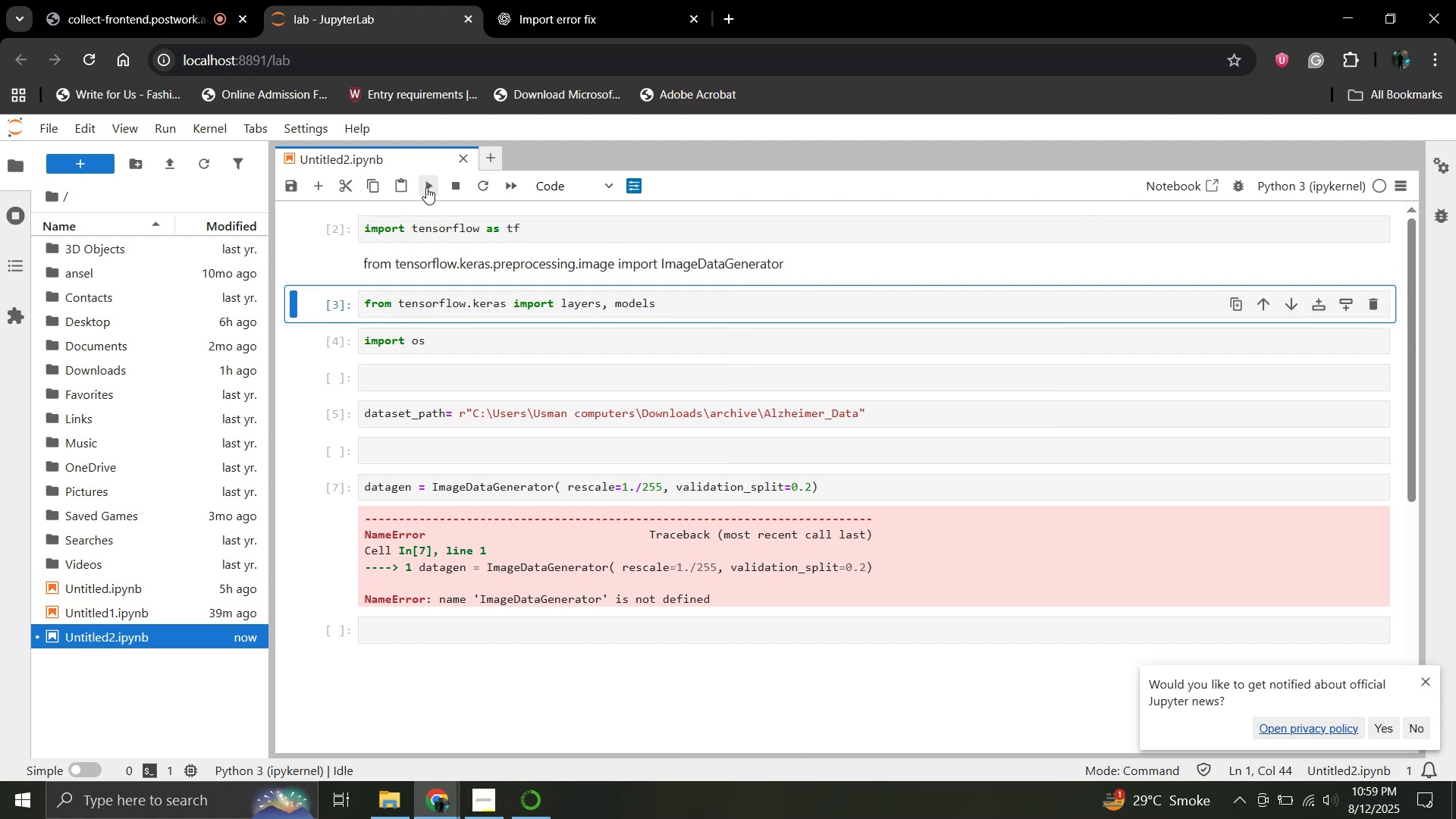 
left_click([426, 187])
 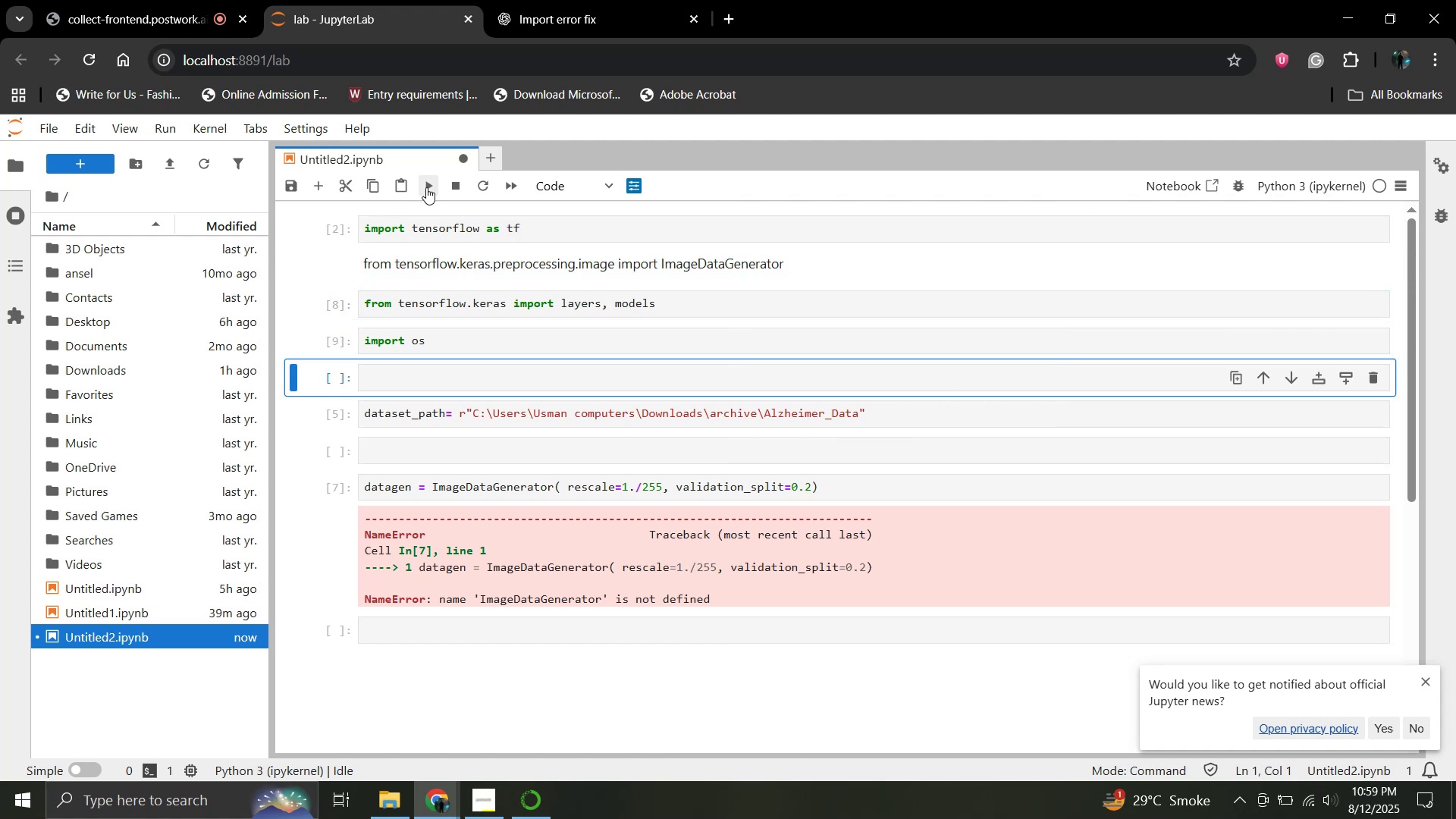 
double_click([426, 187])
 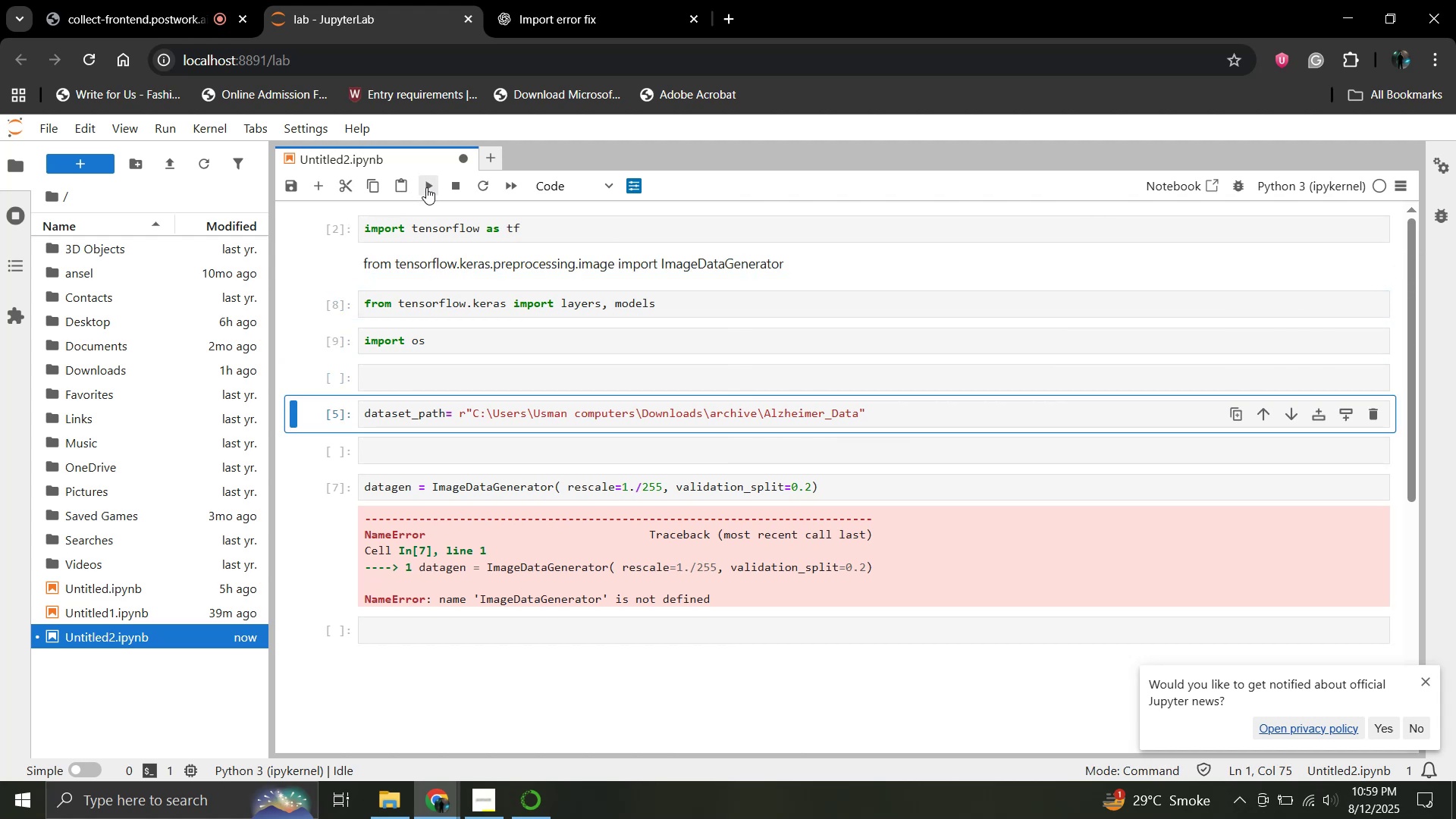 
triple_click([426, 187])
 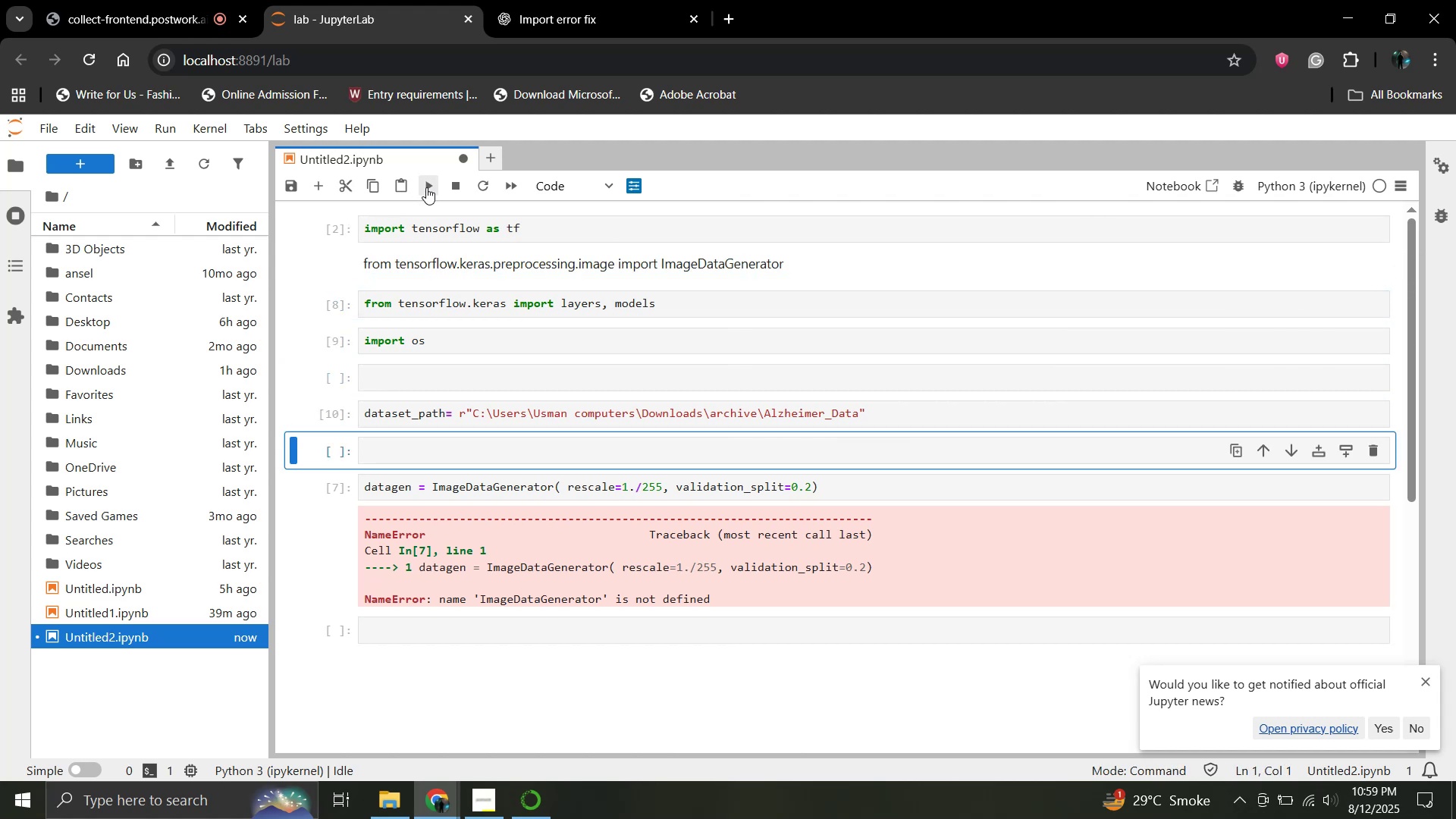 
triple_click([426, 187])
 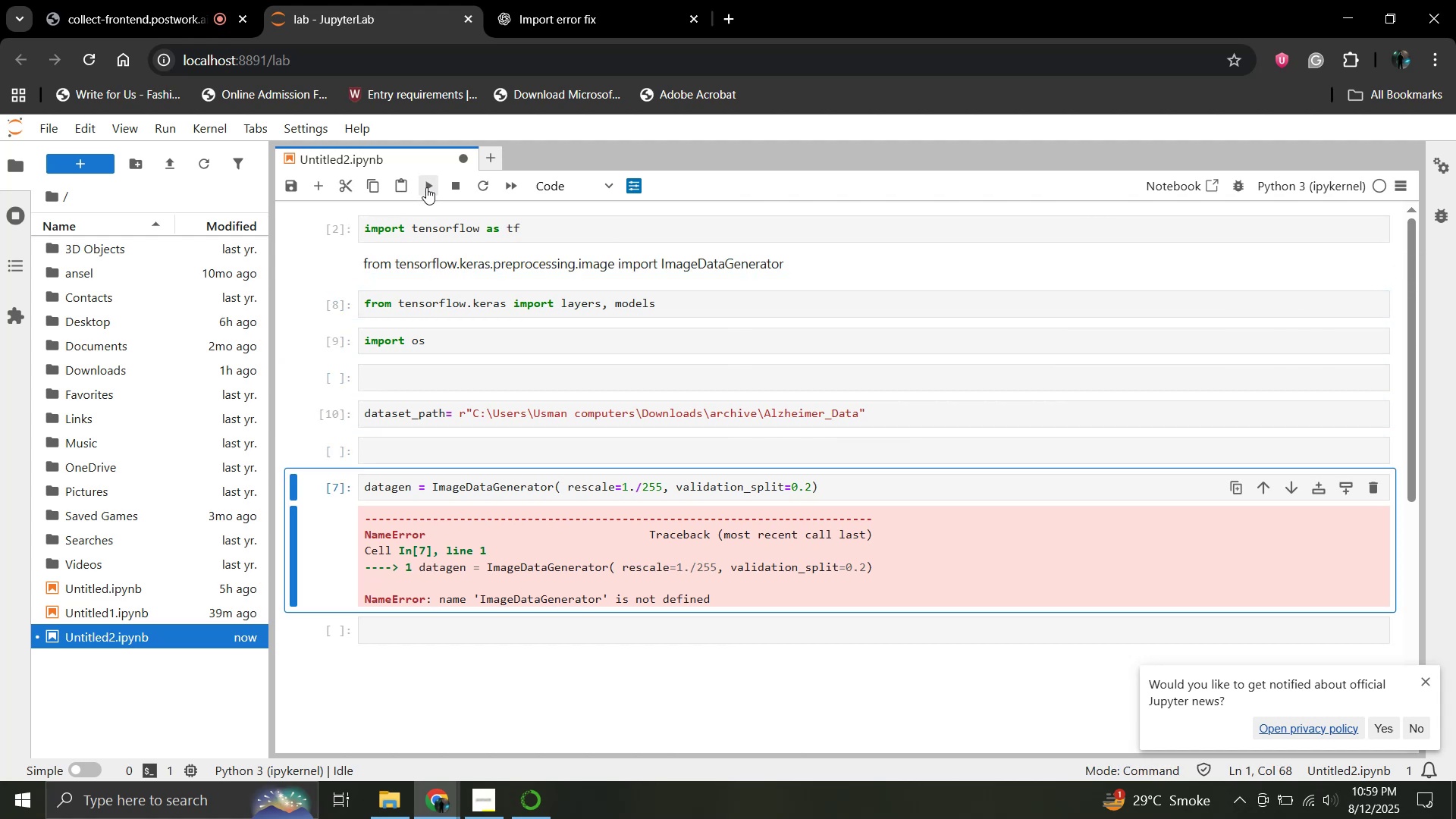 
left_click([426, 187])
 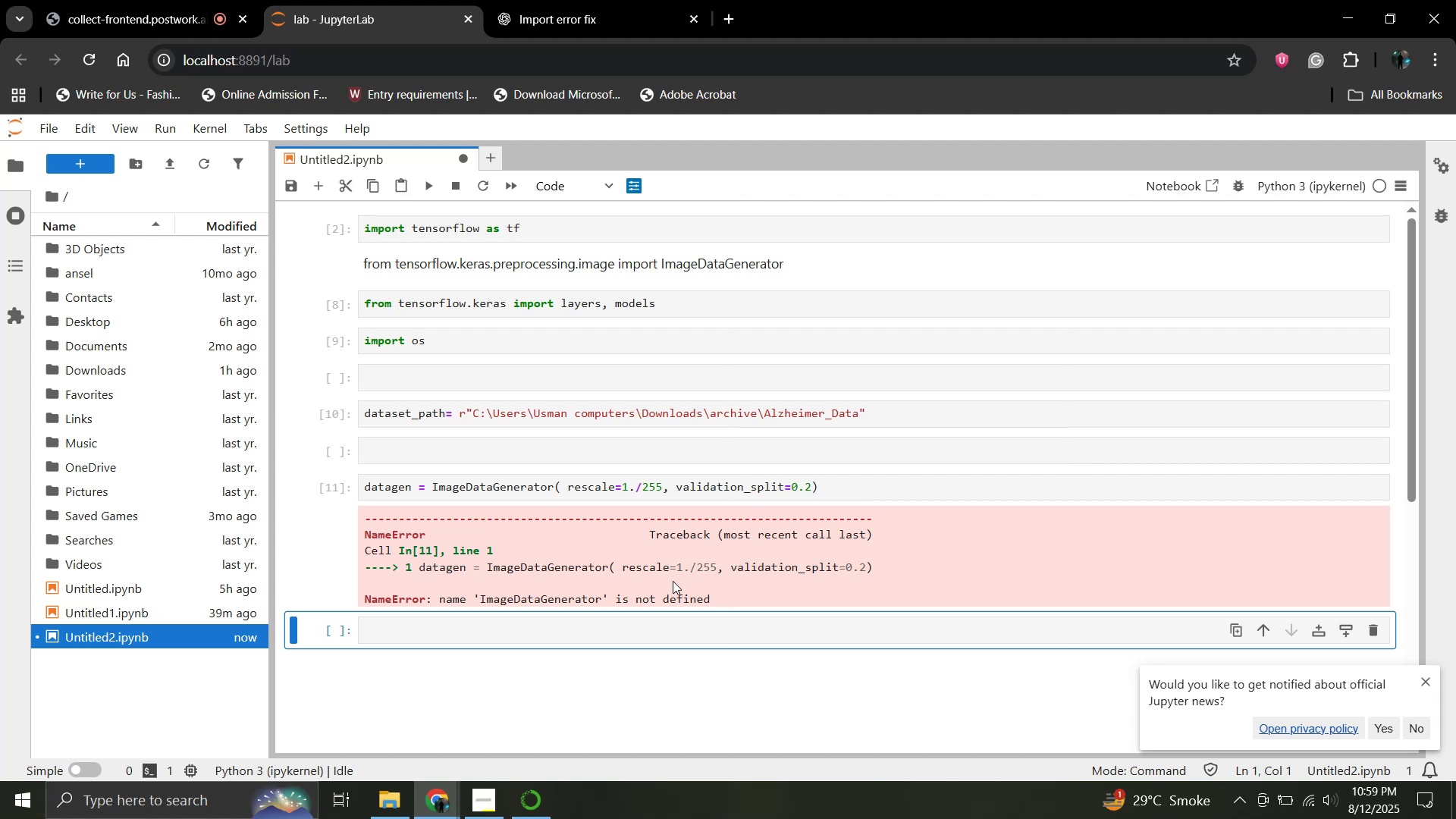 
wait(7.26)
 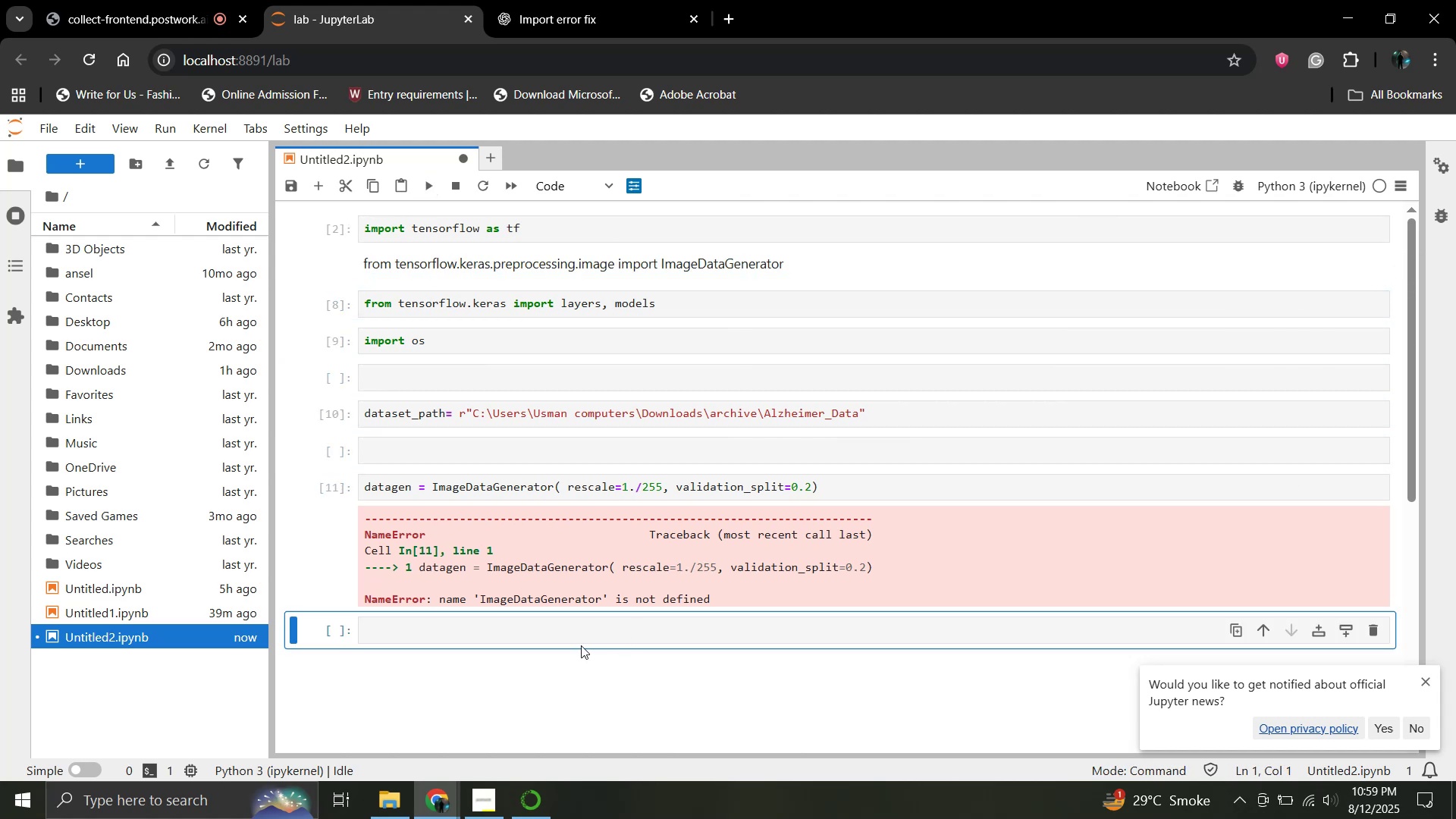 
left_click([542, 0])
 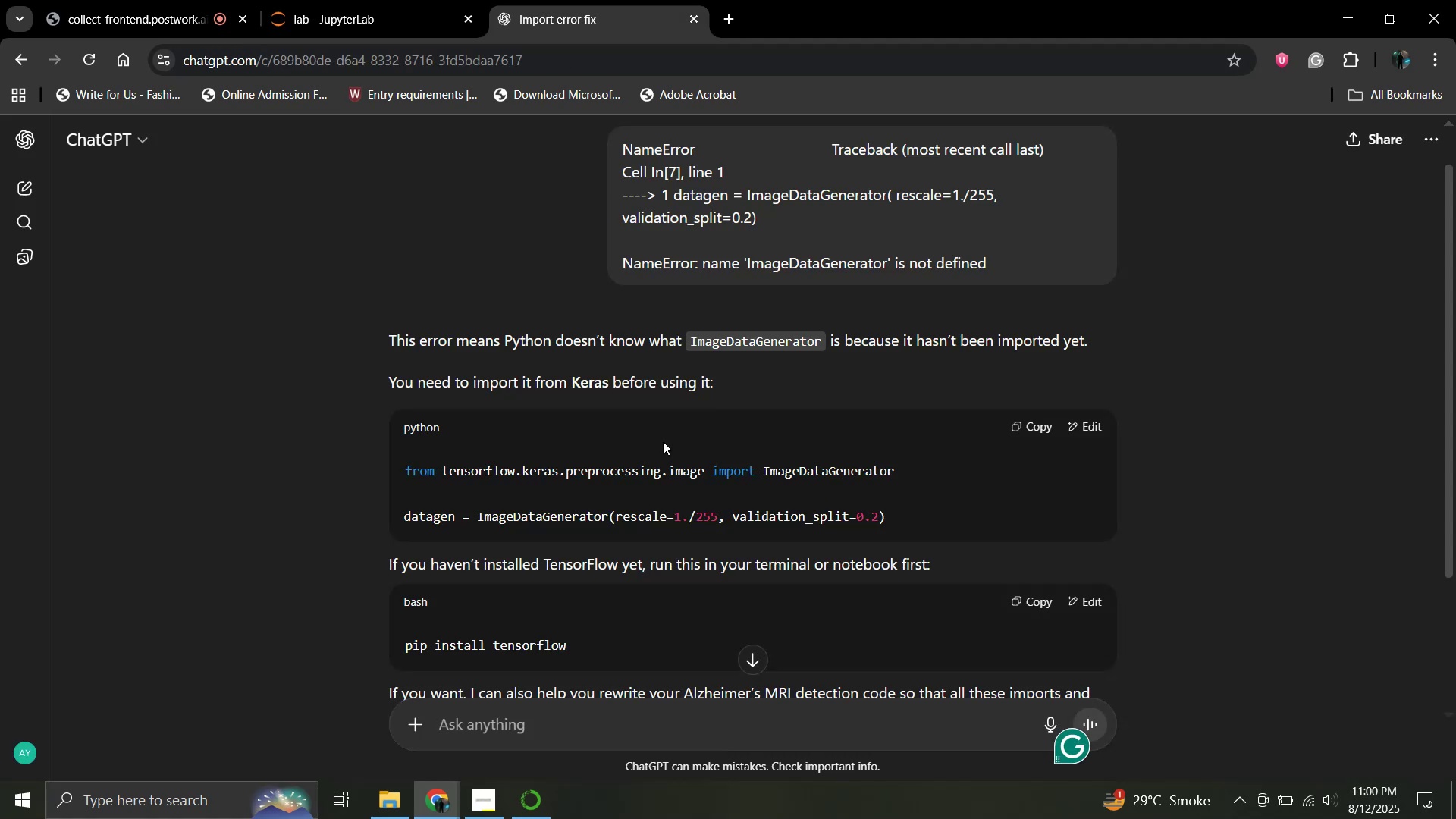 
wait(6.75)
 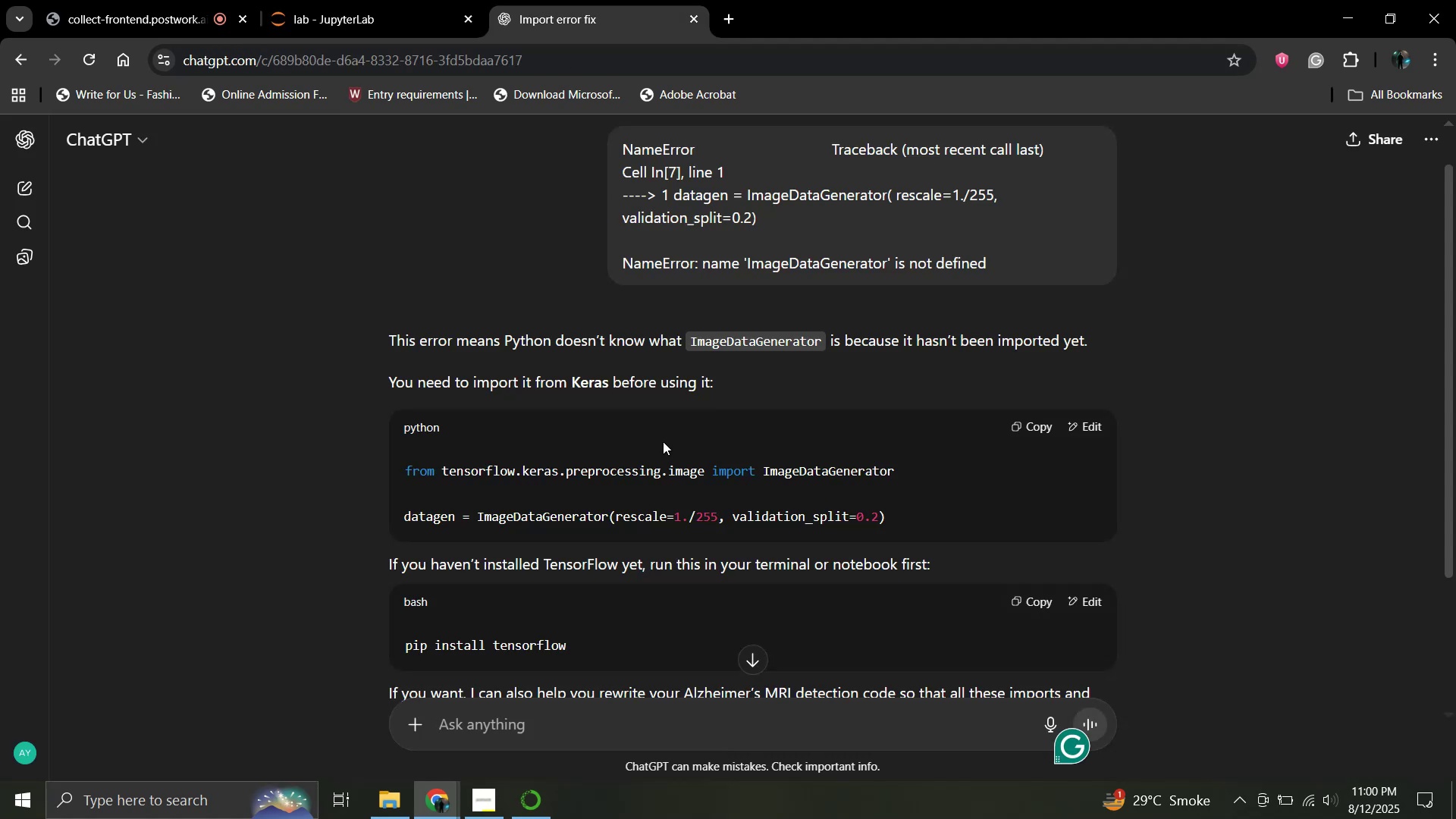 
left_click_drag(start_coordinate=[408, 472], to_coordinate=[893, 478])
 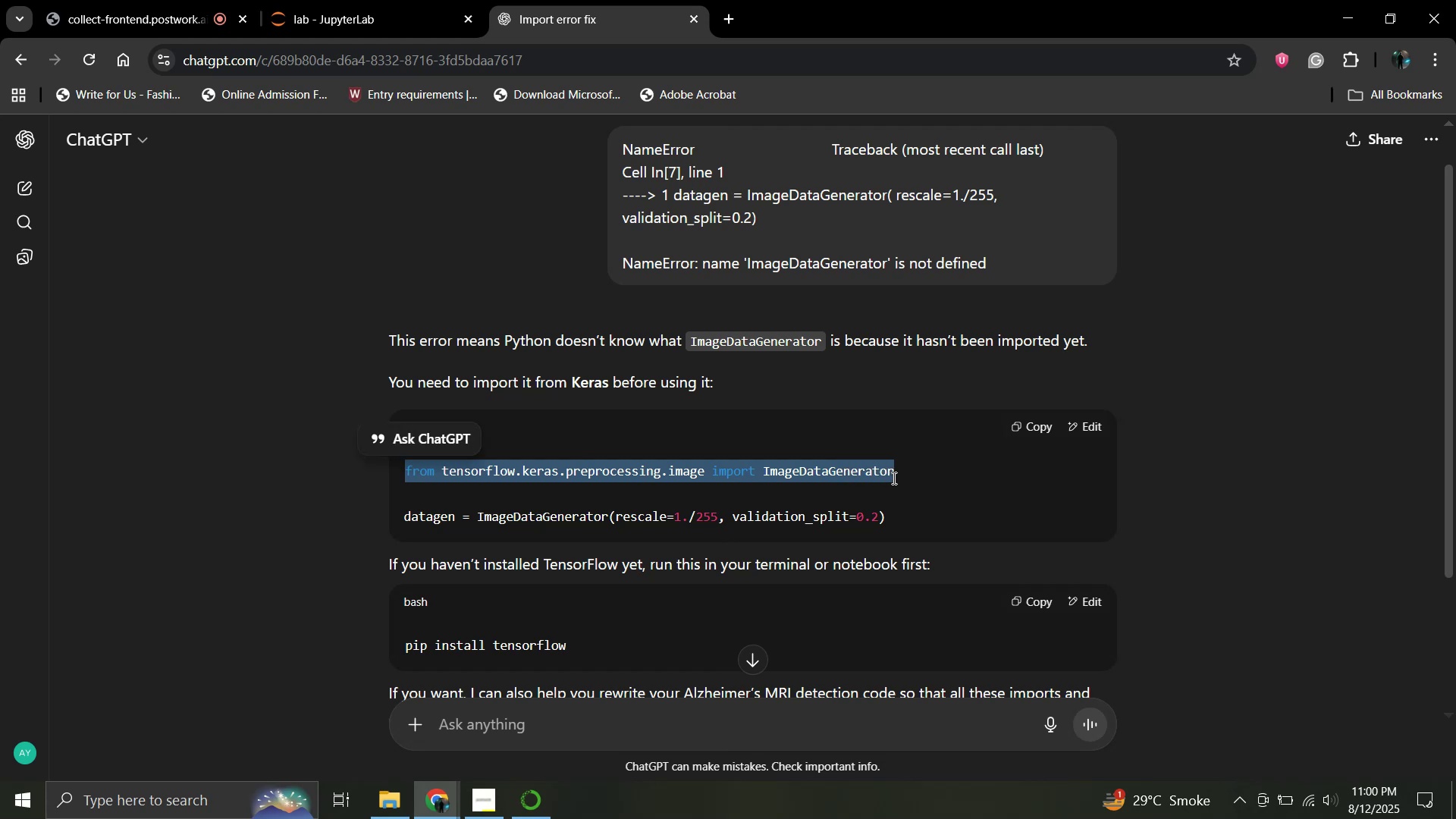 
key(Control+C)
 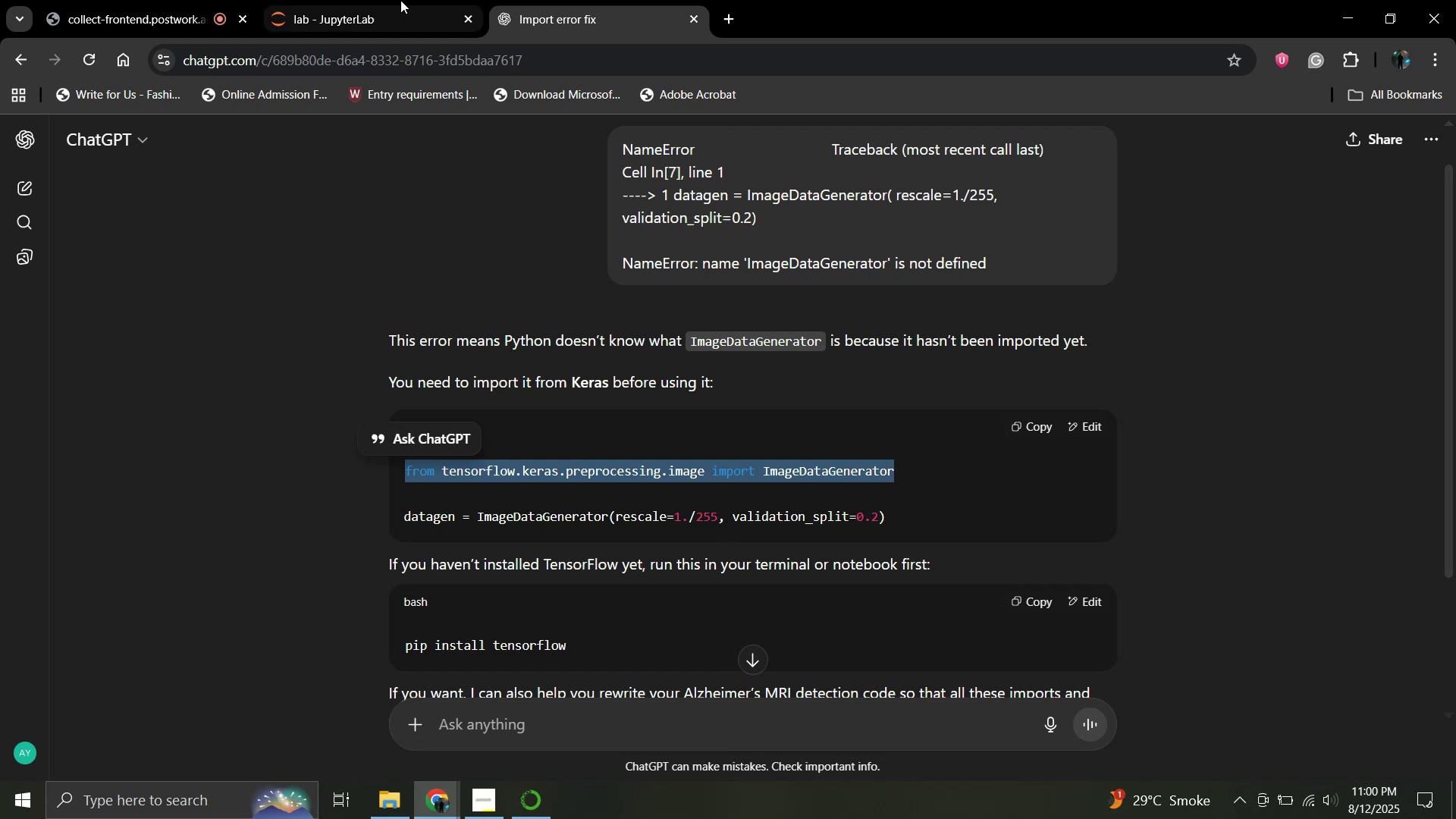 
left_click([372, 0])
 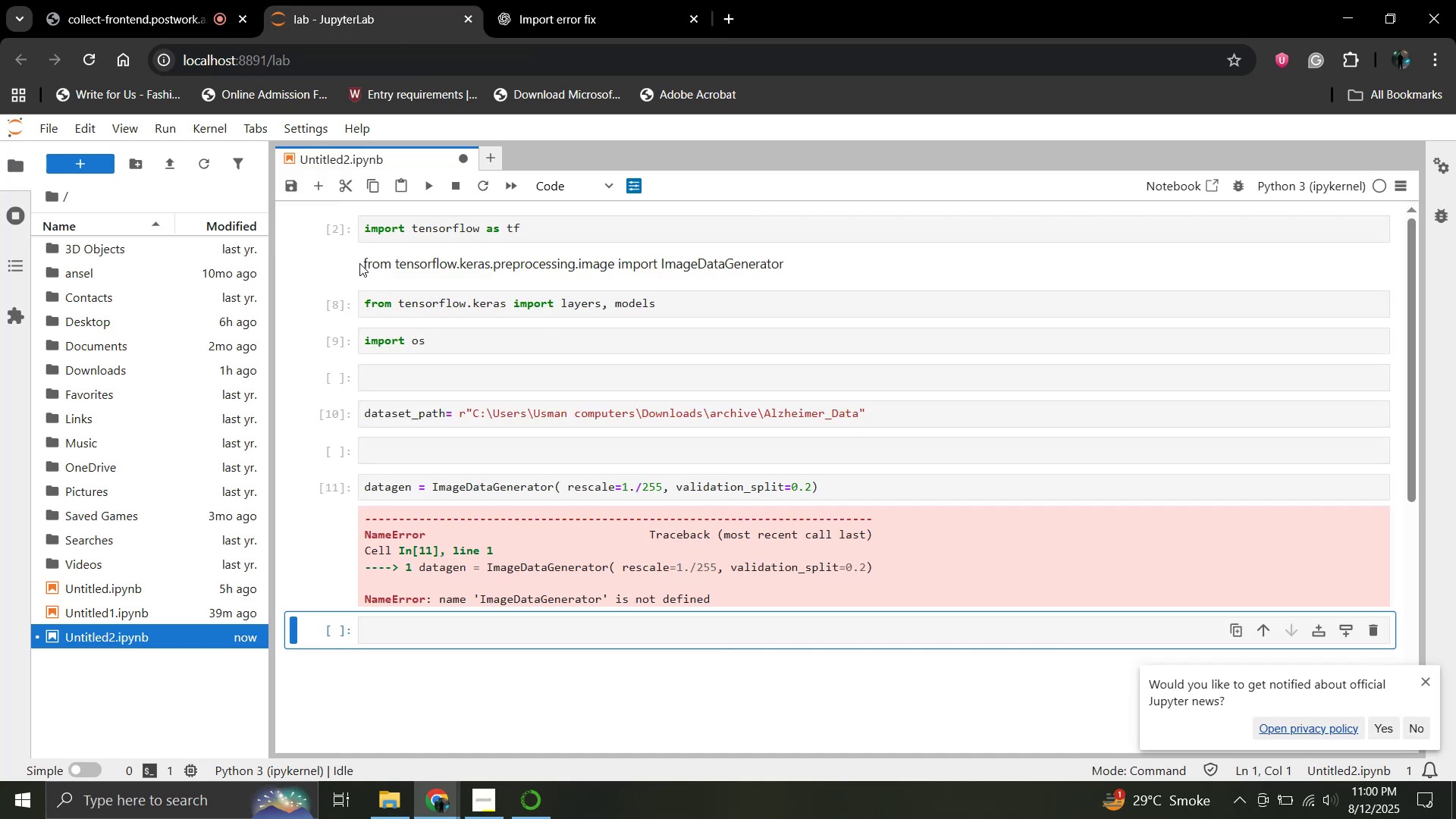 
left_click_drag(start_coordinate=[364, 262], to_coordinate=[802, 265])
 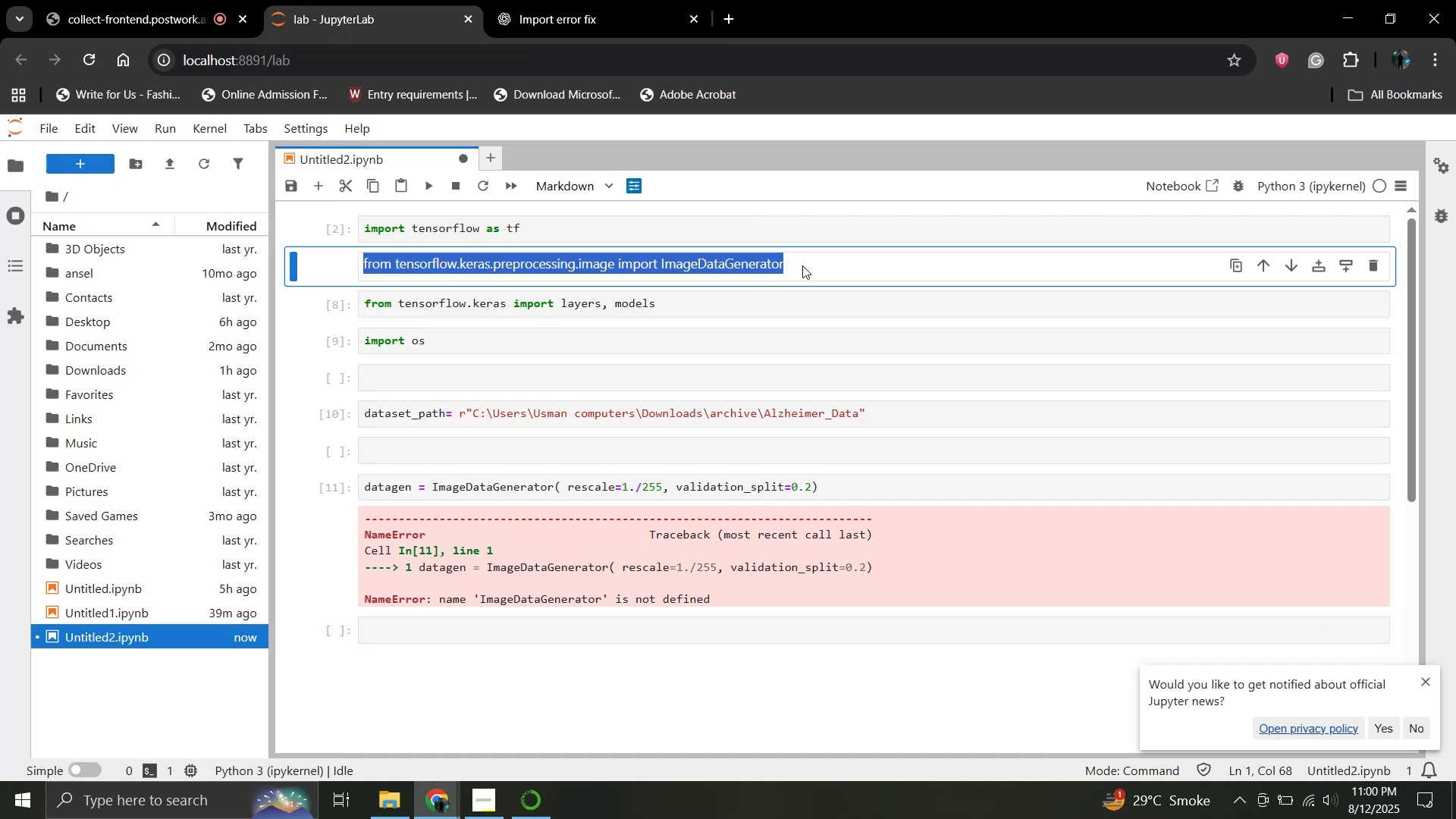 
key(Control+V)
 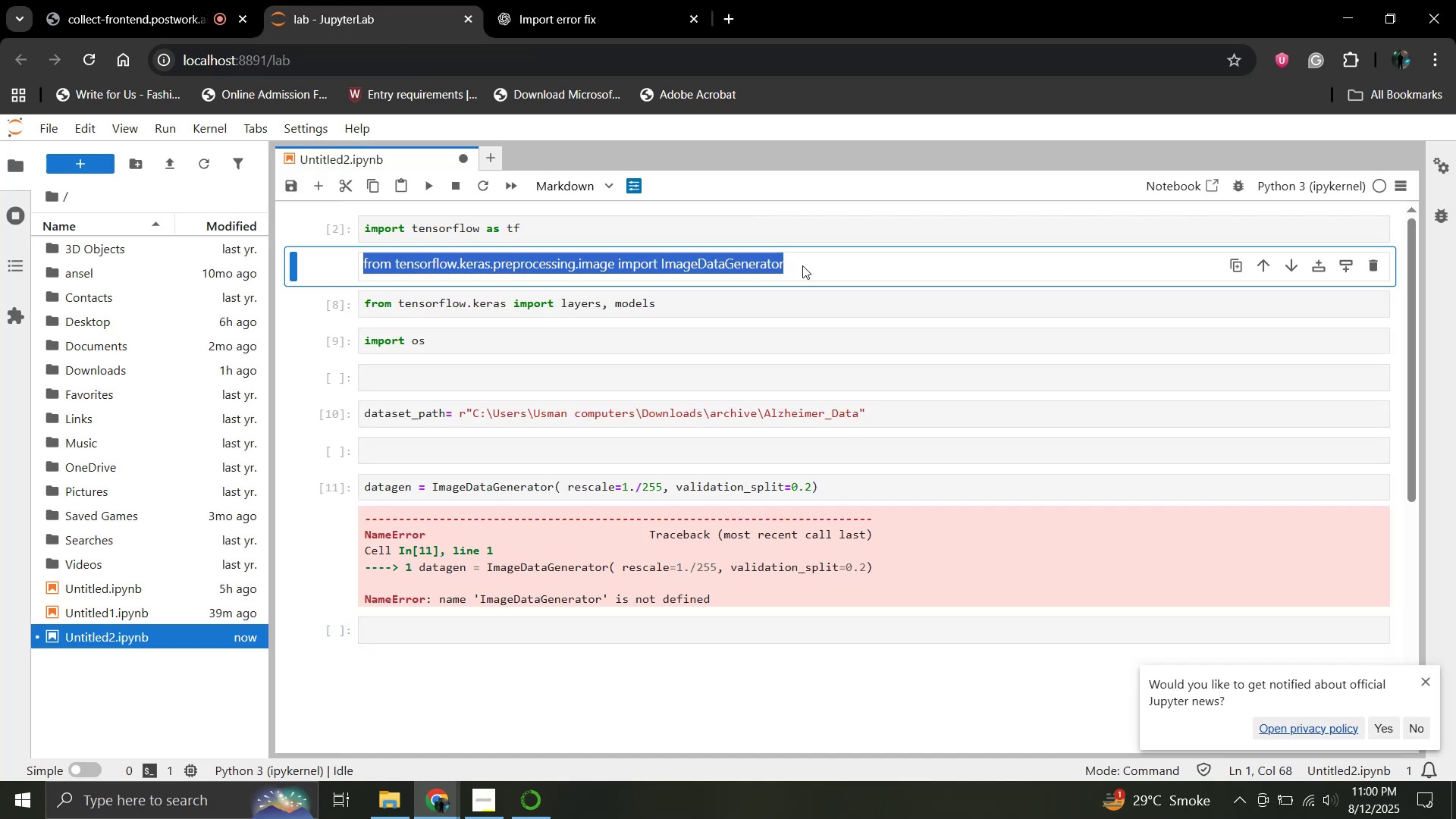 
left_click([802, 265])
 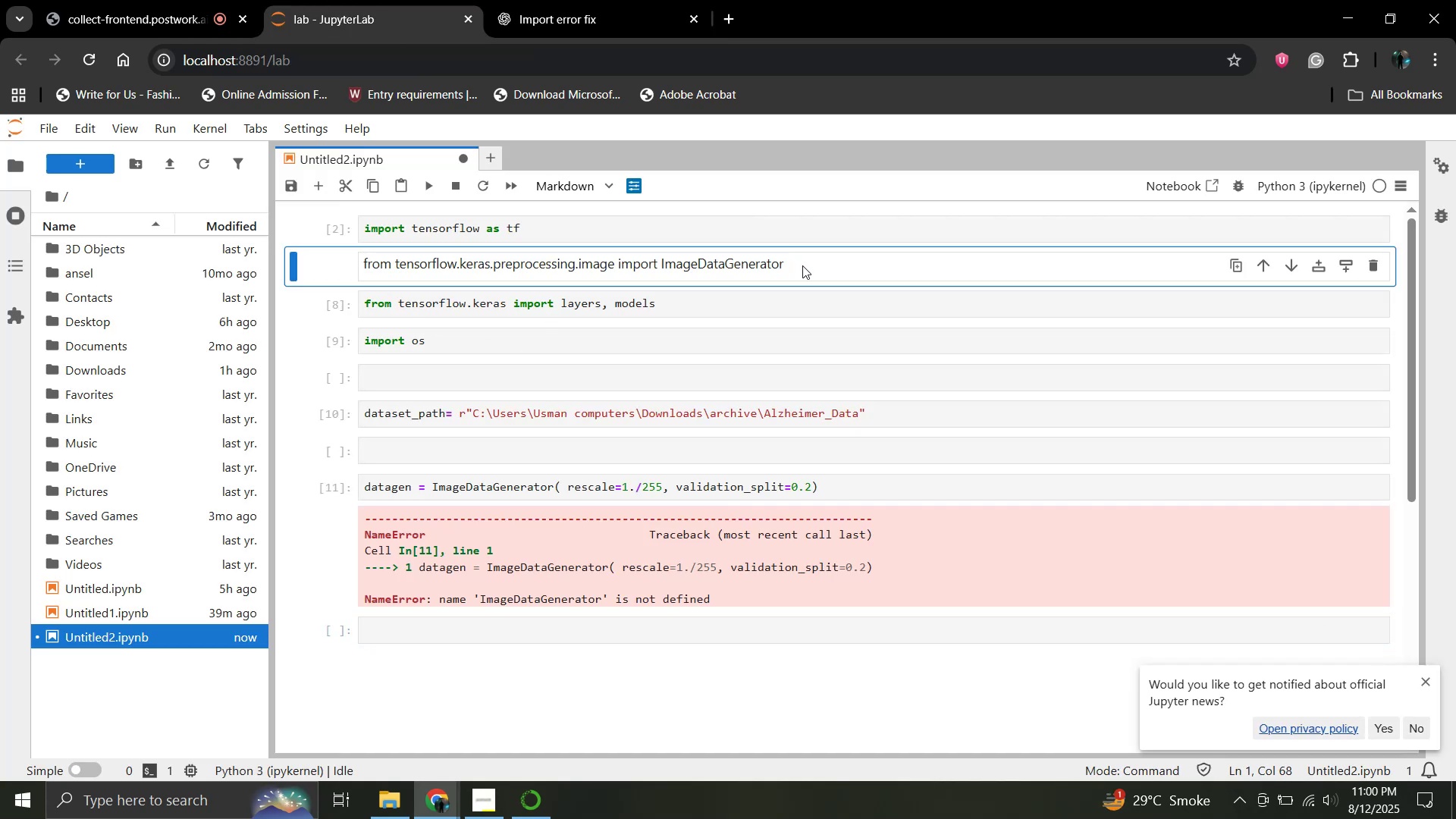 
key(Control+V)
 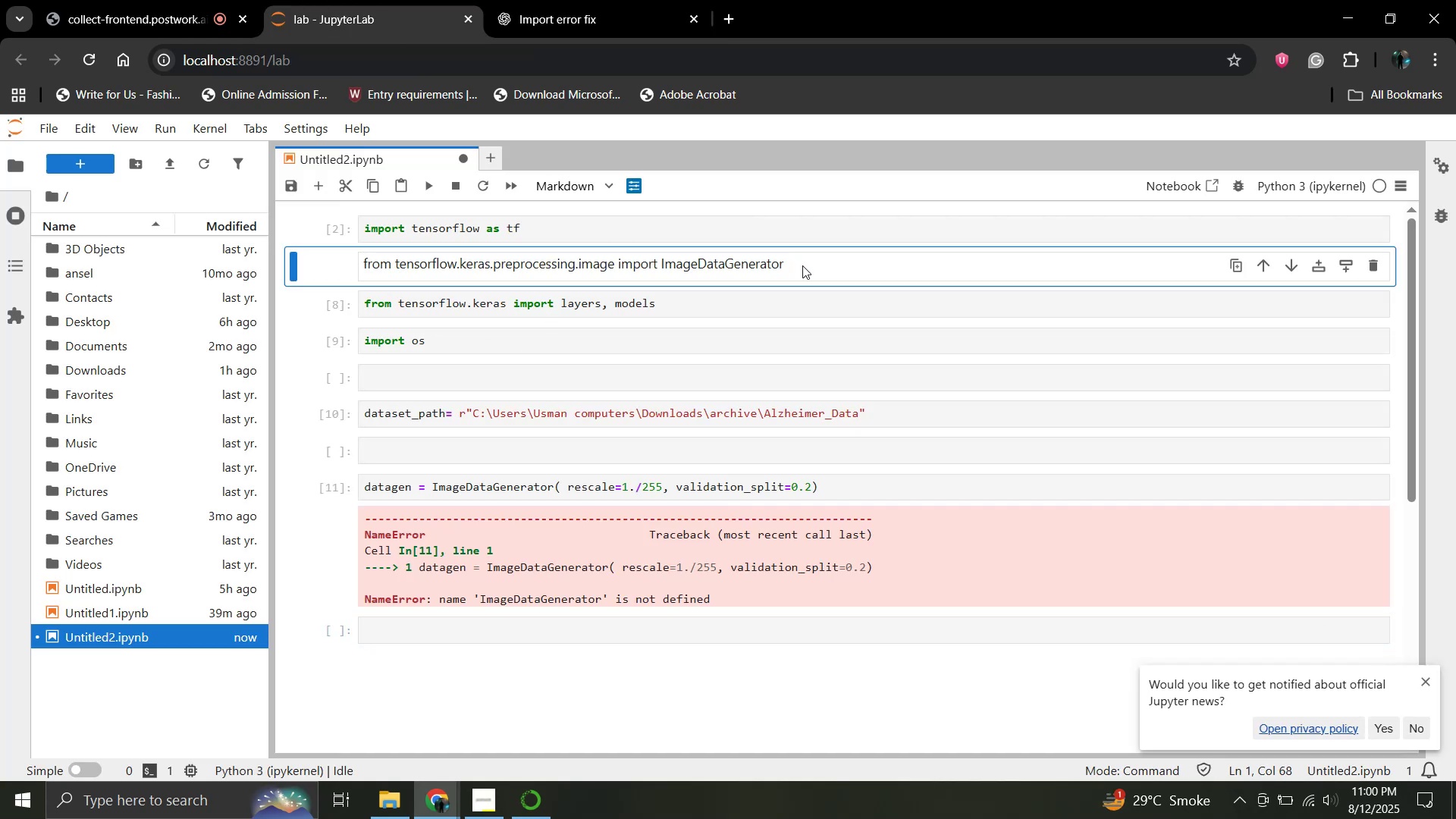 
key(Control+A)
 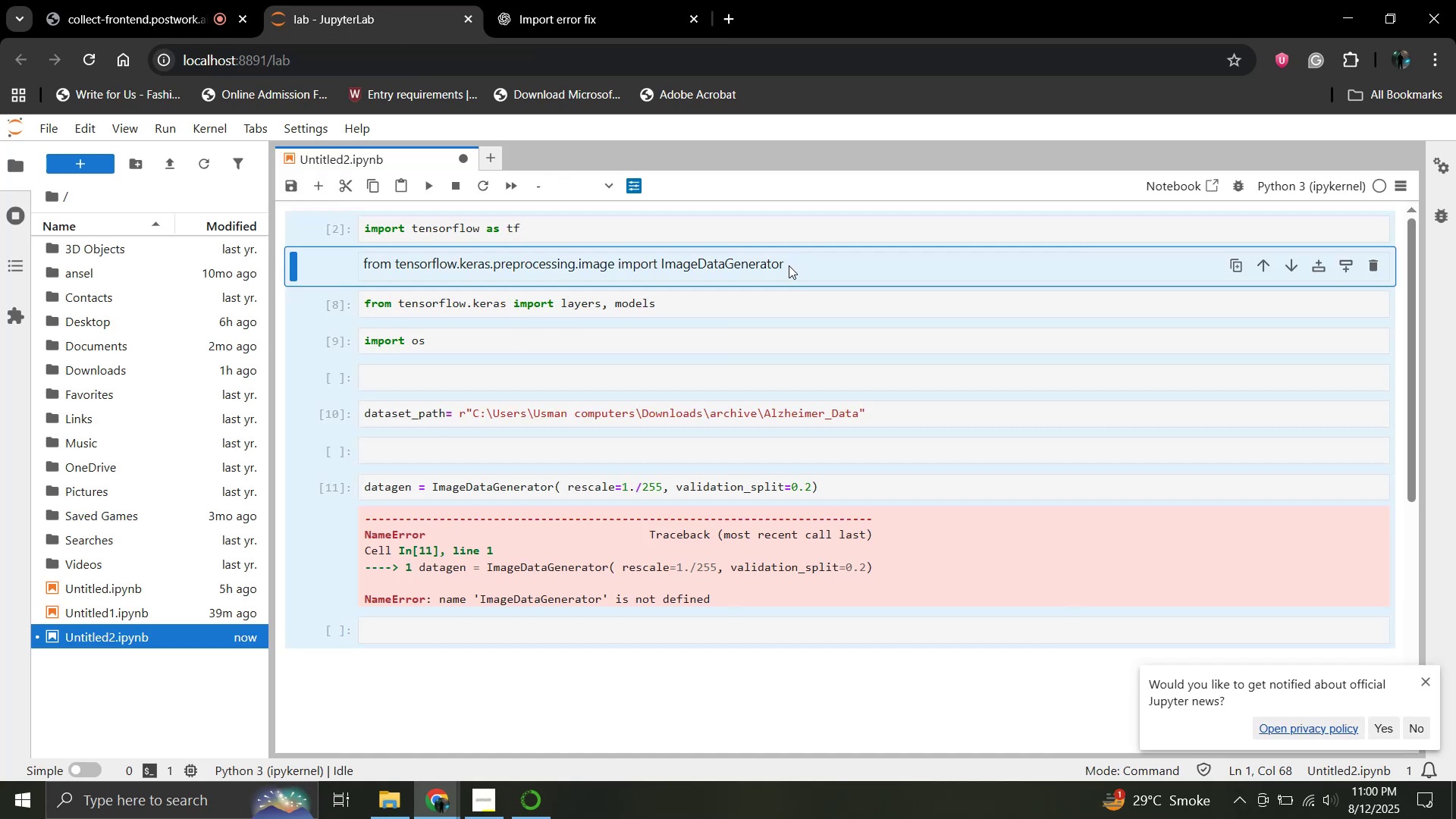 
left_click([783, 262])
 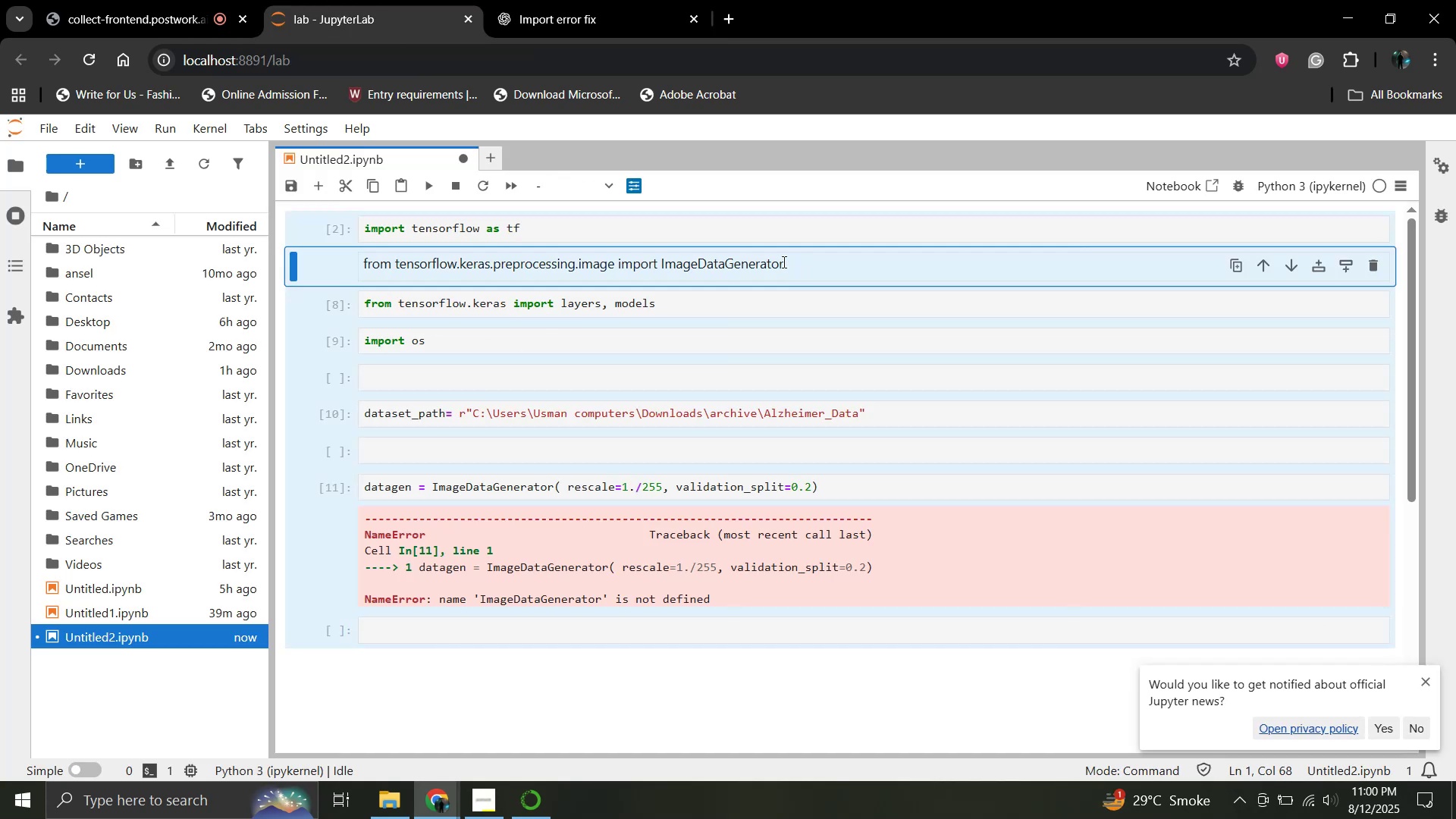 
left_click_drag(start_coordinate=[783, 262], to_coordinate=[375, 265])
 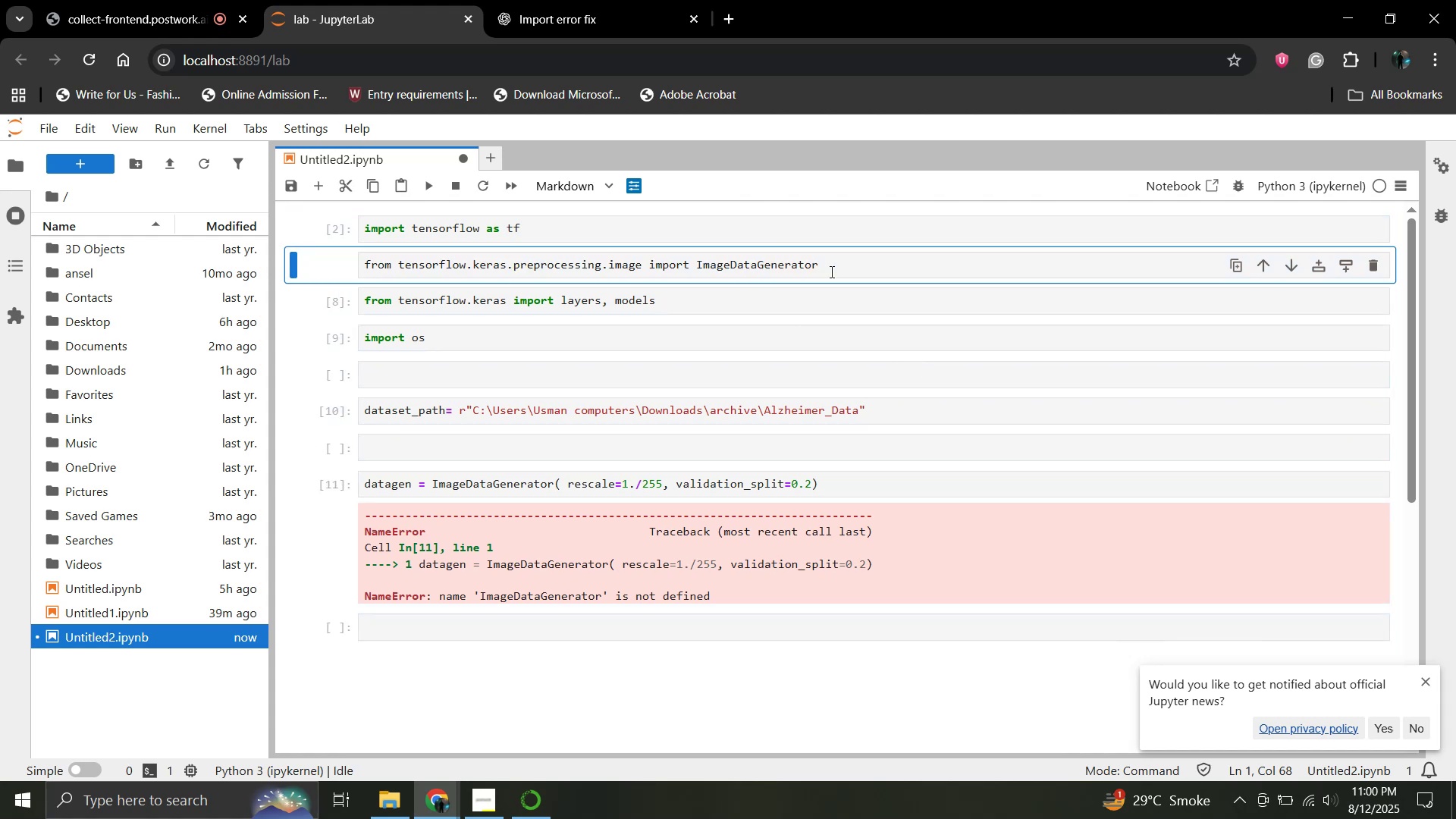 
left_click_drag(start_coordinate=[823, 267], to_coordinate=[367, 268])
 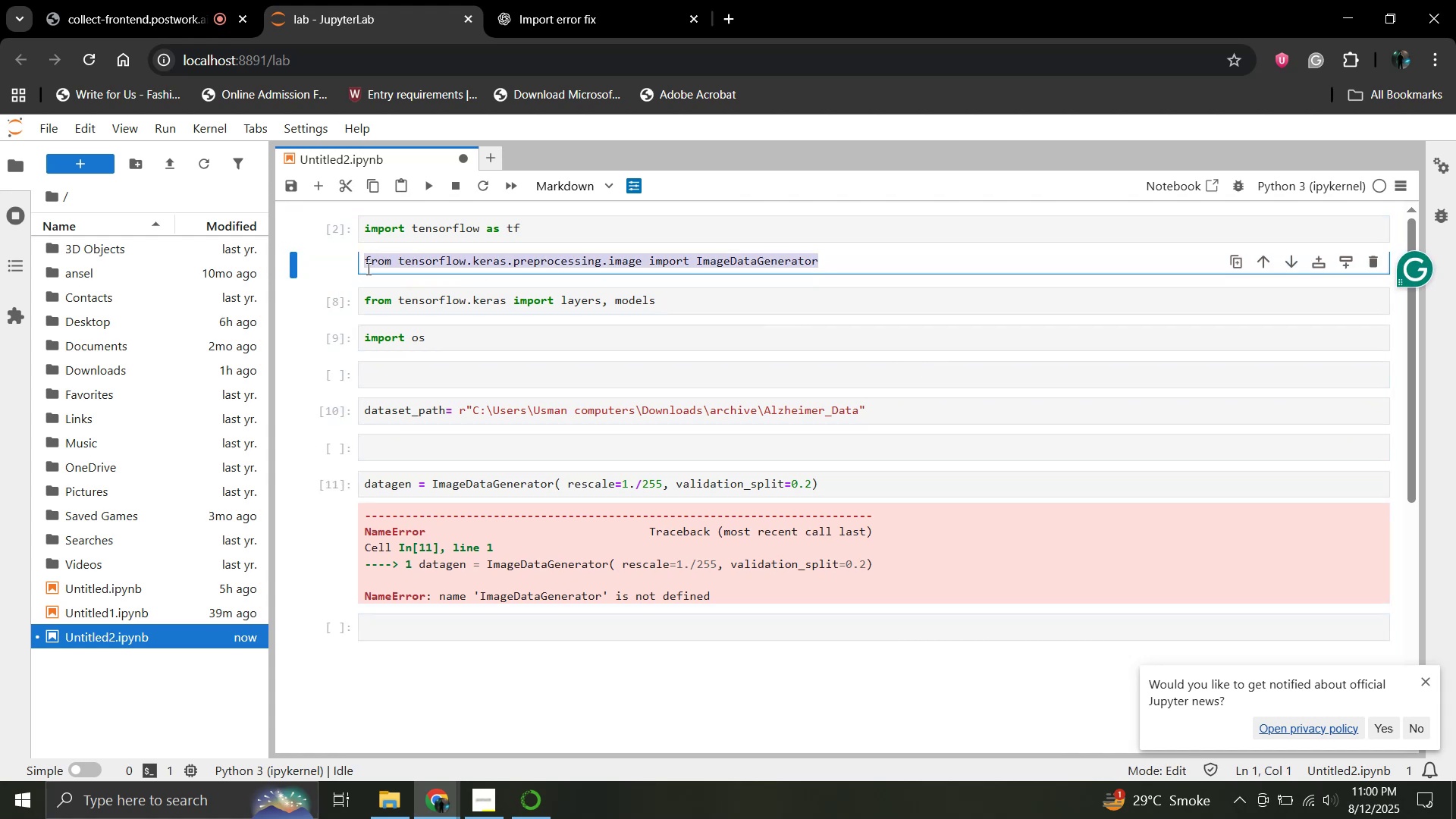 
key(Backspace)
 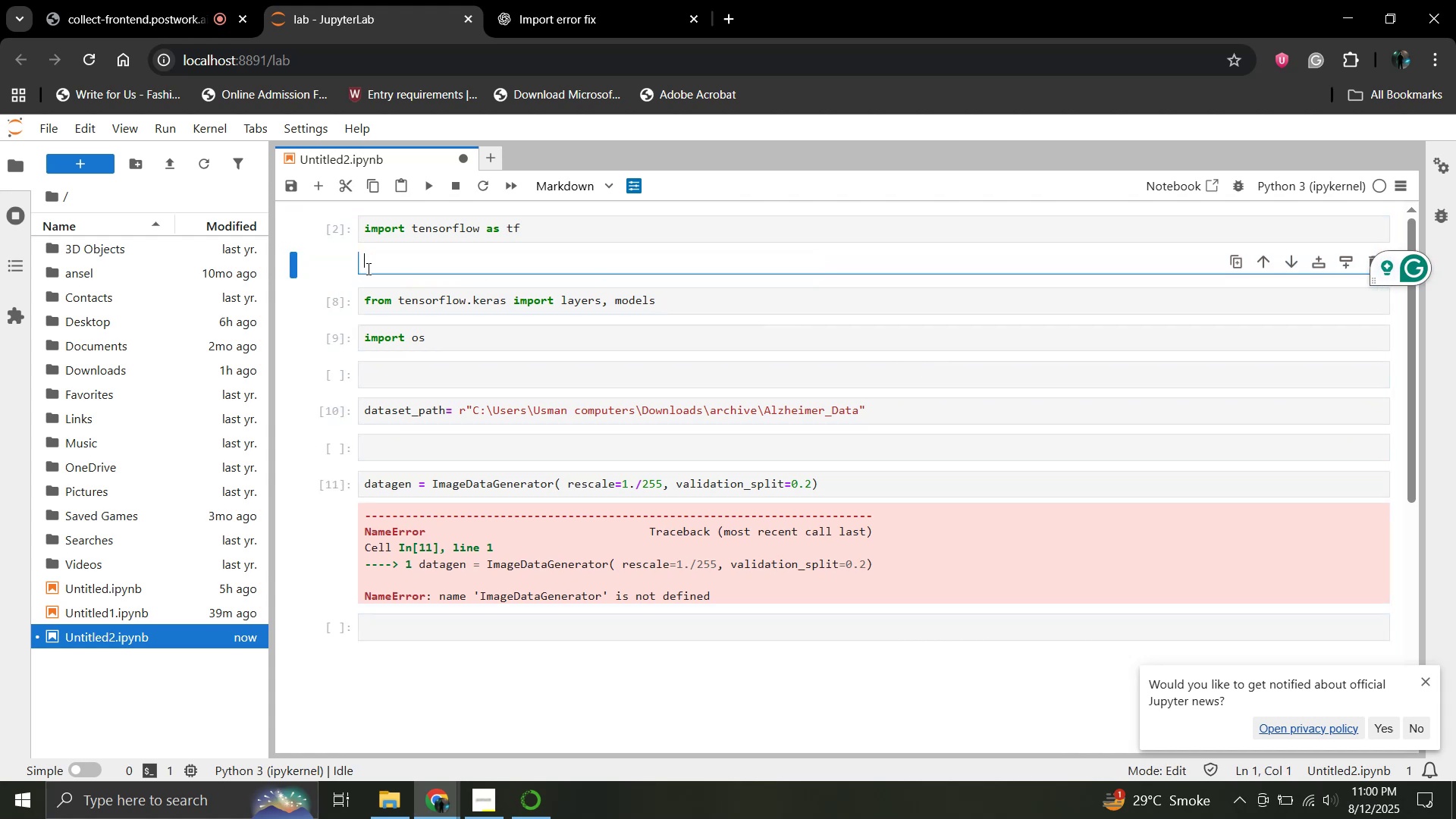 
key(Control+V)
 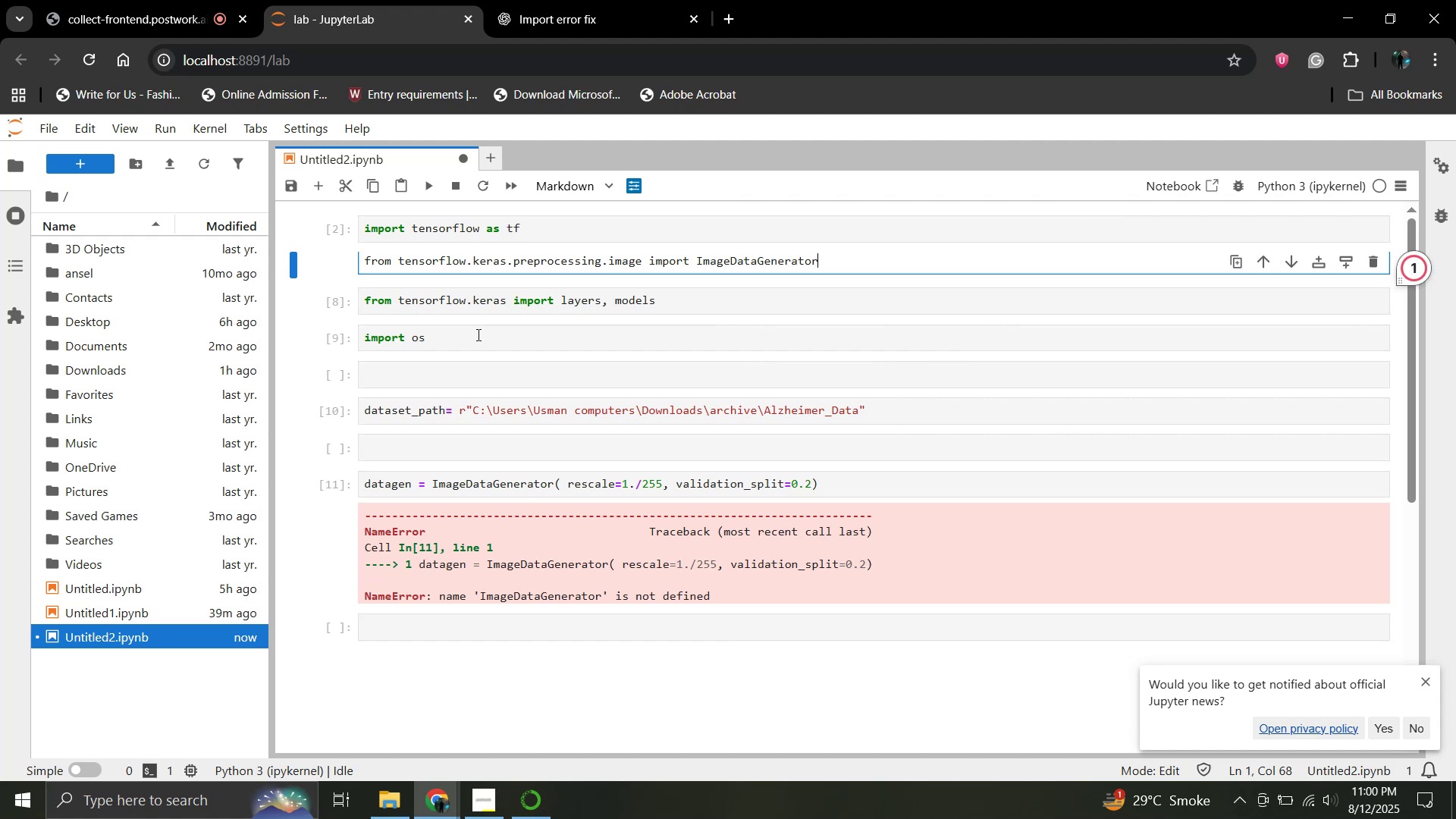 
wait(15.91)
 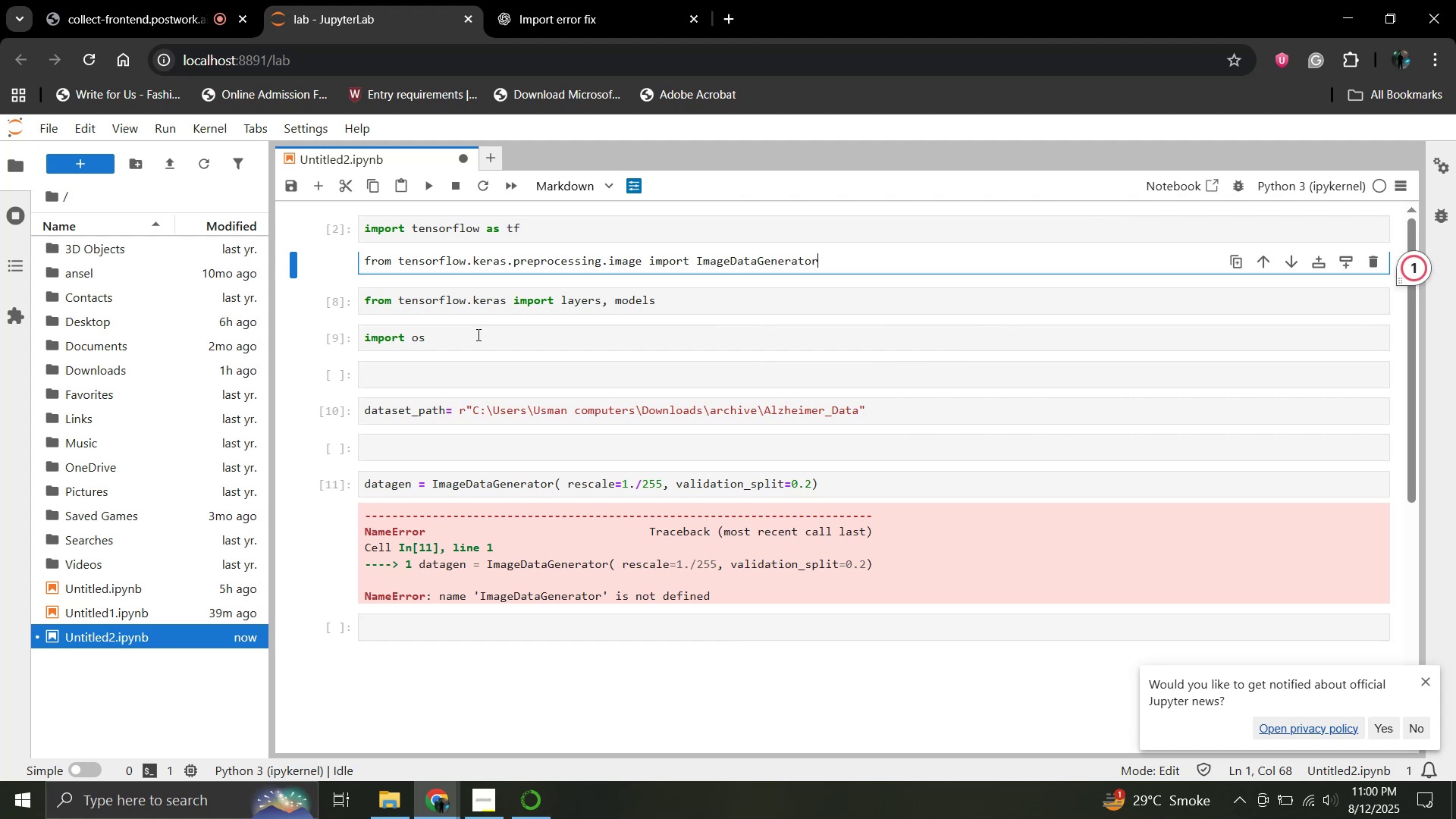 
left_click([1427, 675])
 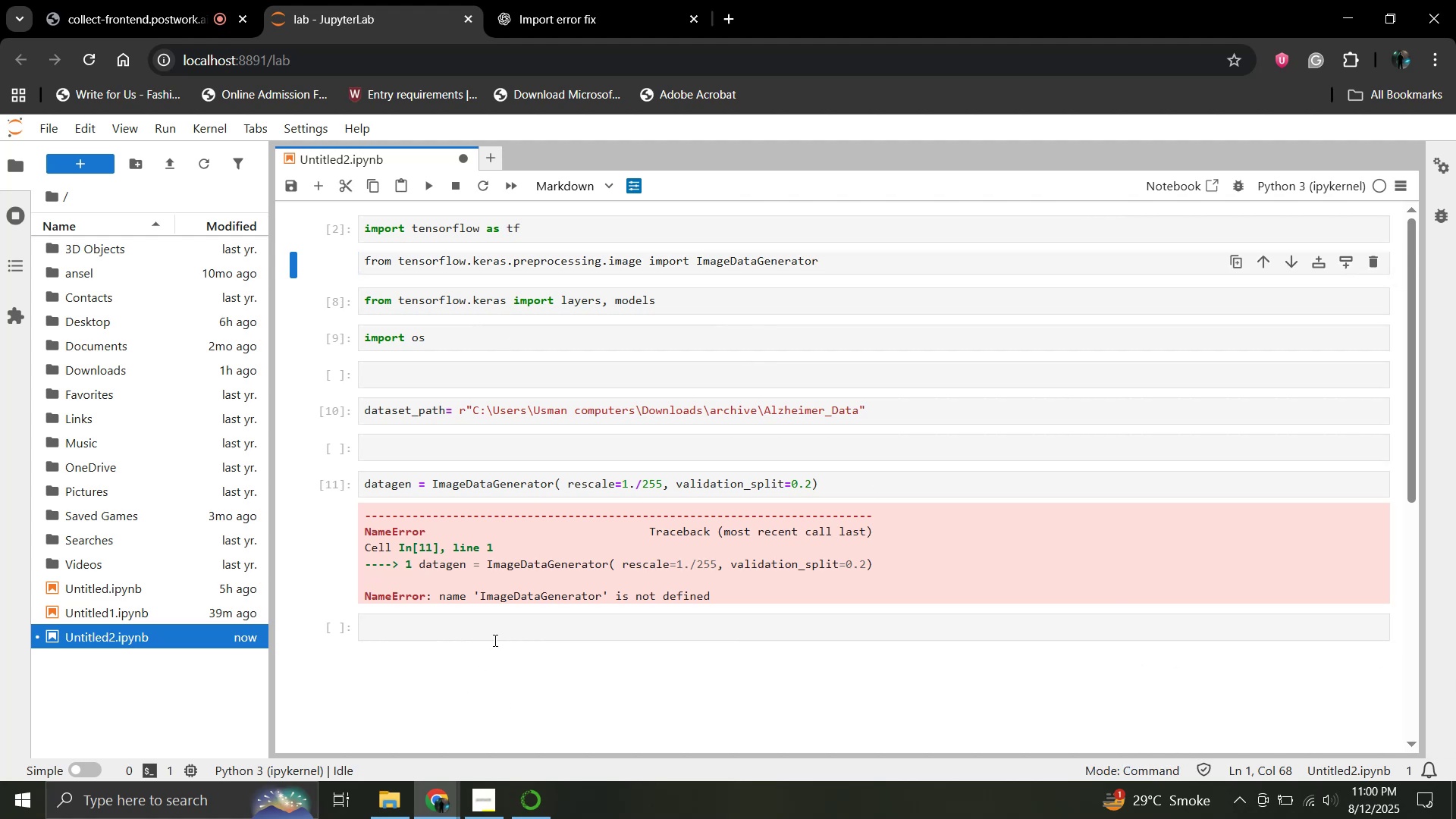 
wait(7.35)
 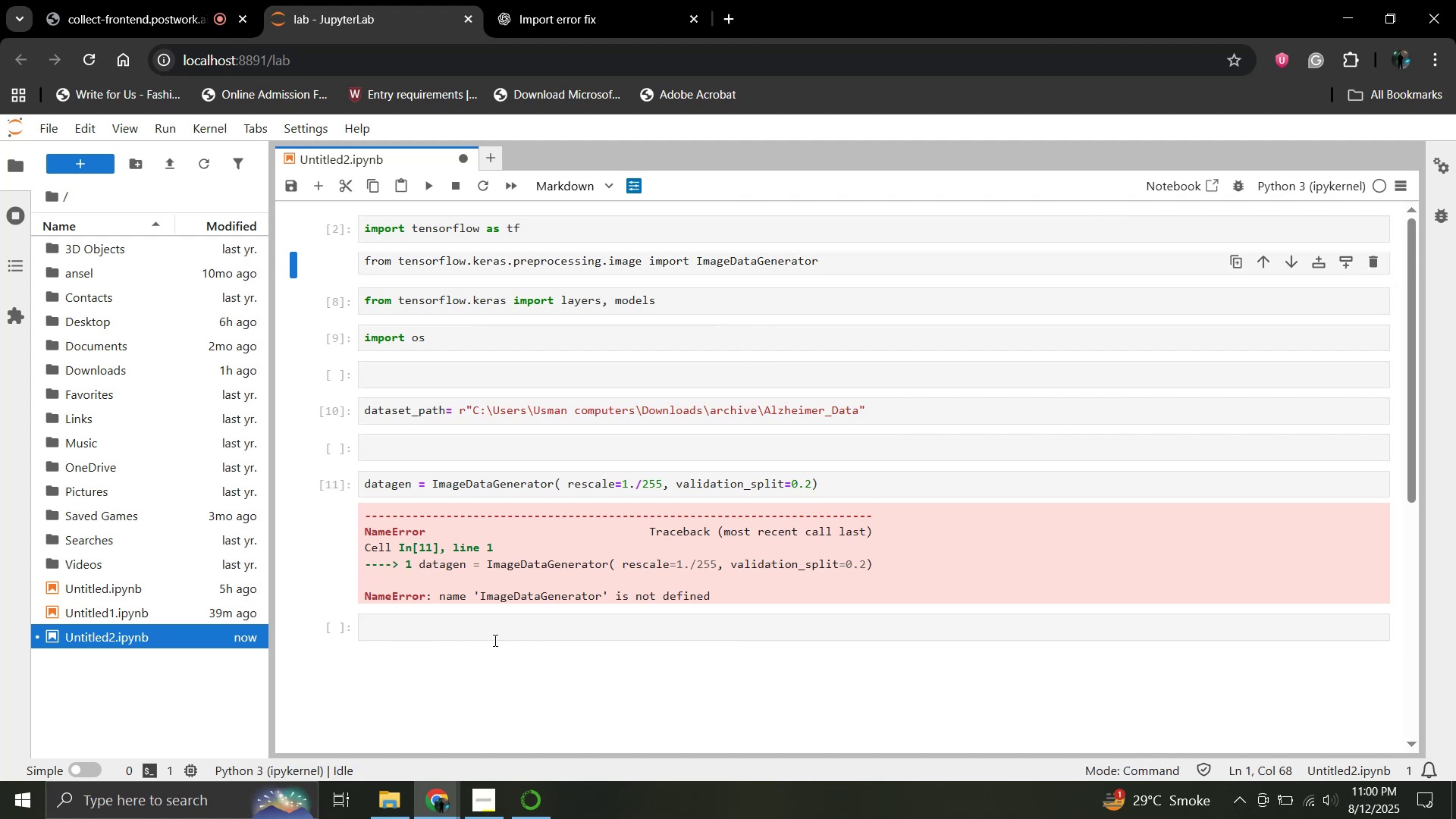 
left_click([375, 452])
 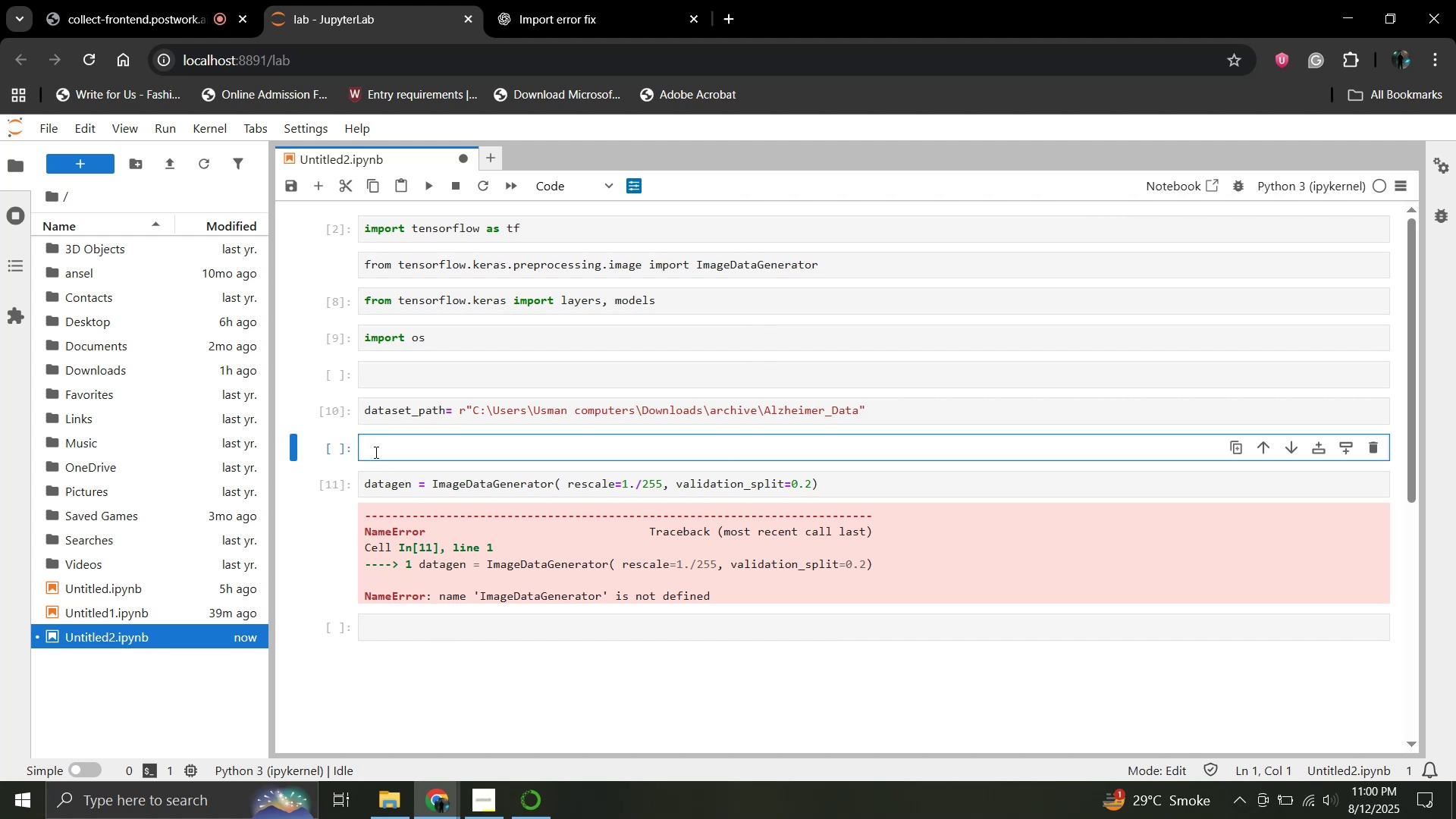 
key(Backspace)
 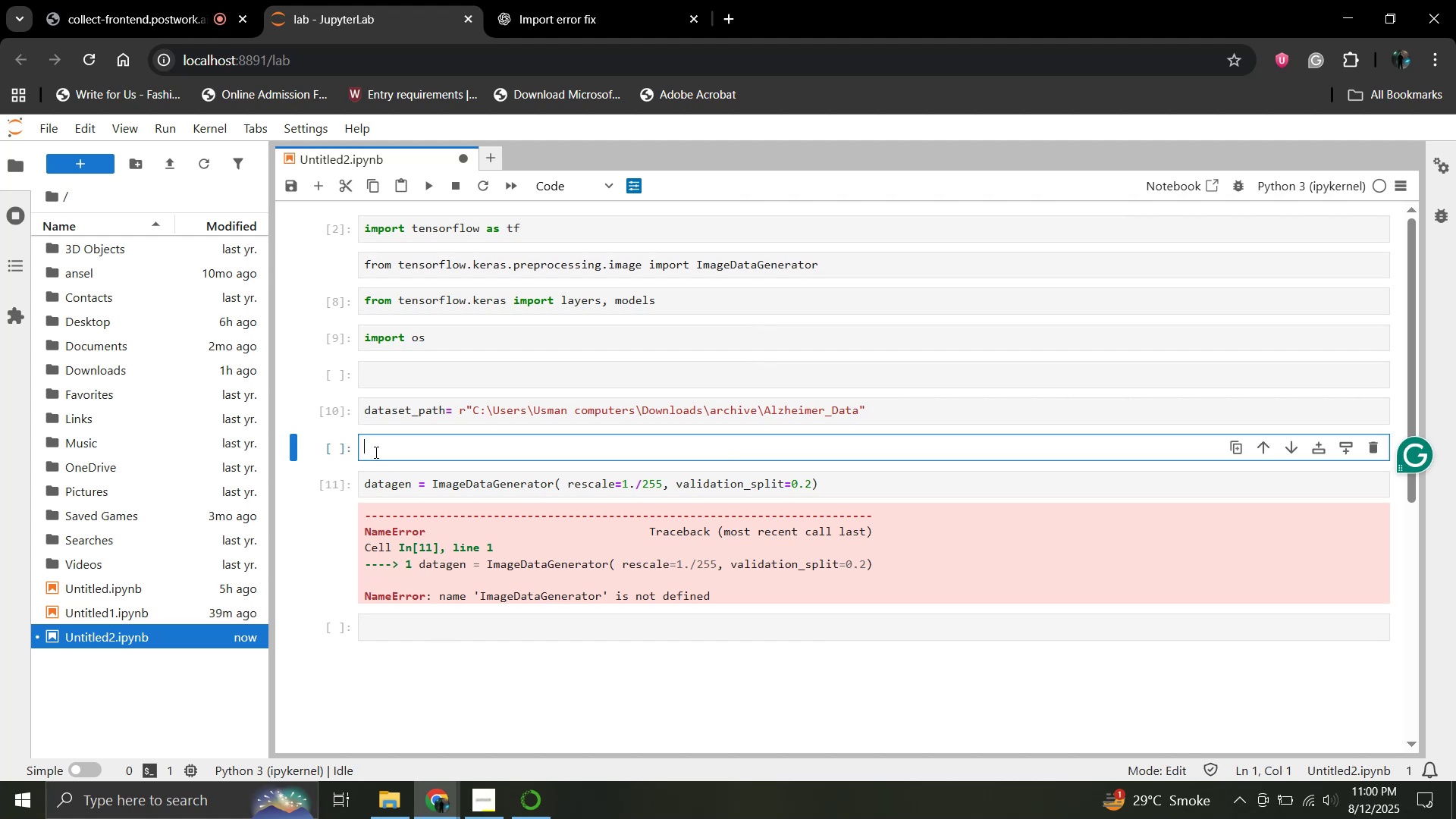 
key(Backspace)
 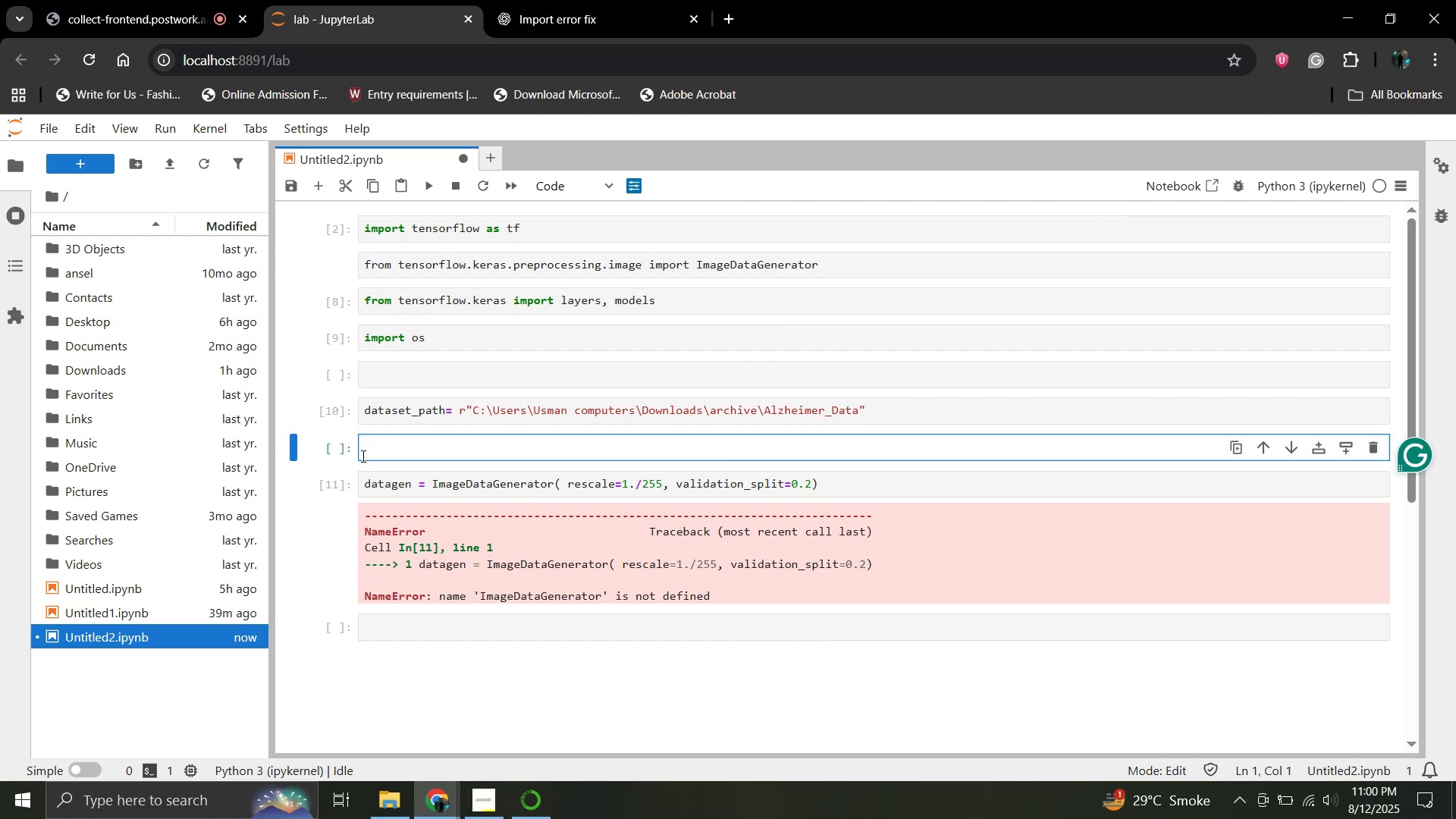 
left_click([362, 456])
 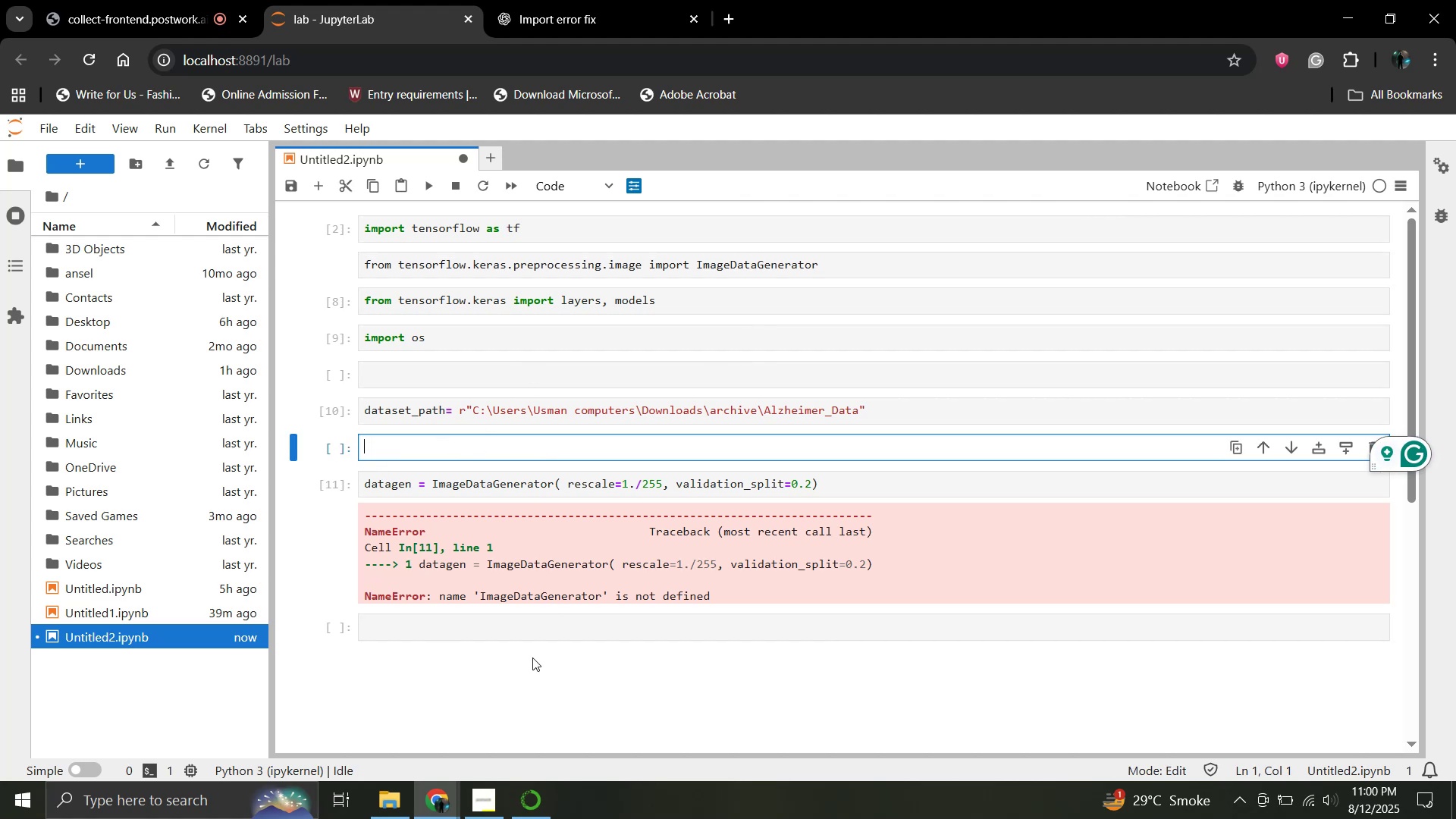 
left_click([474, 632])
 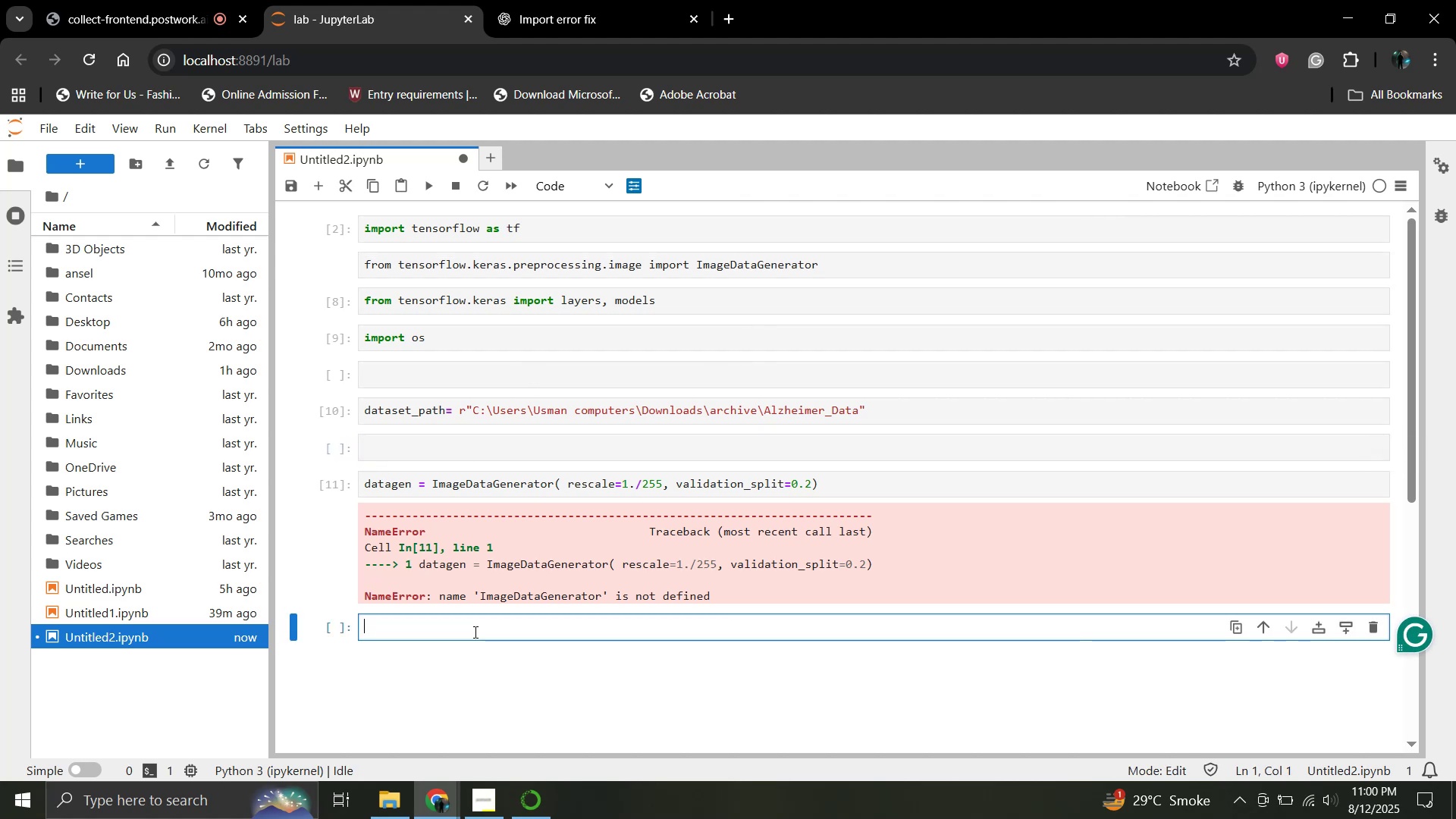 
type(train)
 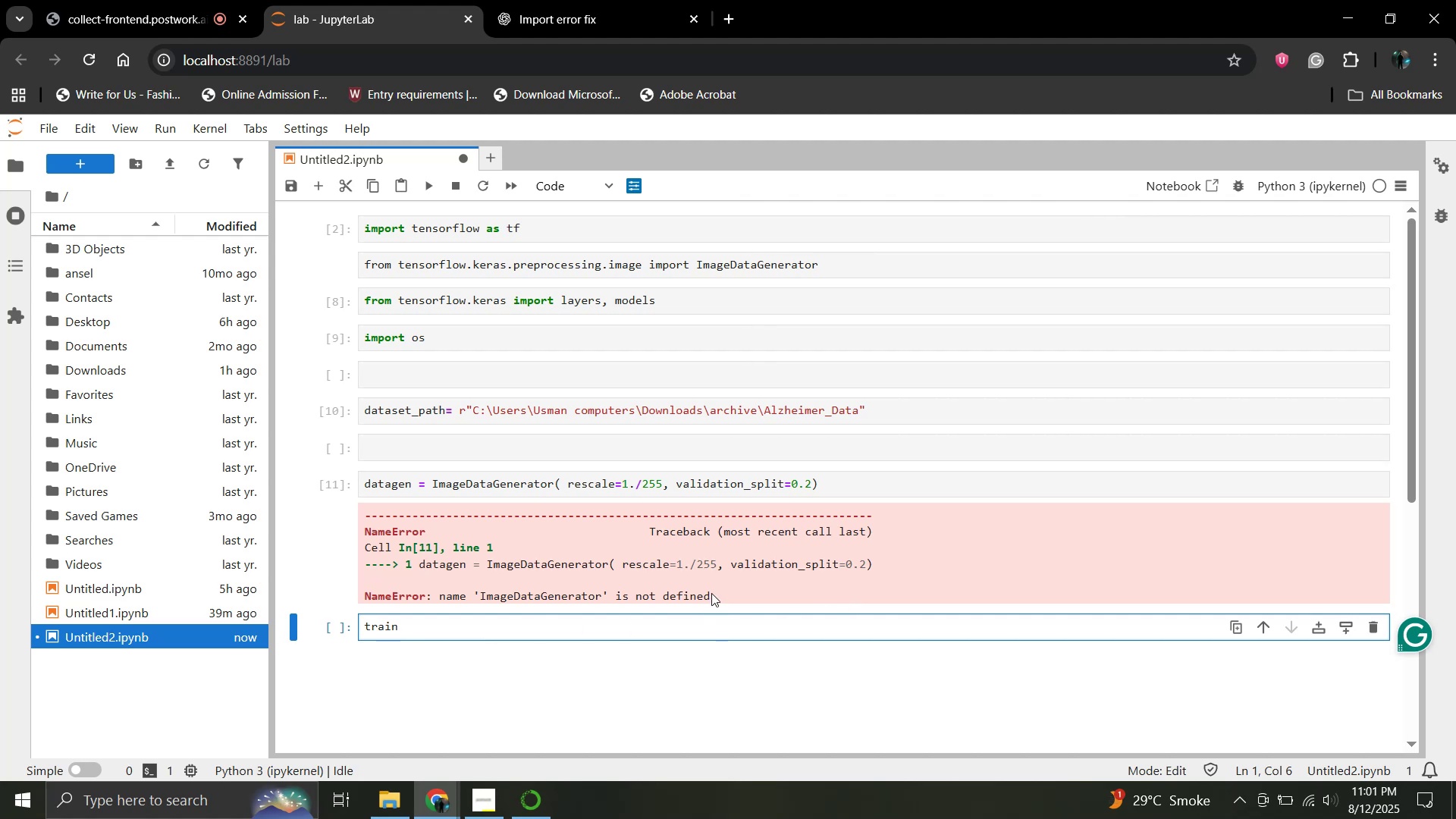 
wait(18.89)
 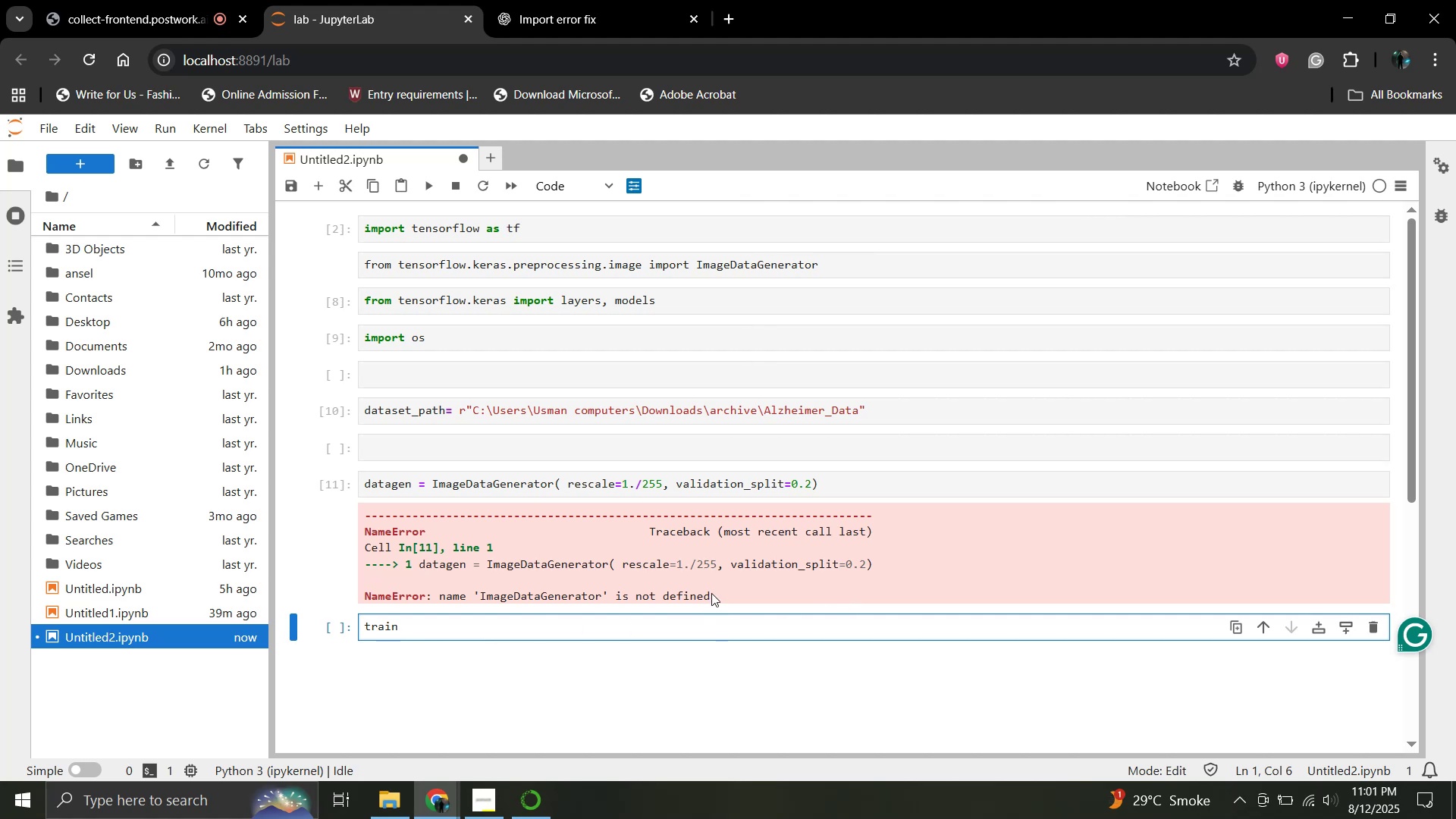 
left_click_drag(start_coordinate=[364, 485], to_coordinate=[721, 576])
 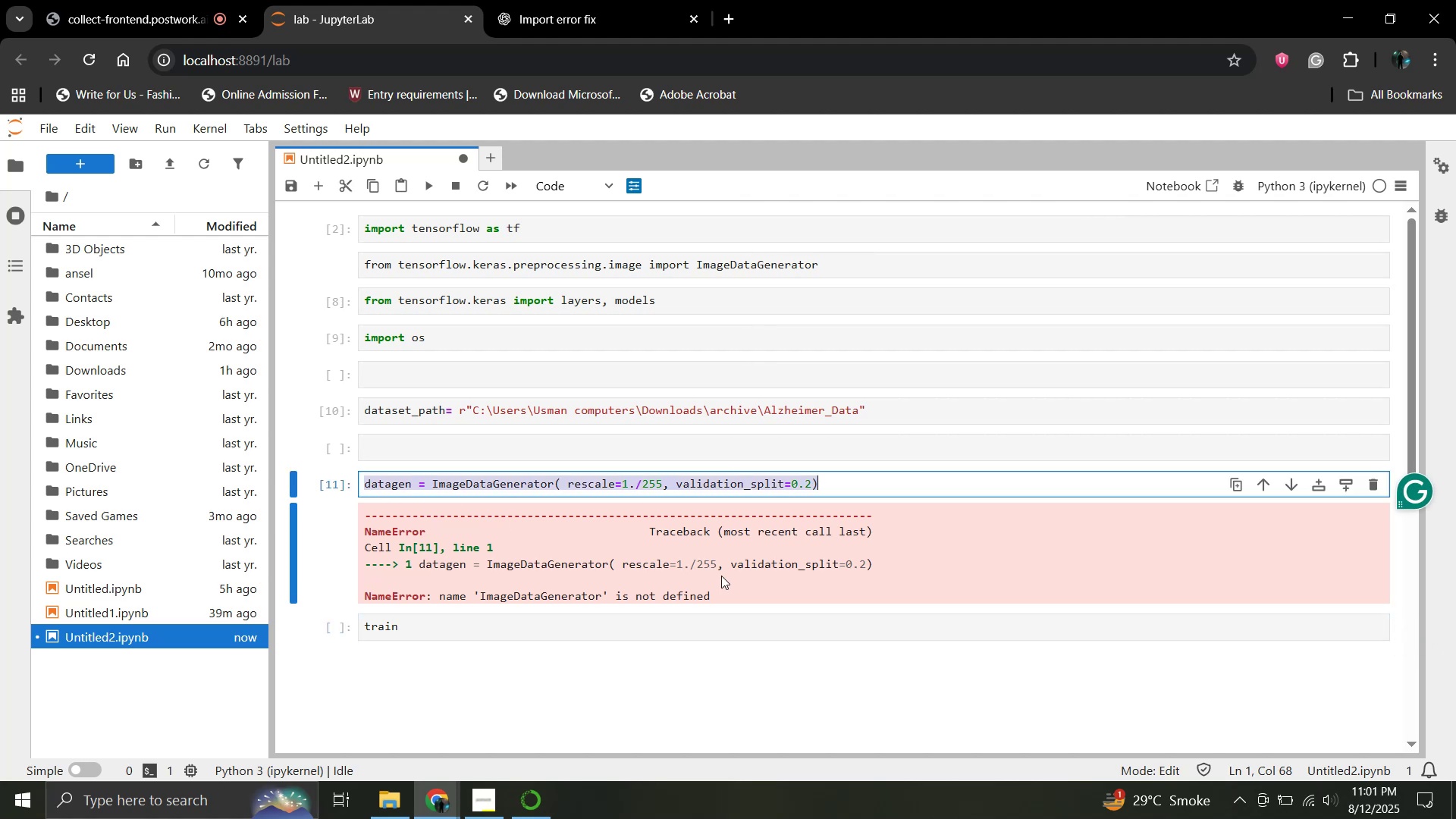 
key(Control+C)
 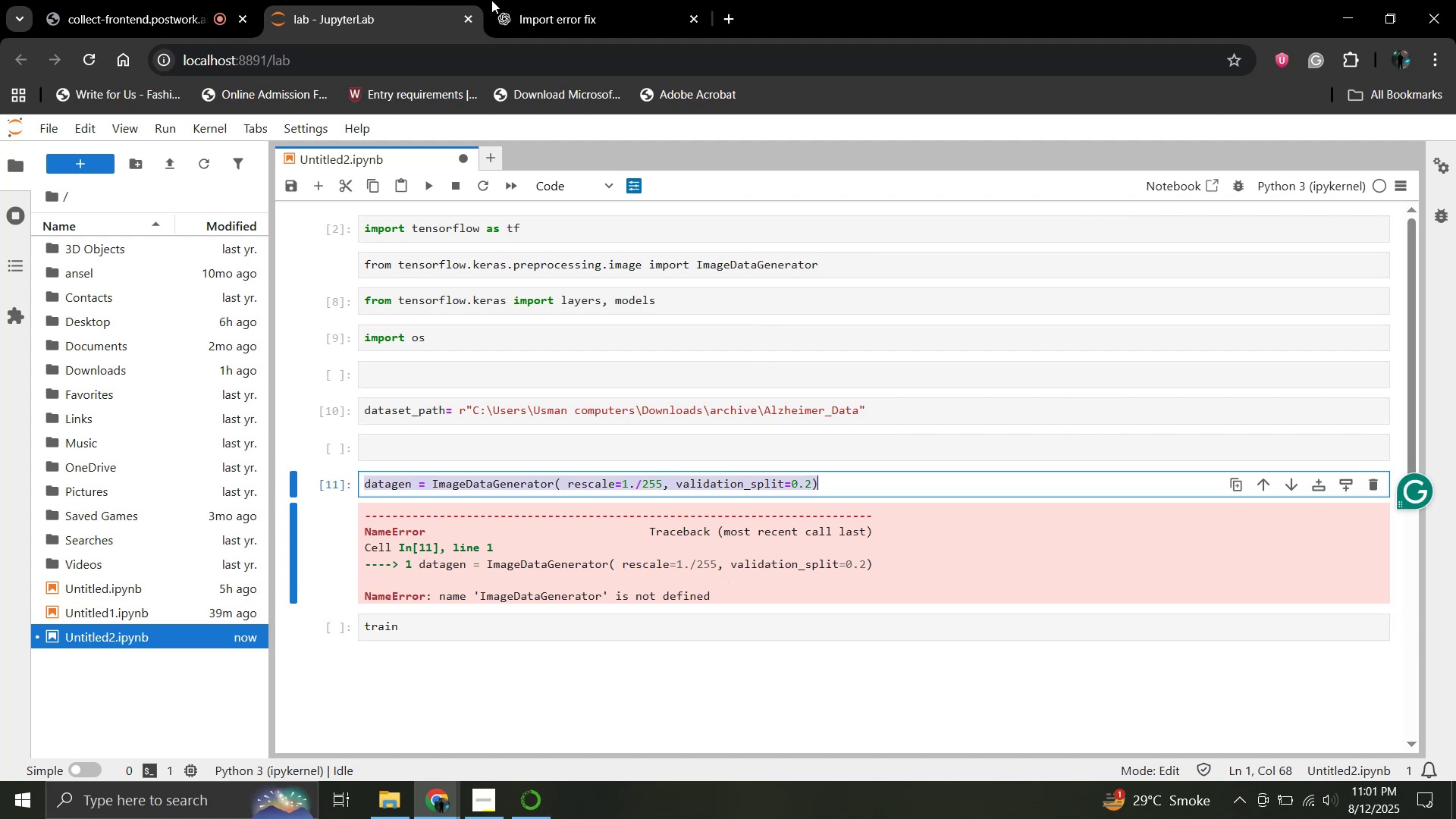 
left_click([588, 0])
 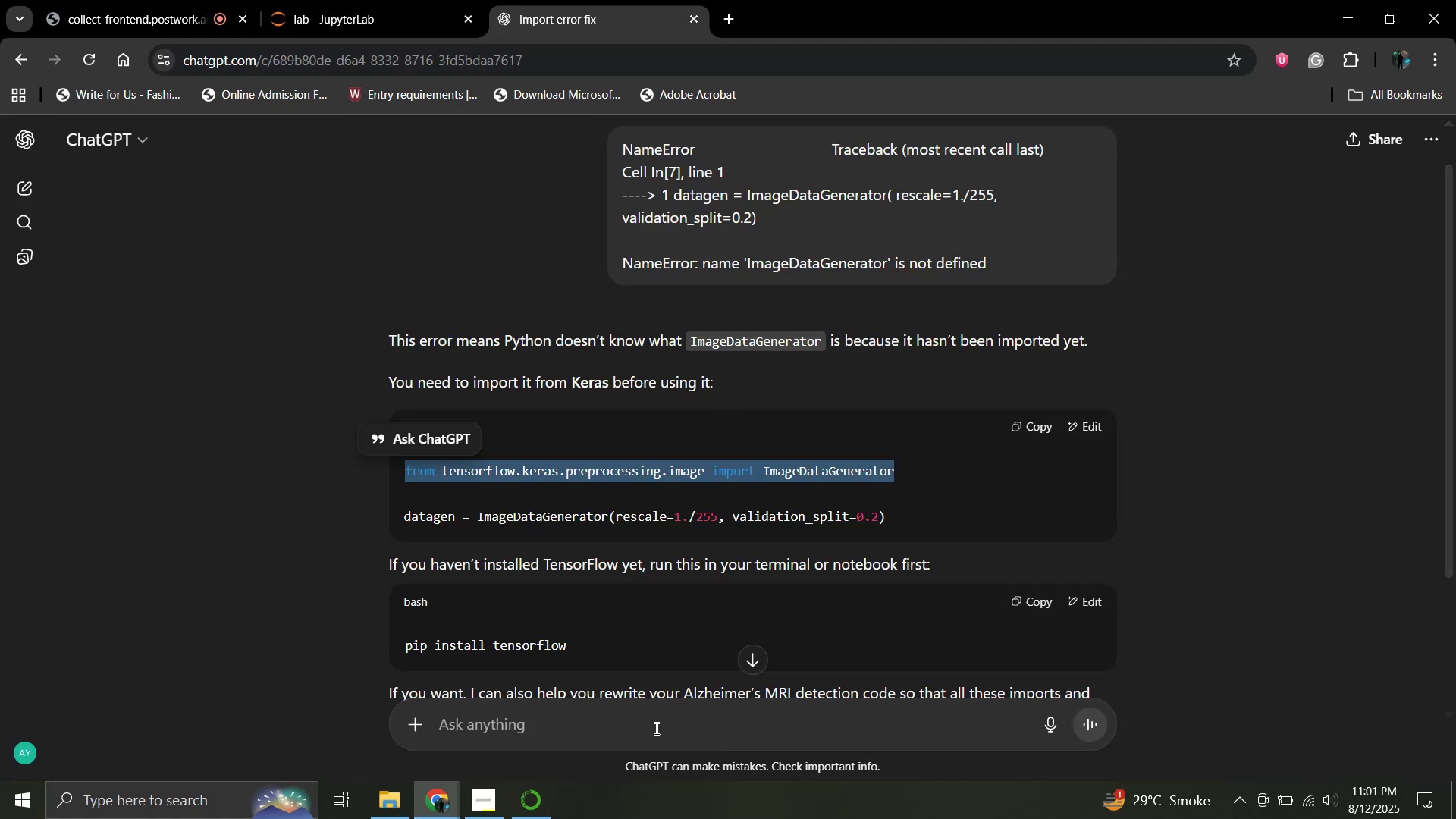 
left_click([648, 750])
 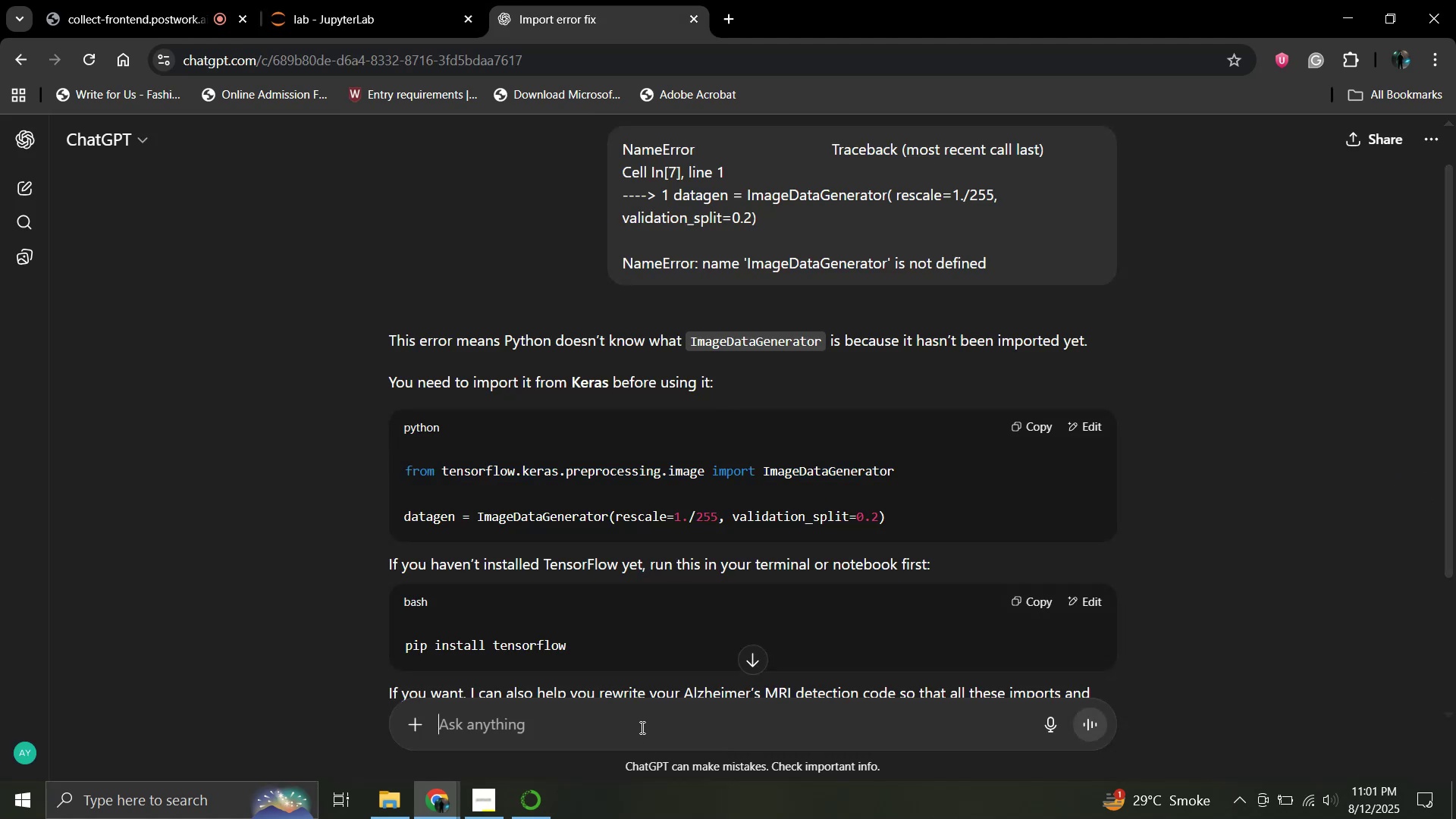 
key(Control+V)
 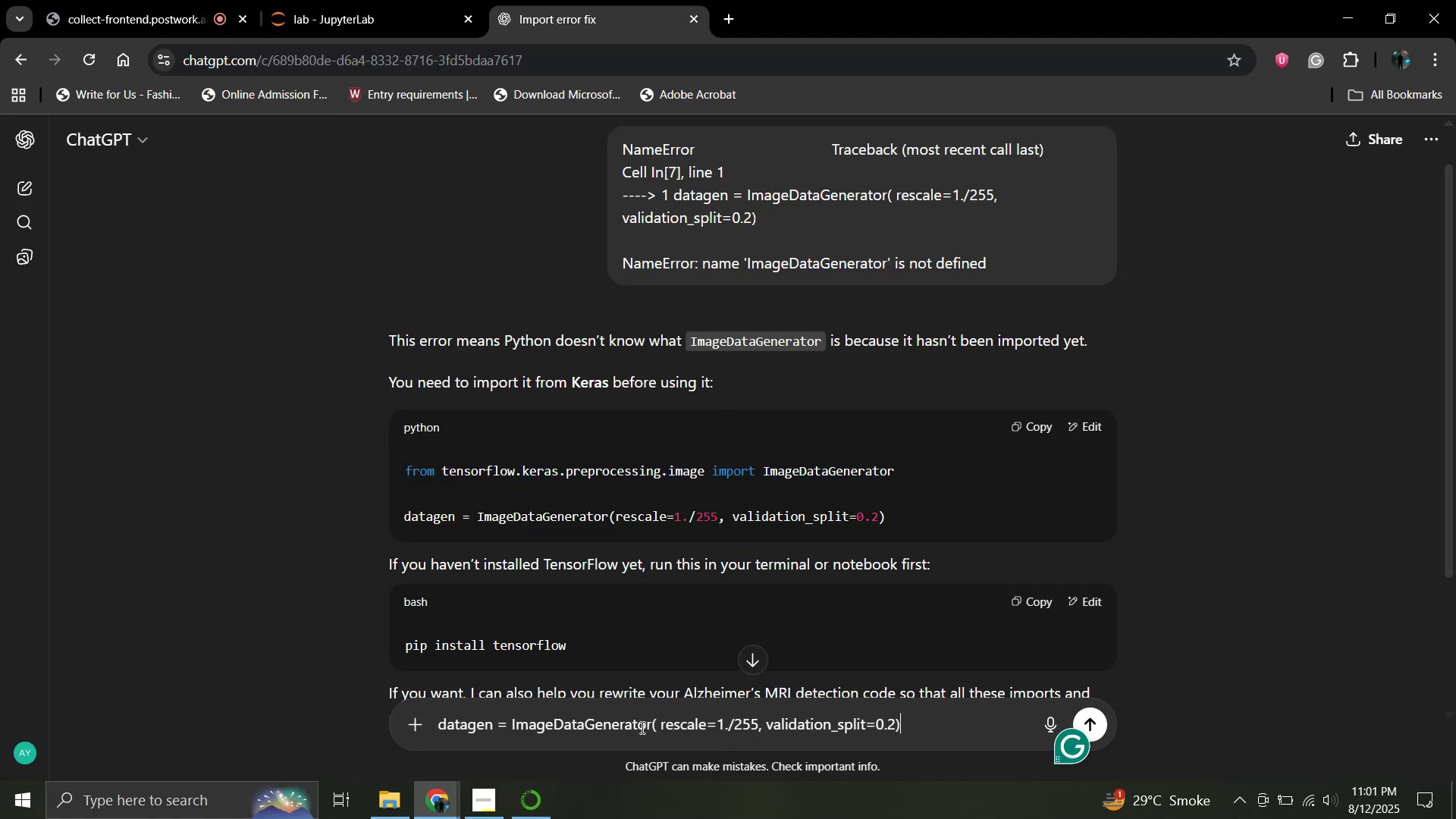 
key(Shift+Enter)
 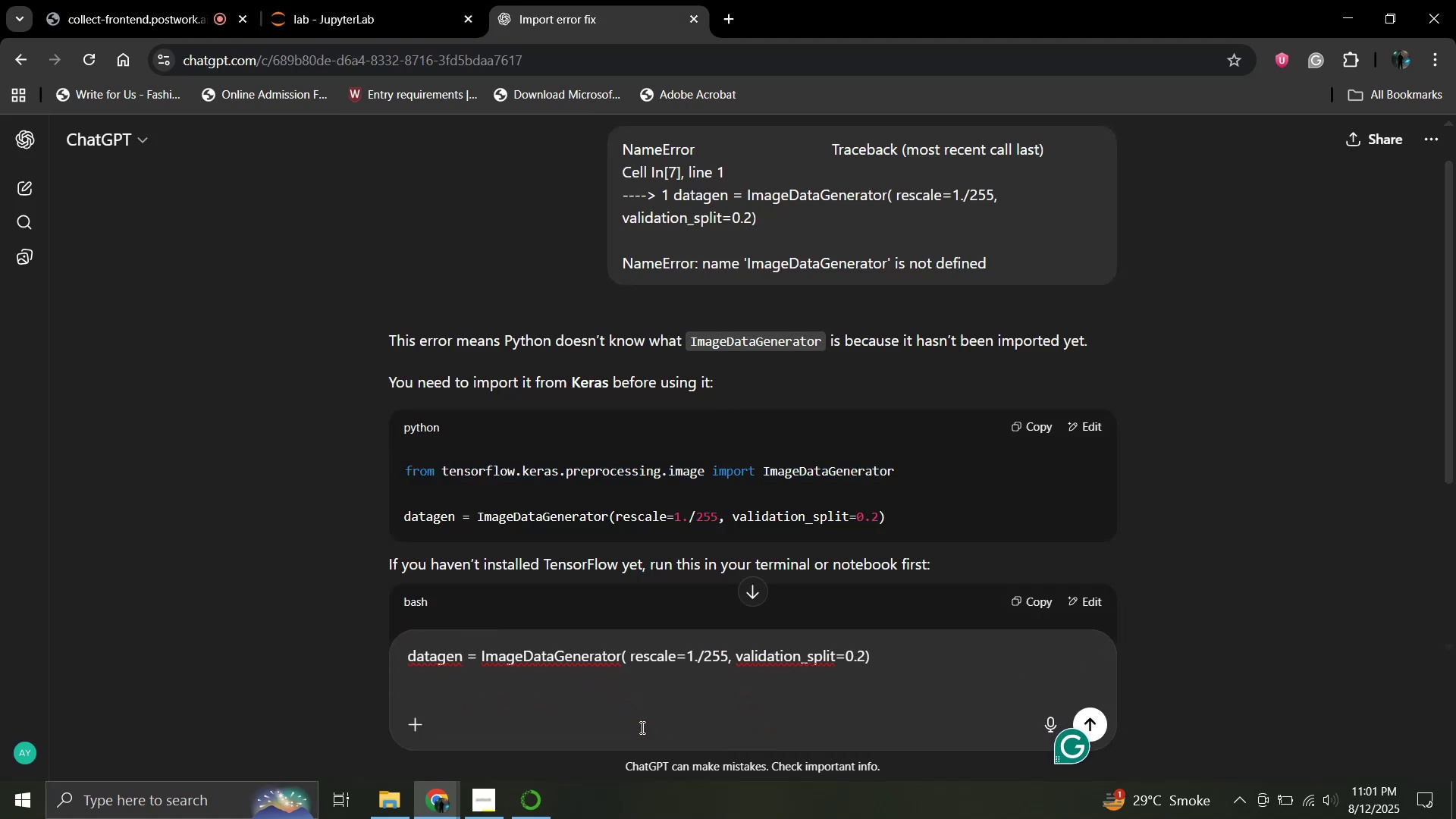 
type(is there and )
key(Backspace)
key(Backspace)
type( error in ti)
key(Backspace)
type(his line)
 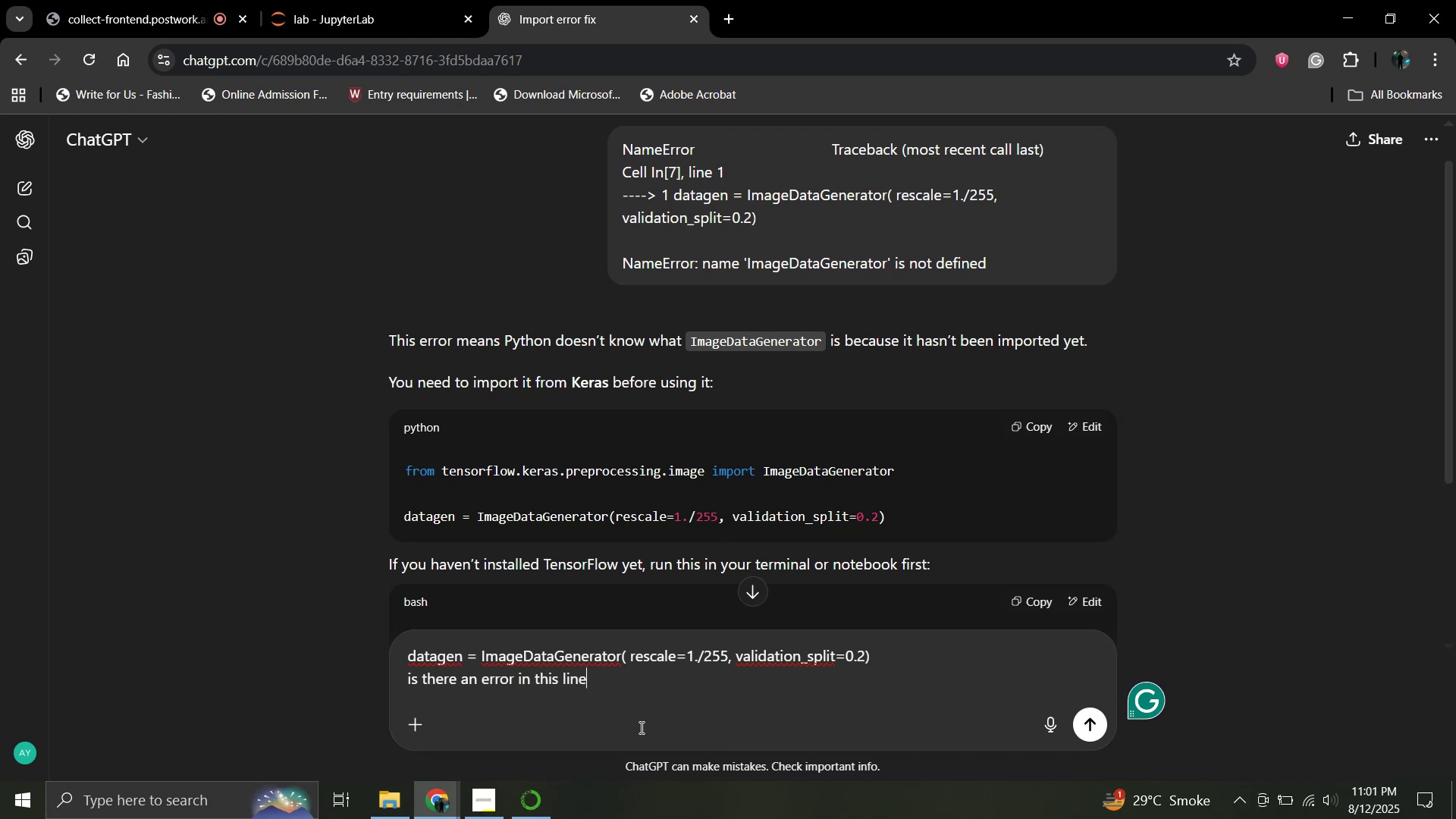 
key(Enter)
 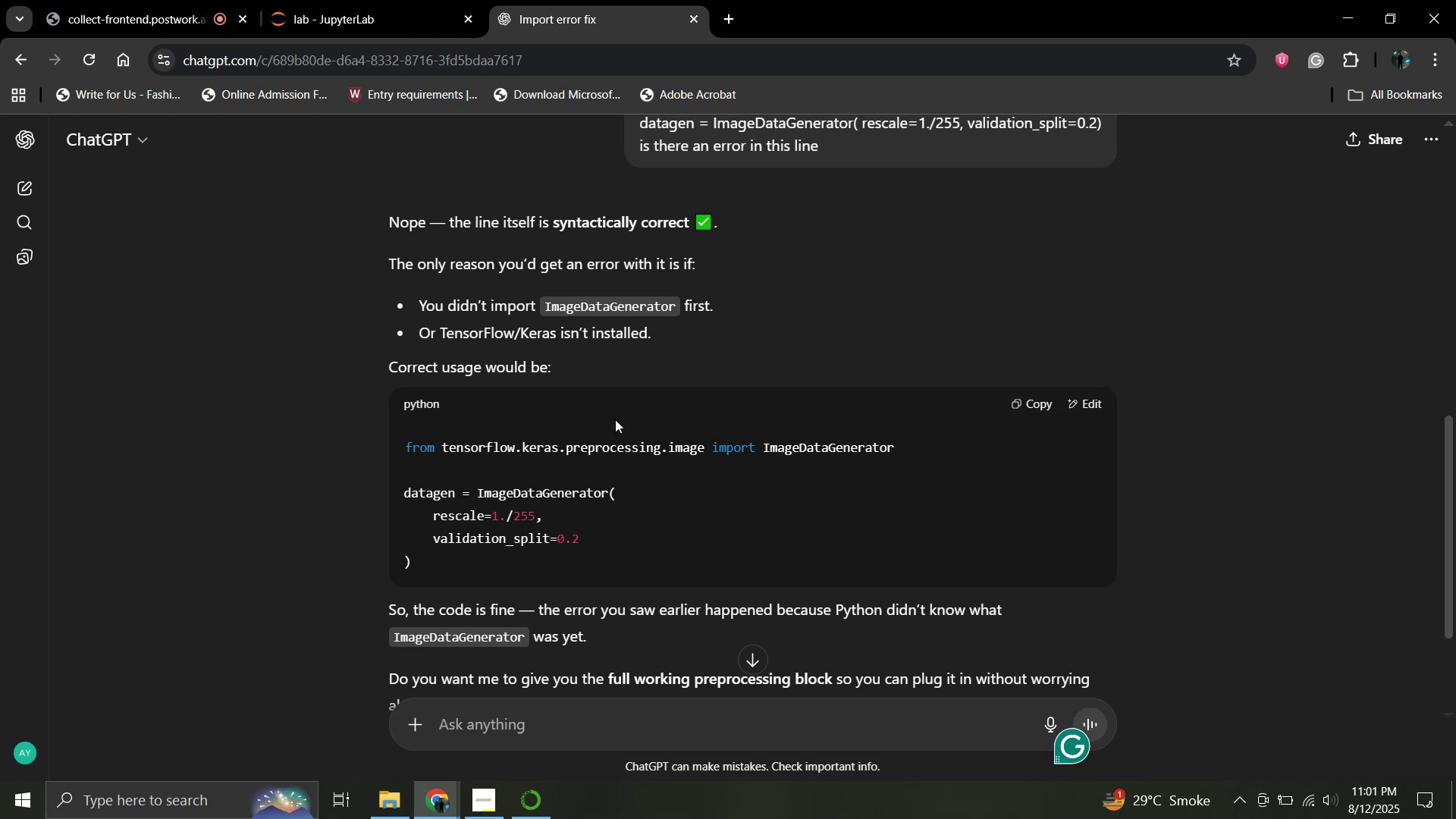 
wait(12.49)
 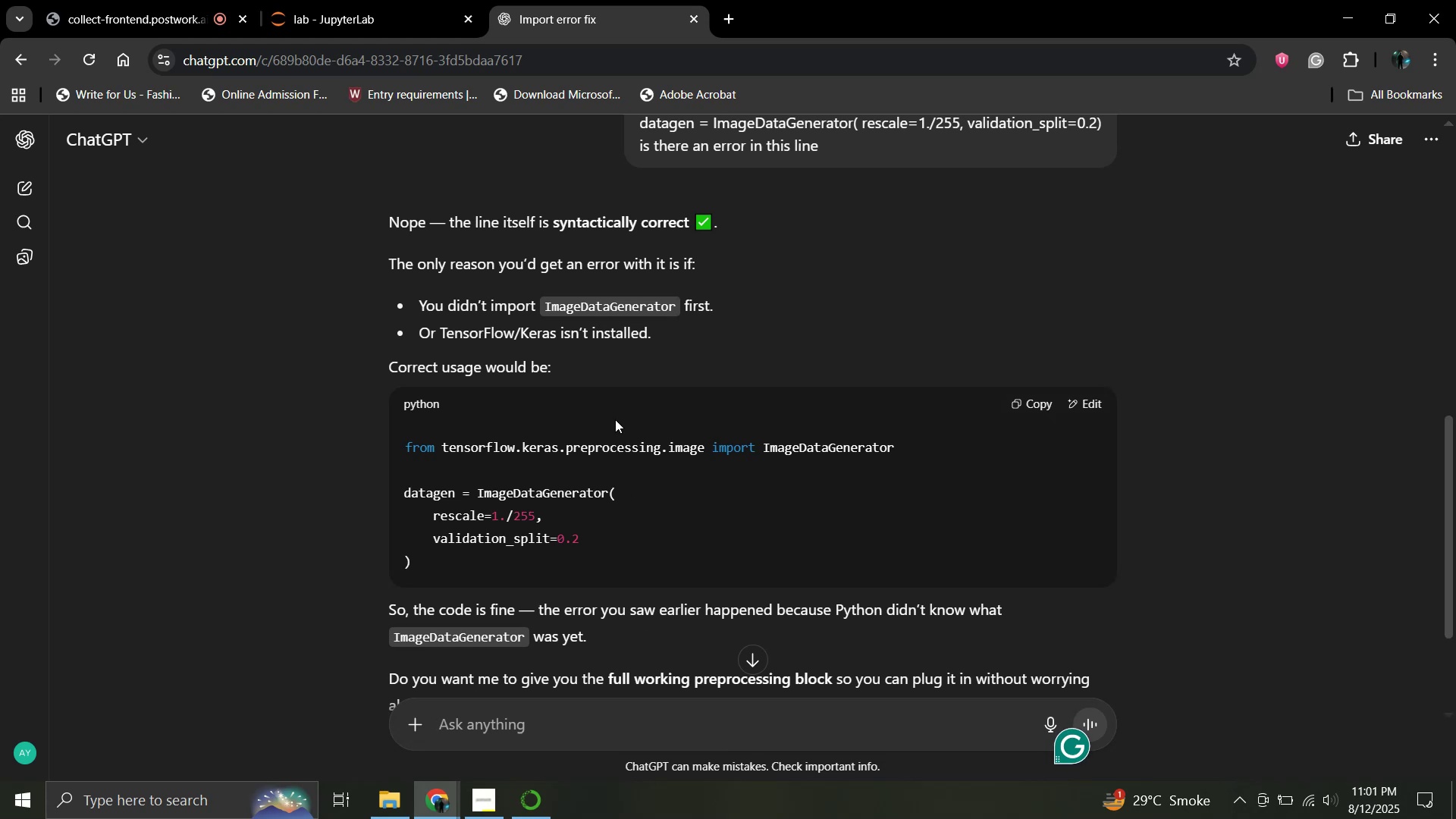 
scroll: coordinate [675, 334], scroll_direction: down, amount: 2.0
 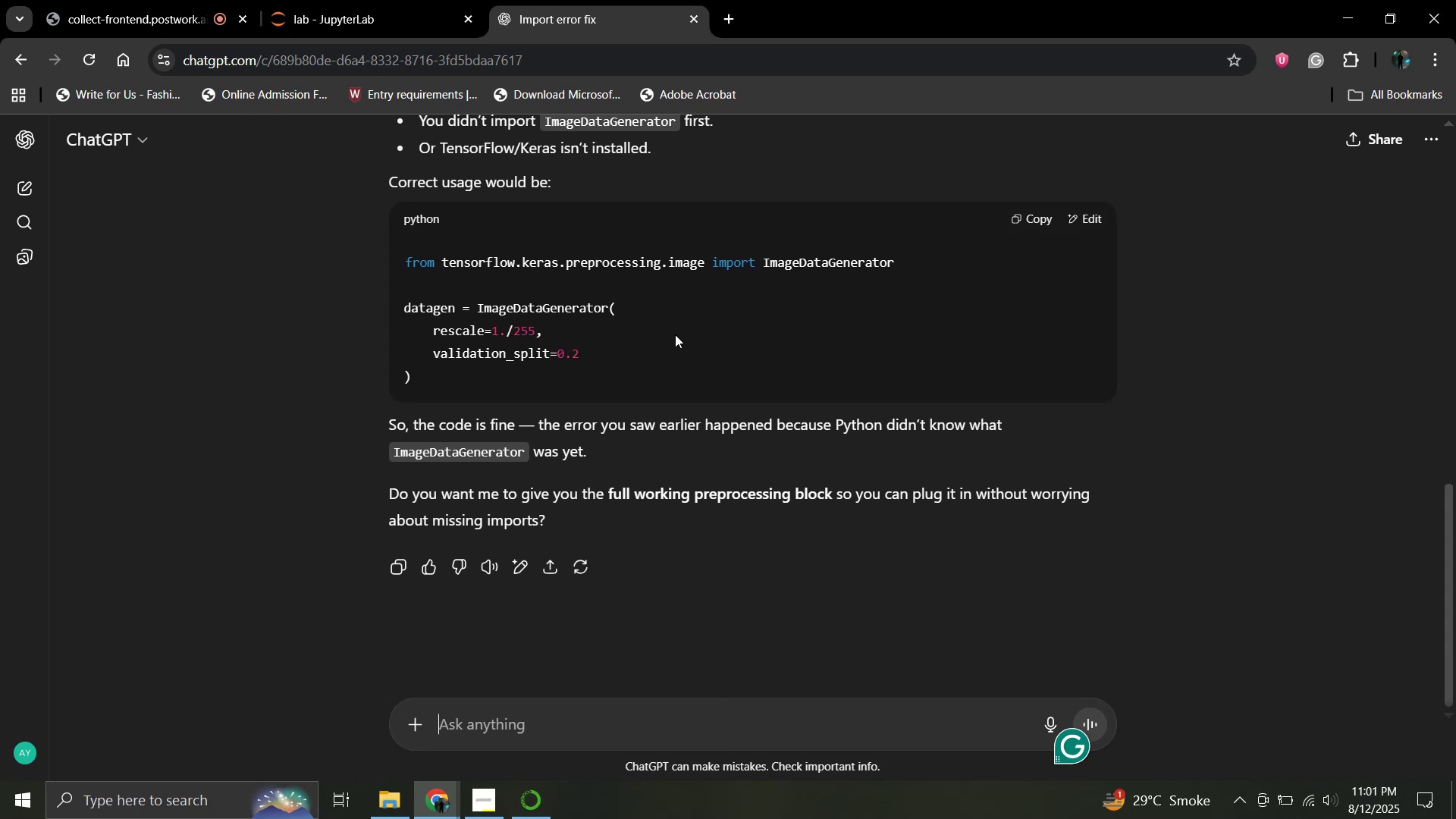 
scroll: coordinate [675, 334], scroll_direction: up, amount: 3.0
 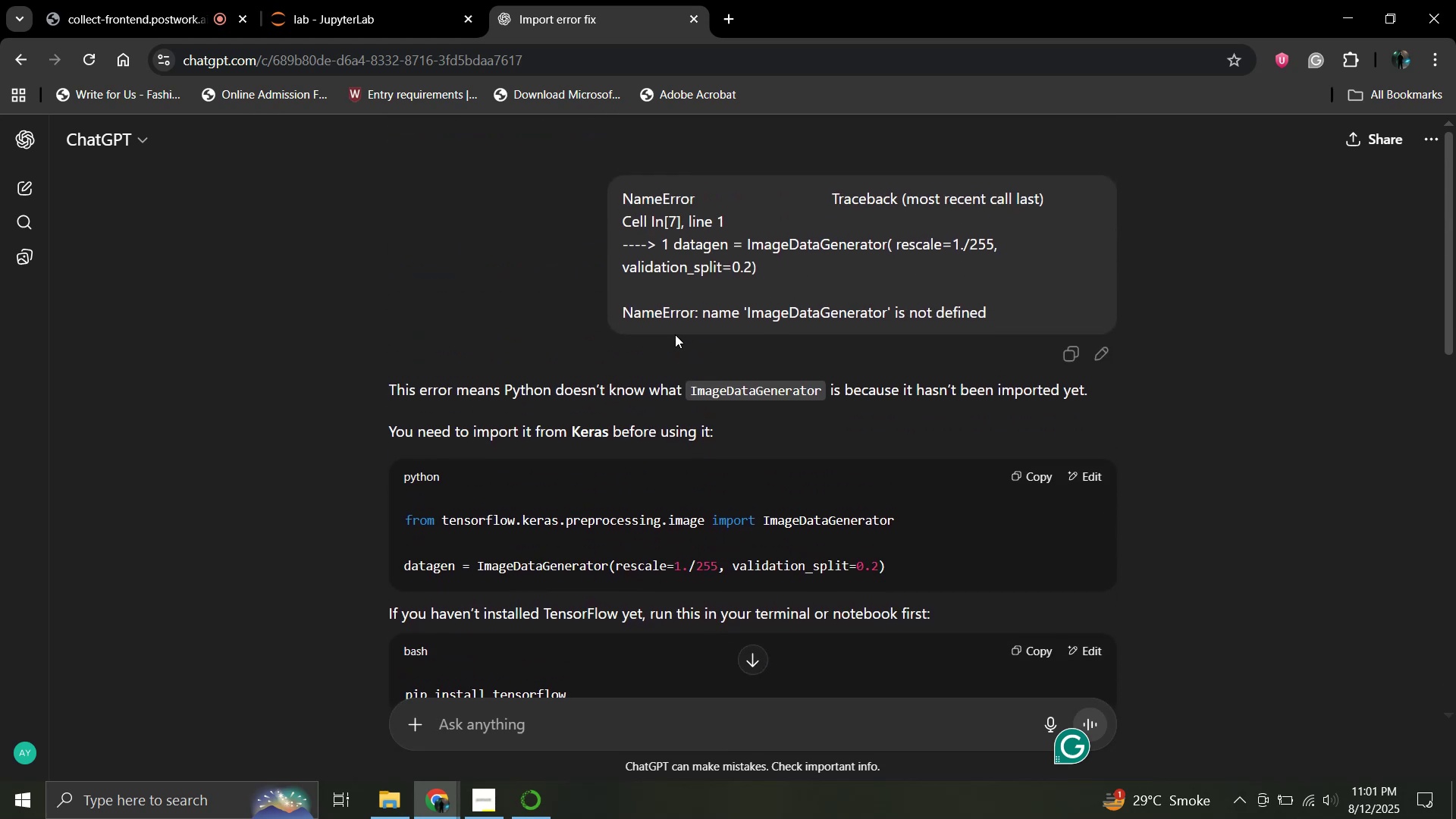 
scroll: coordinate [675, 334], scroll_direction: down, amount: 1.0
 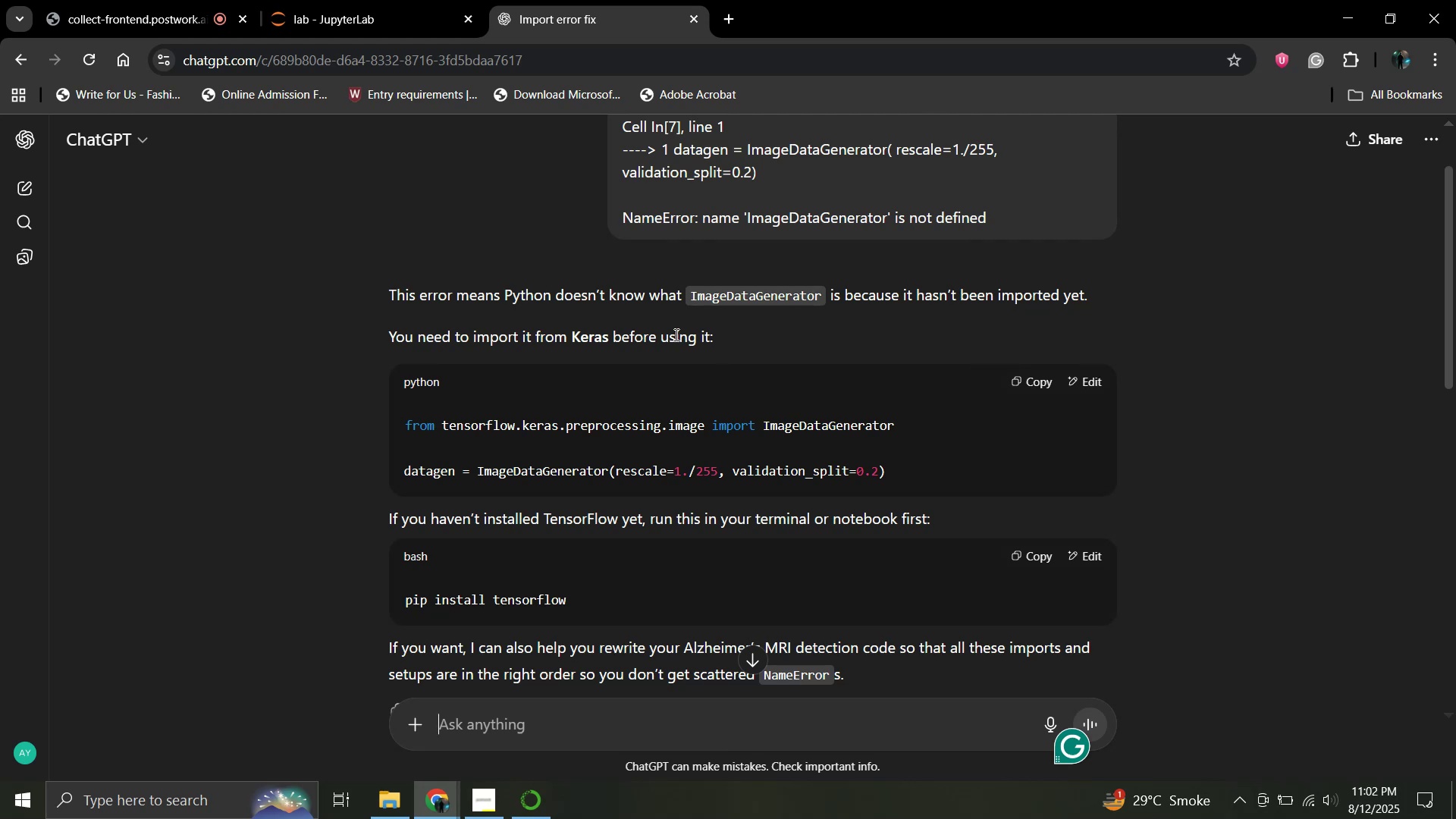 
wait(16.19)
 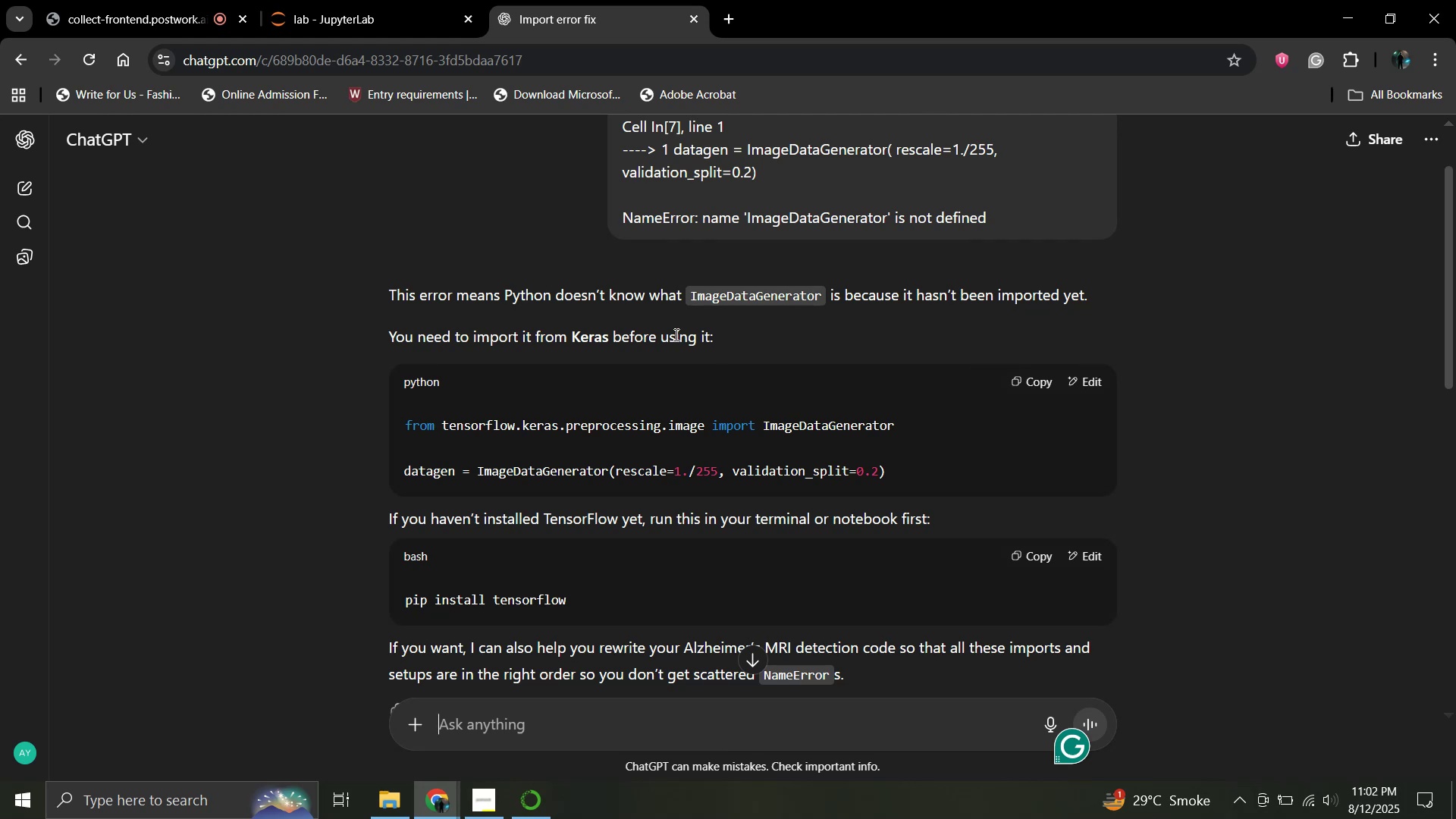 
left_click_drag(start_coordinate=[406, 426], to_coordinate=[902, 472])
 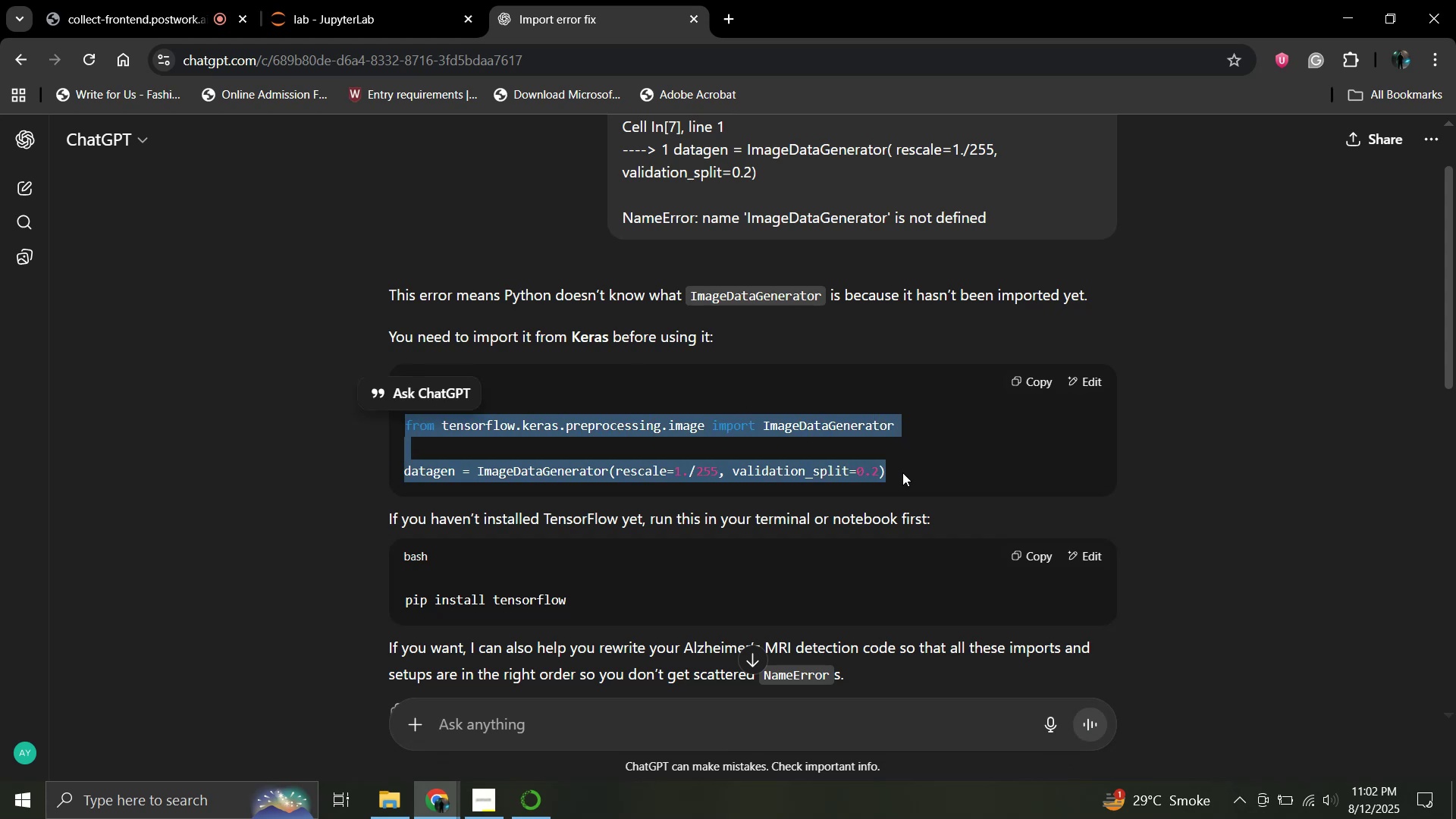 
key(Control+C)
 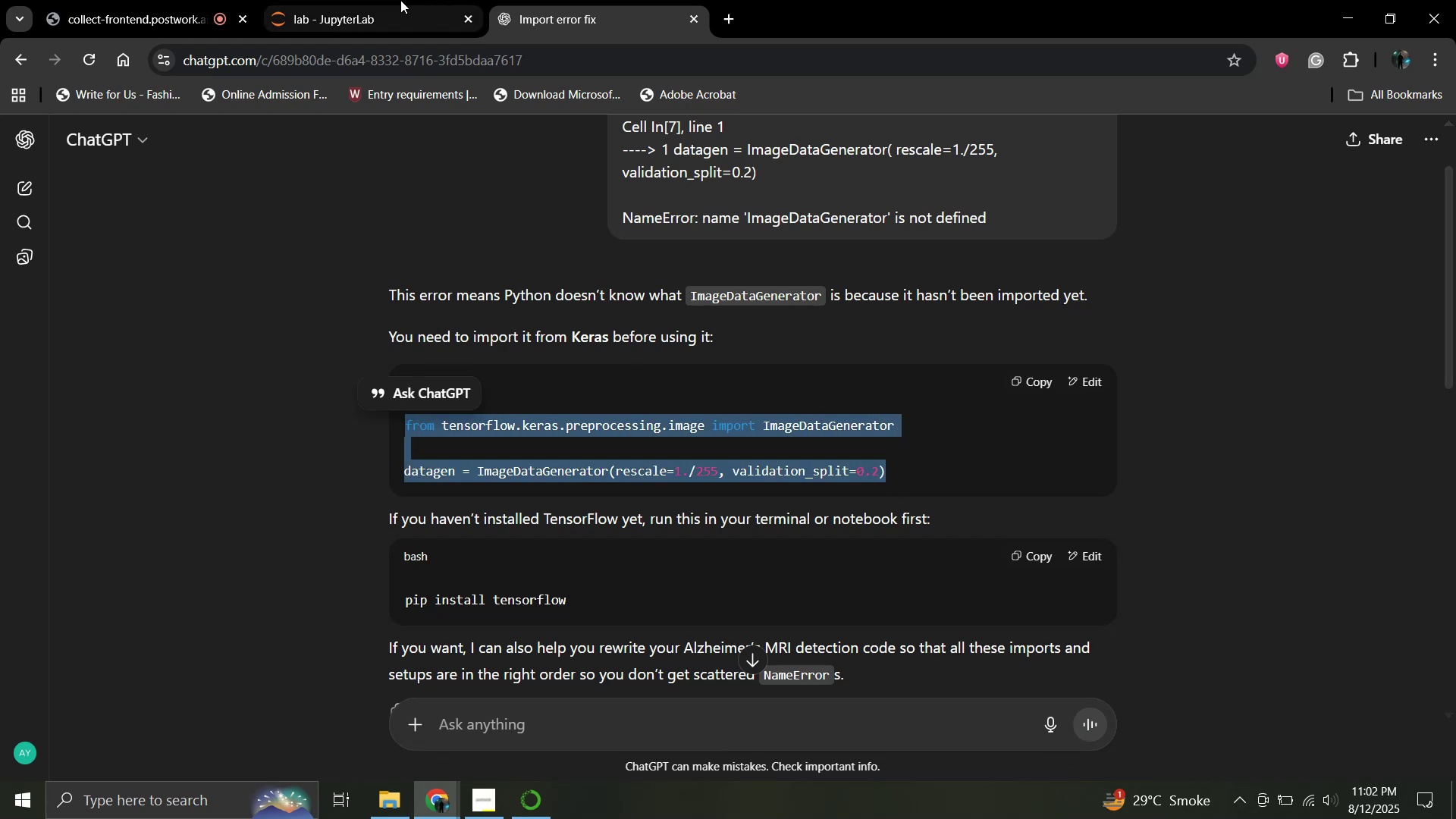 
left_click([366, 2])
 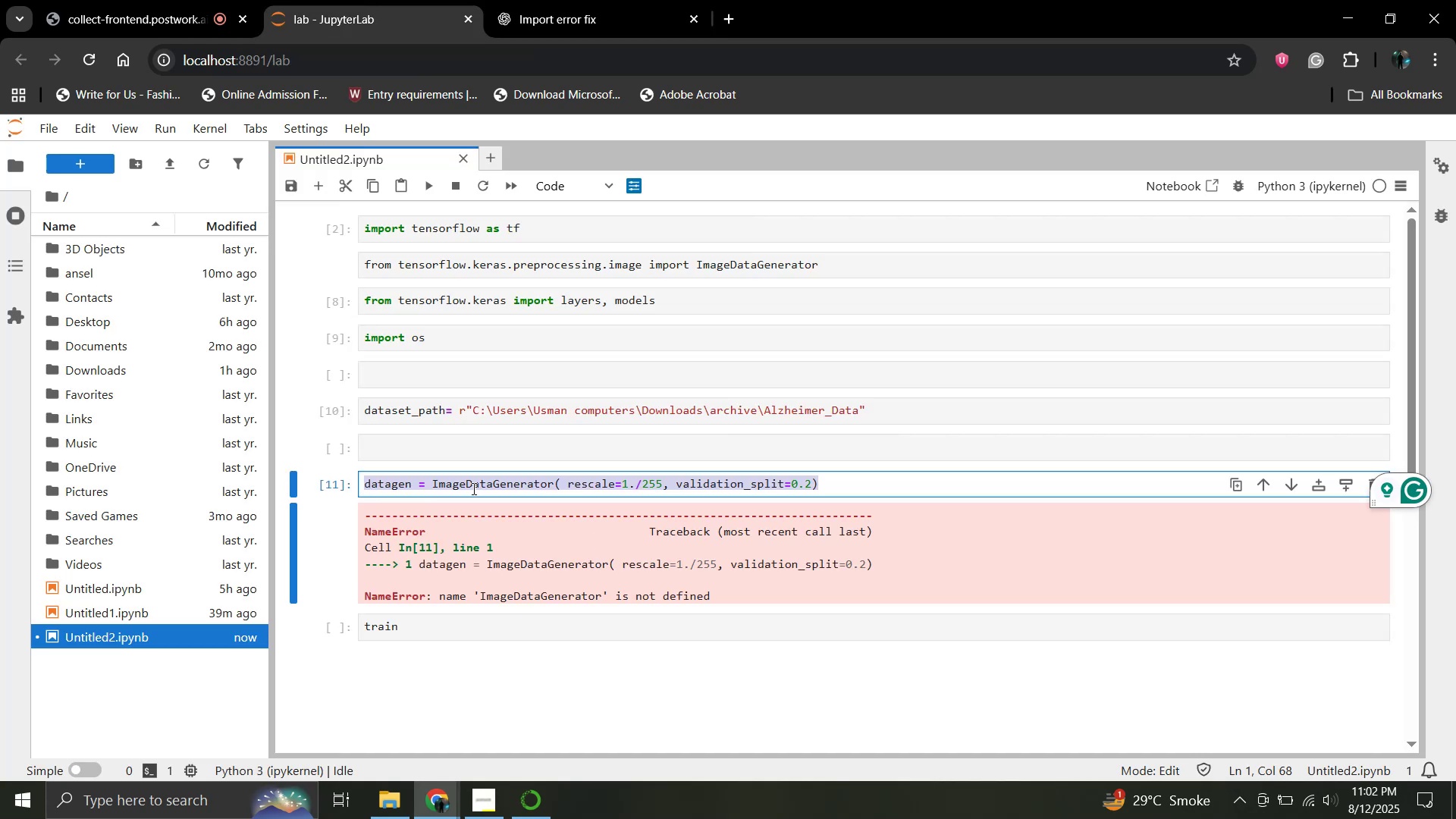 
key(Backspace)
 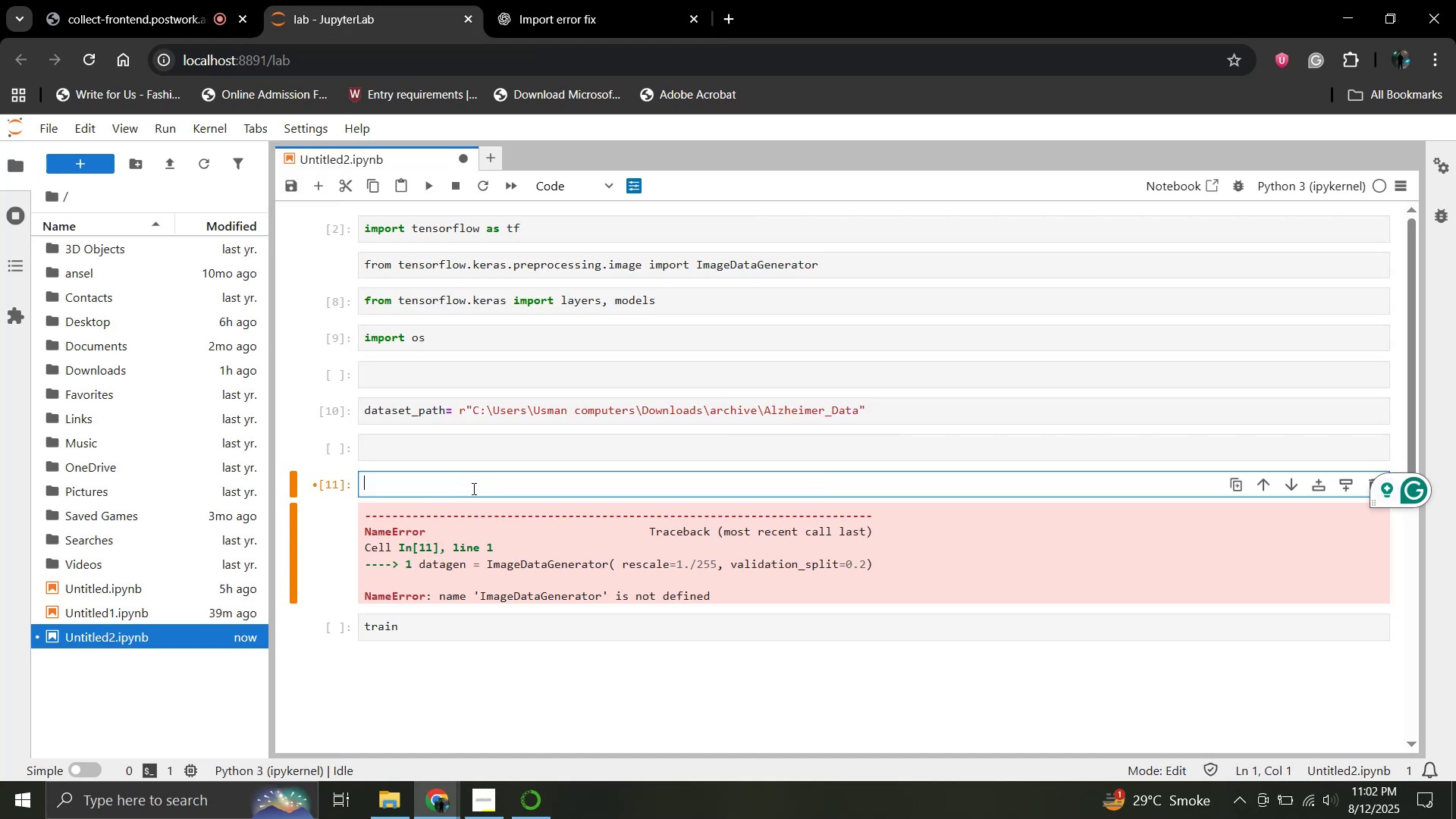 
key(Control+V)
 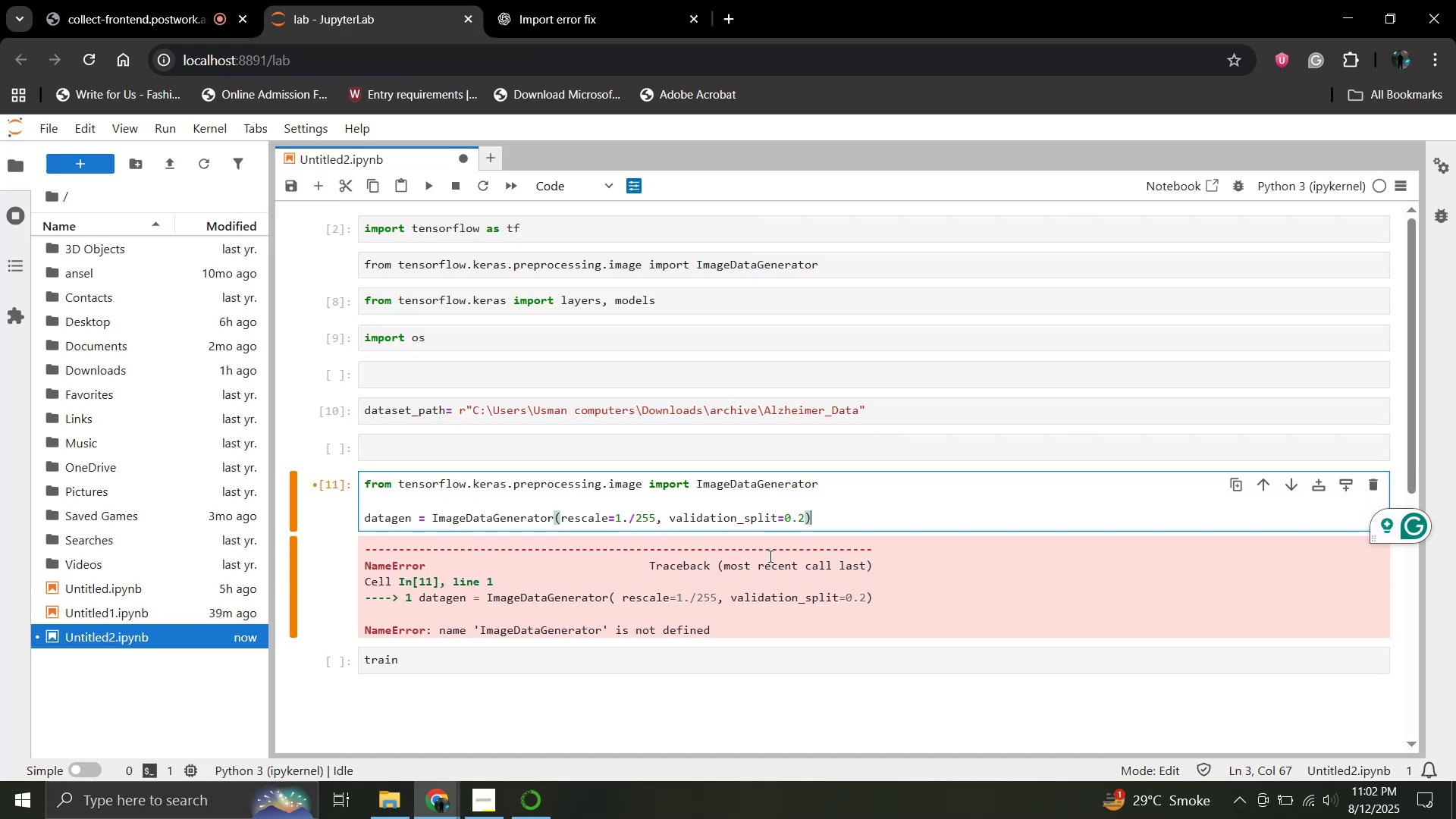 
left_click([864, 546])
 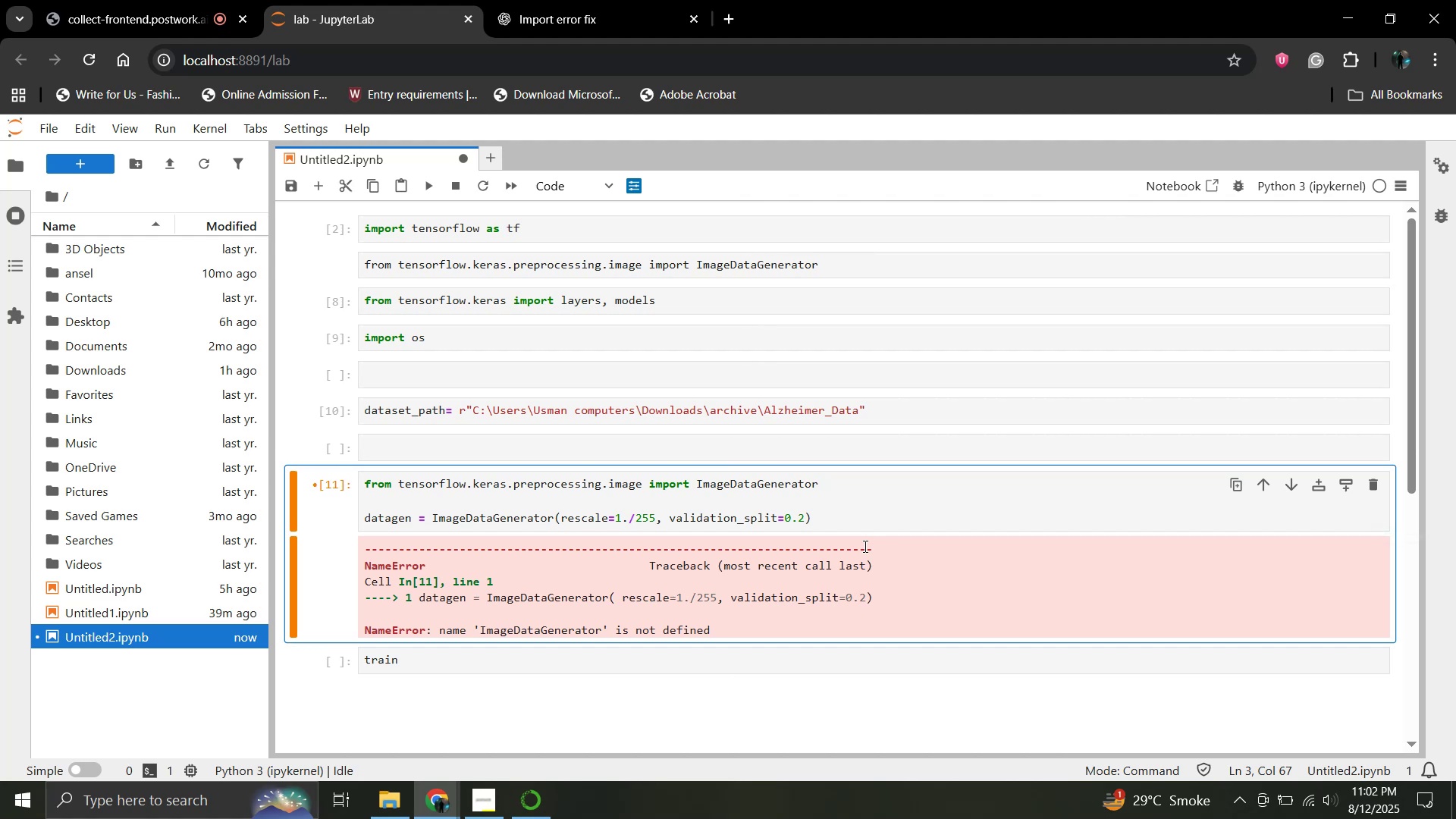 
key(Enter)
 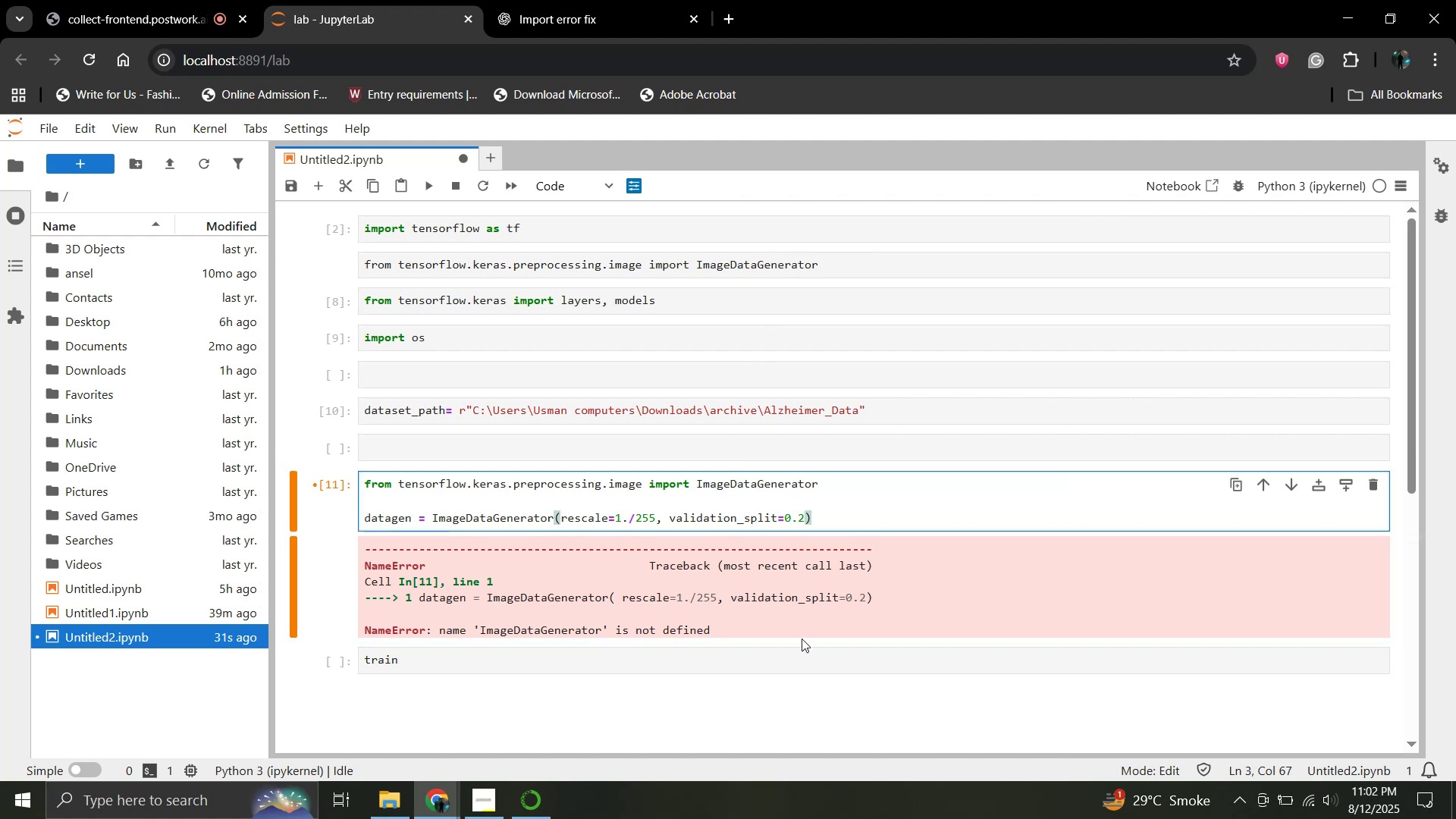 
key(Enter)
 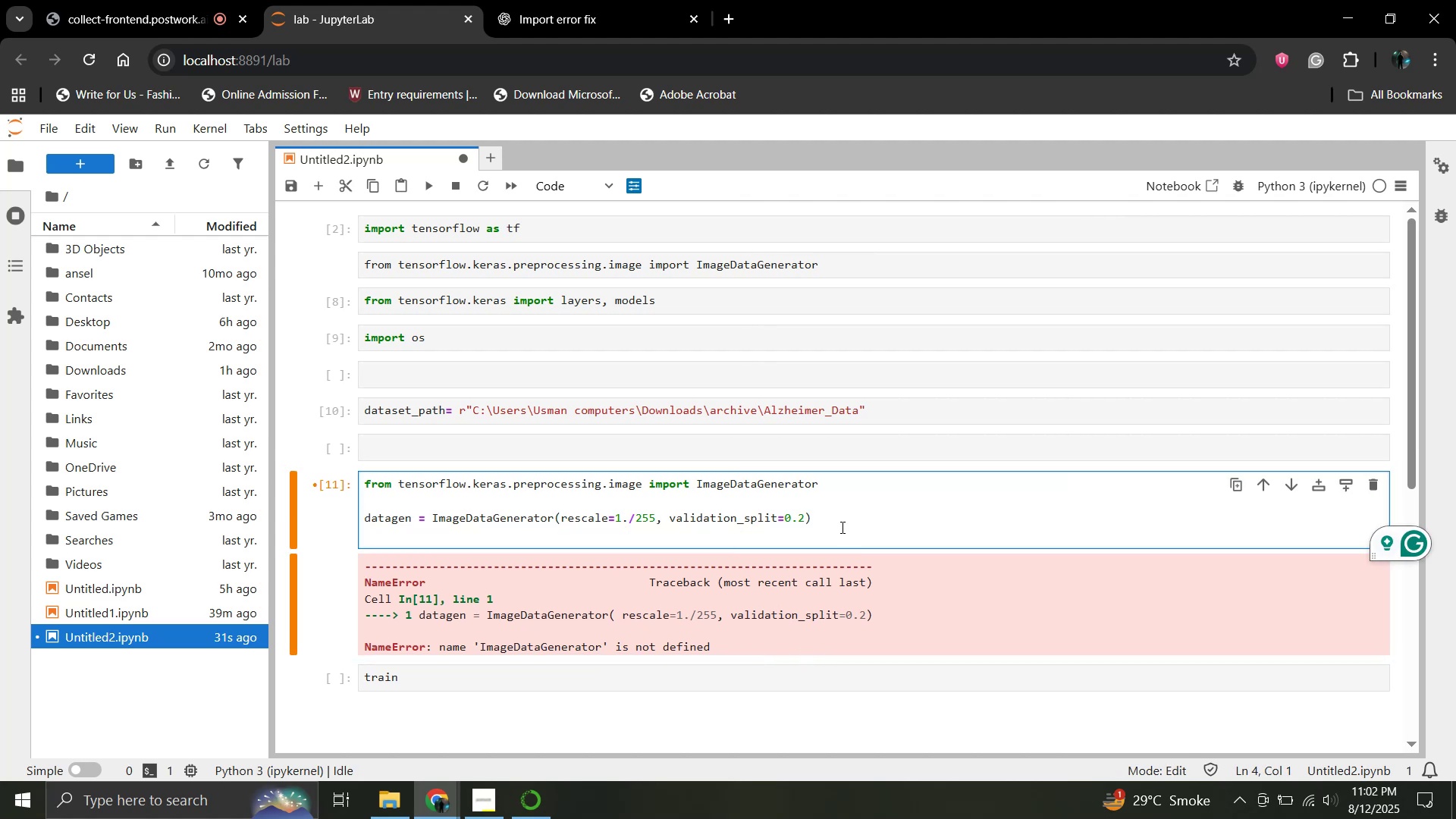 
key(Backspace)
 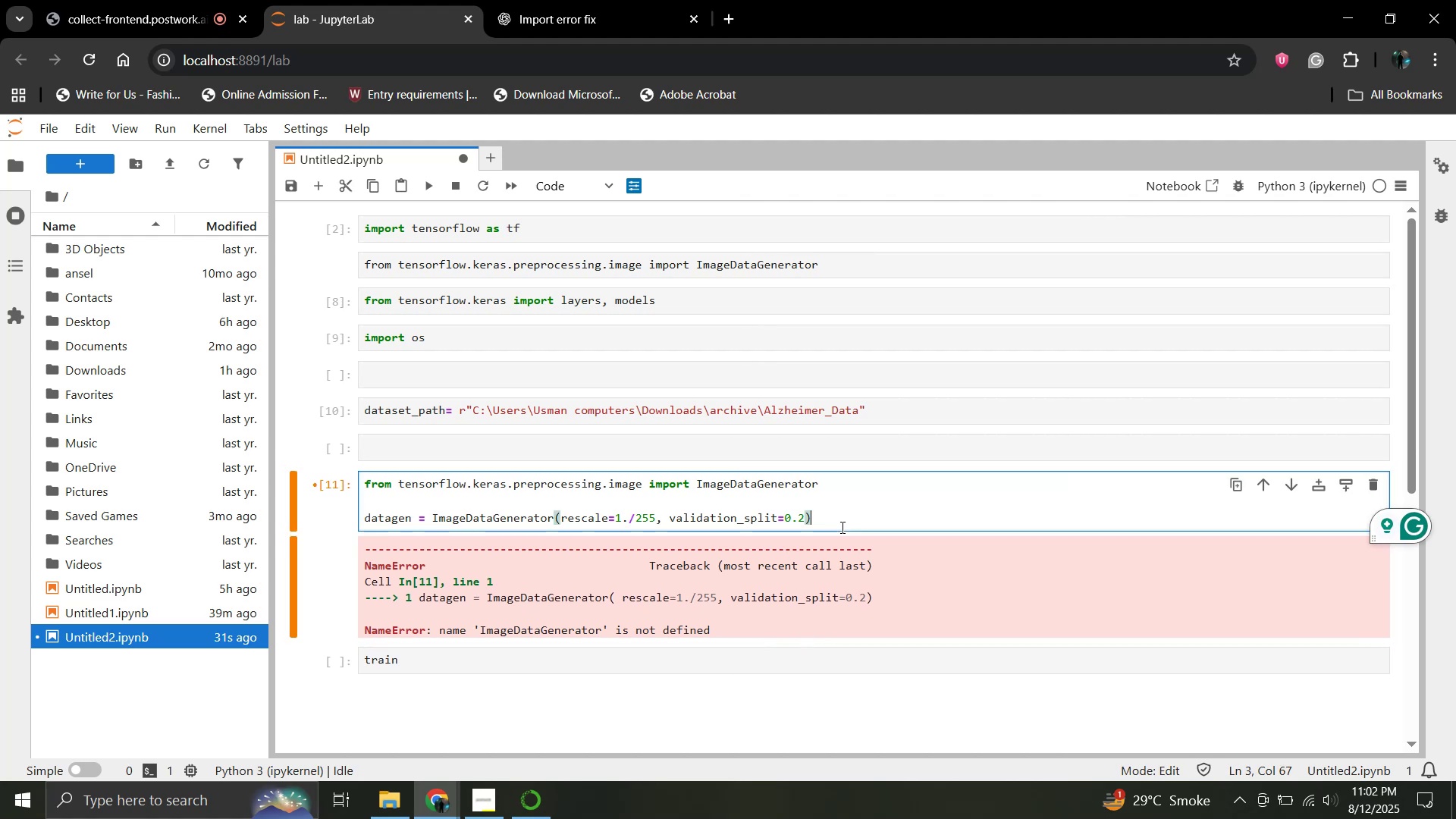 
key(Shift+Enter)
 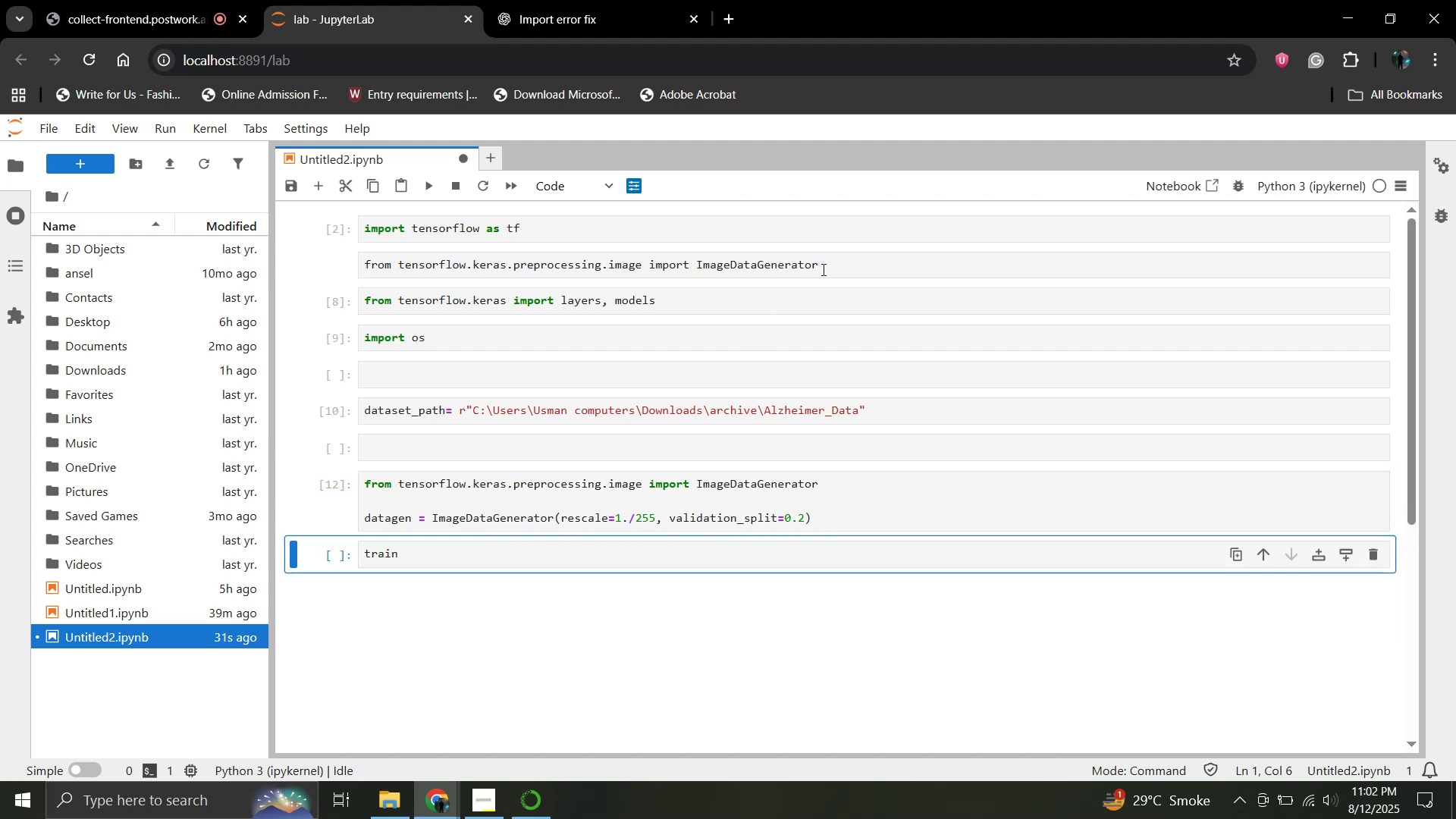 
wait(9.52)
 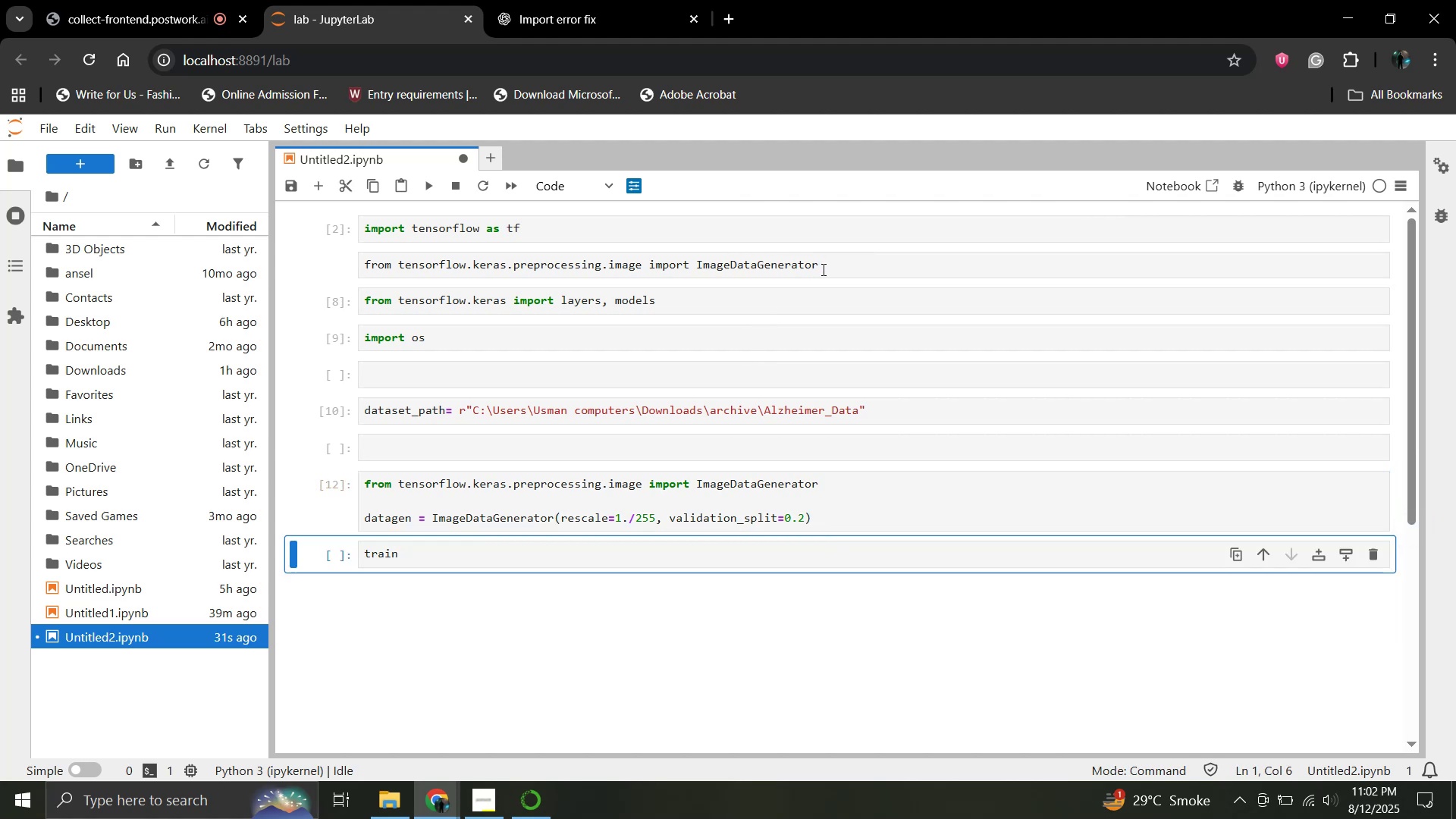 
left_click([466, 558])
 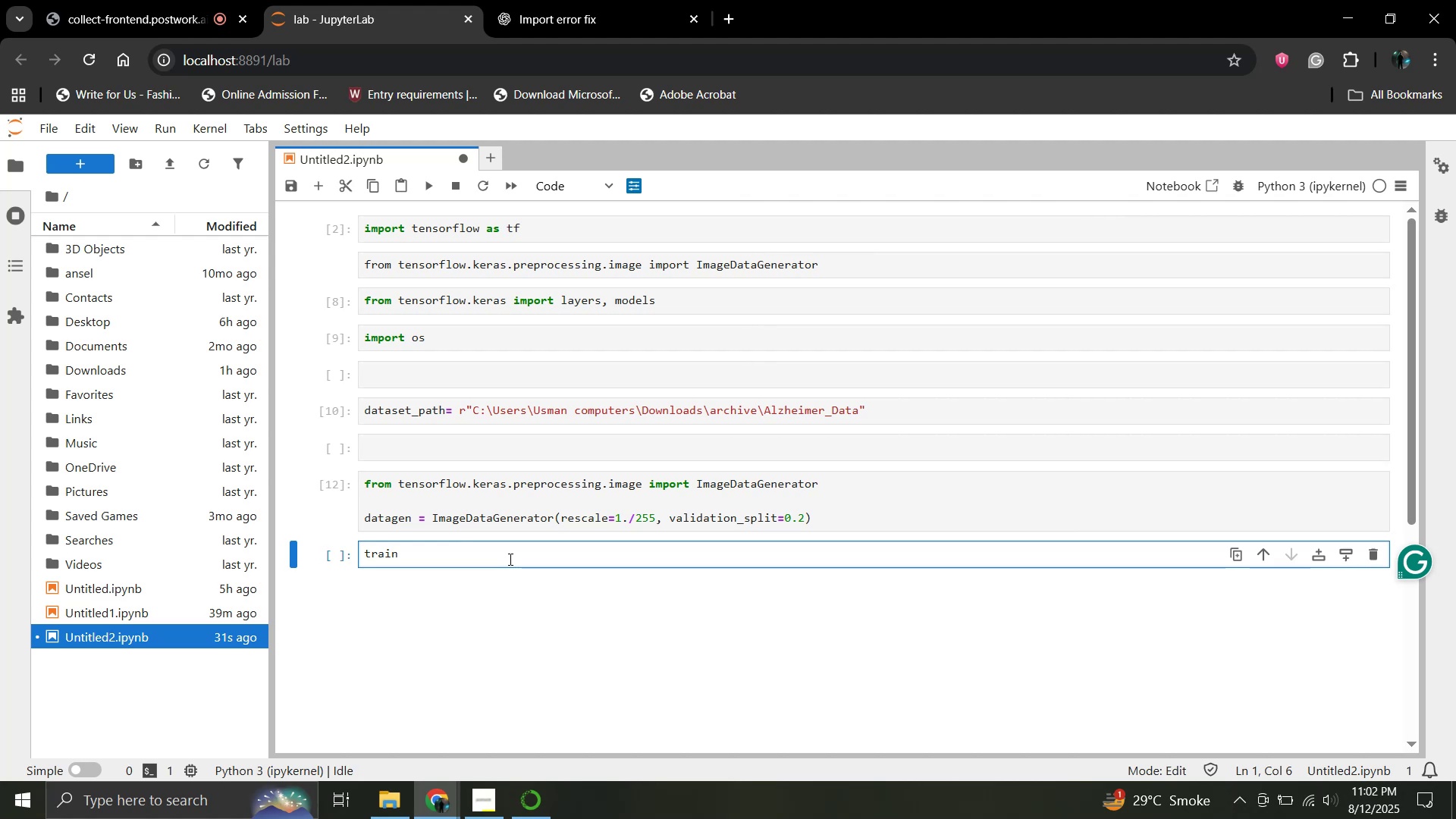 
wait(12.32)
 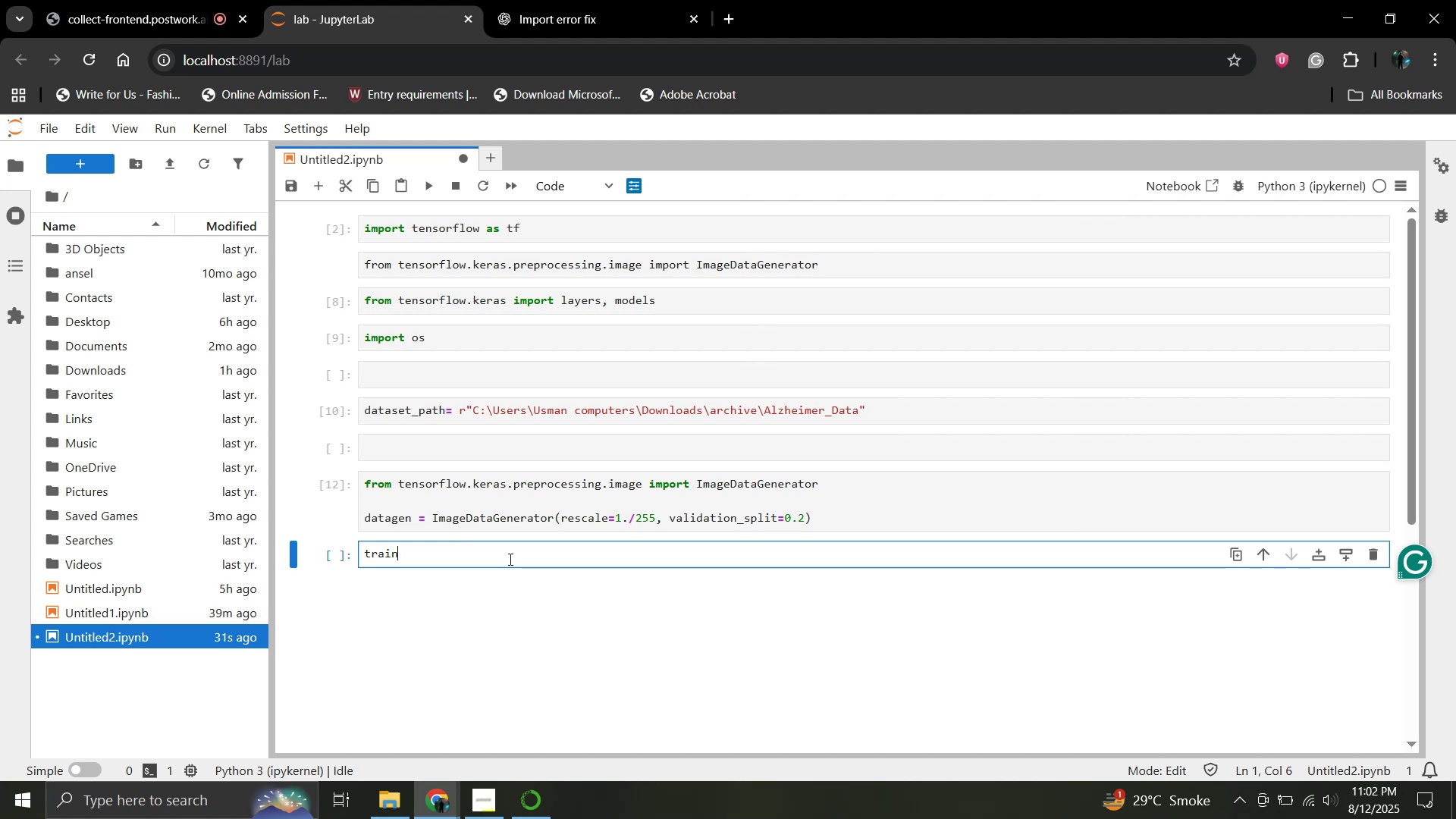 
type(+)
key(Backspace)
type(_generator -)
key(Backspace)
type(= f)
key(Backspace)
type(datagen.flow+)
key(Backspace)
type(_from)
 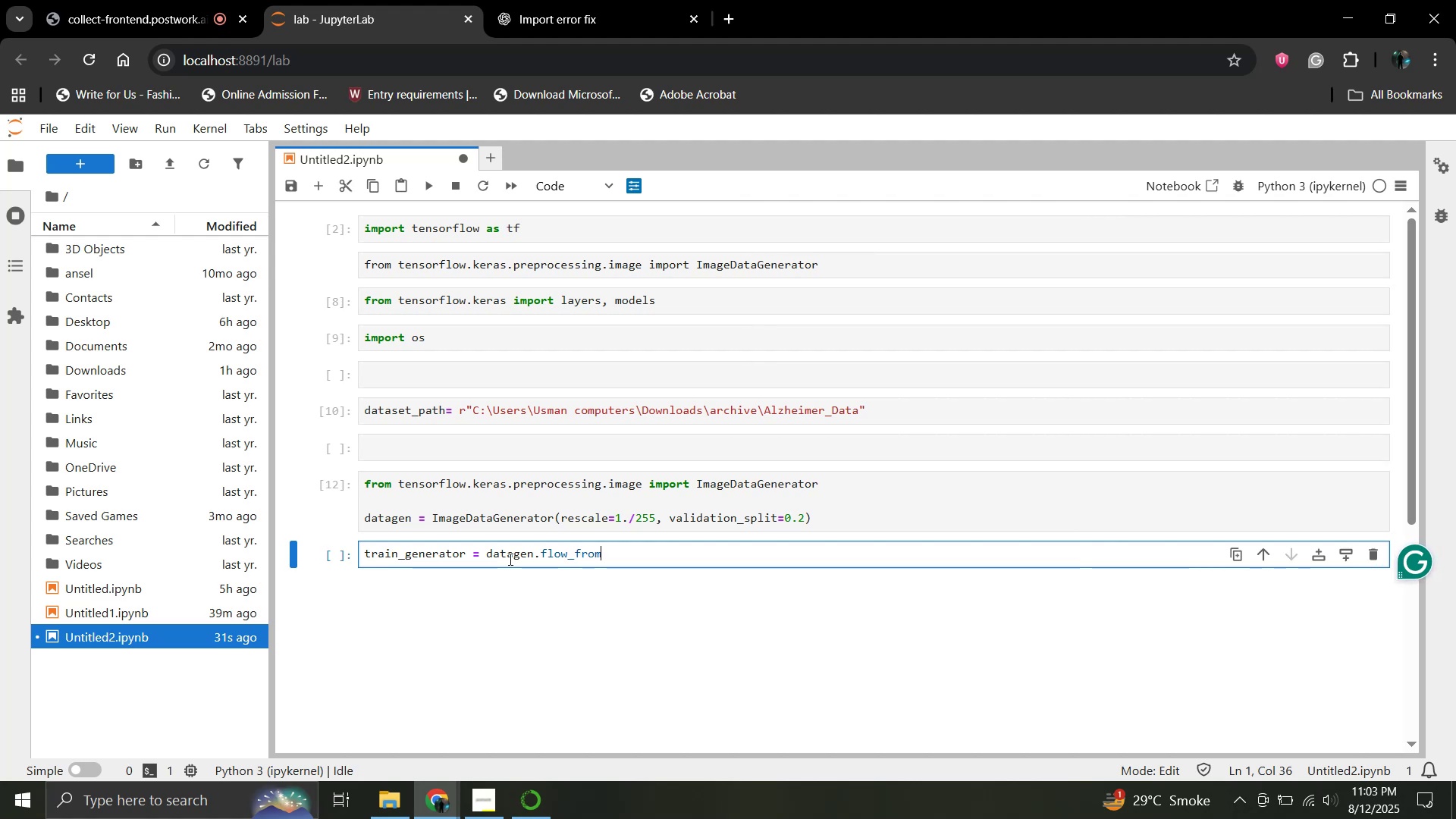 
left_click([155, 0])
 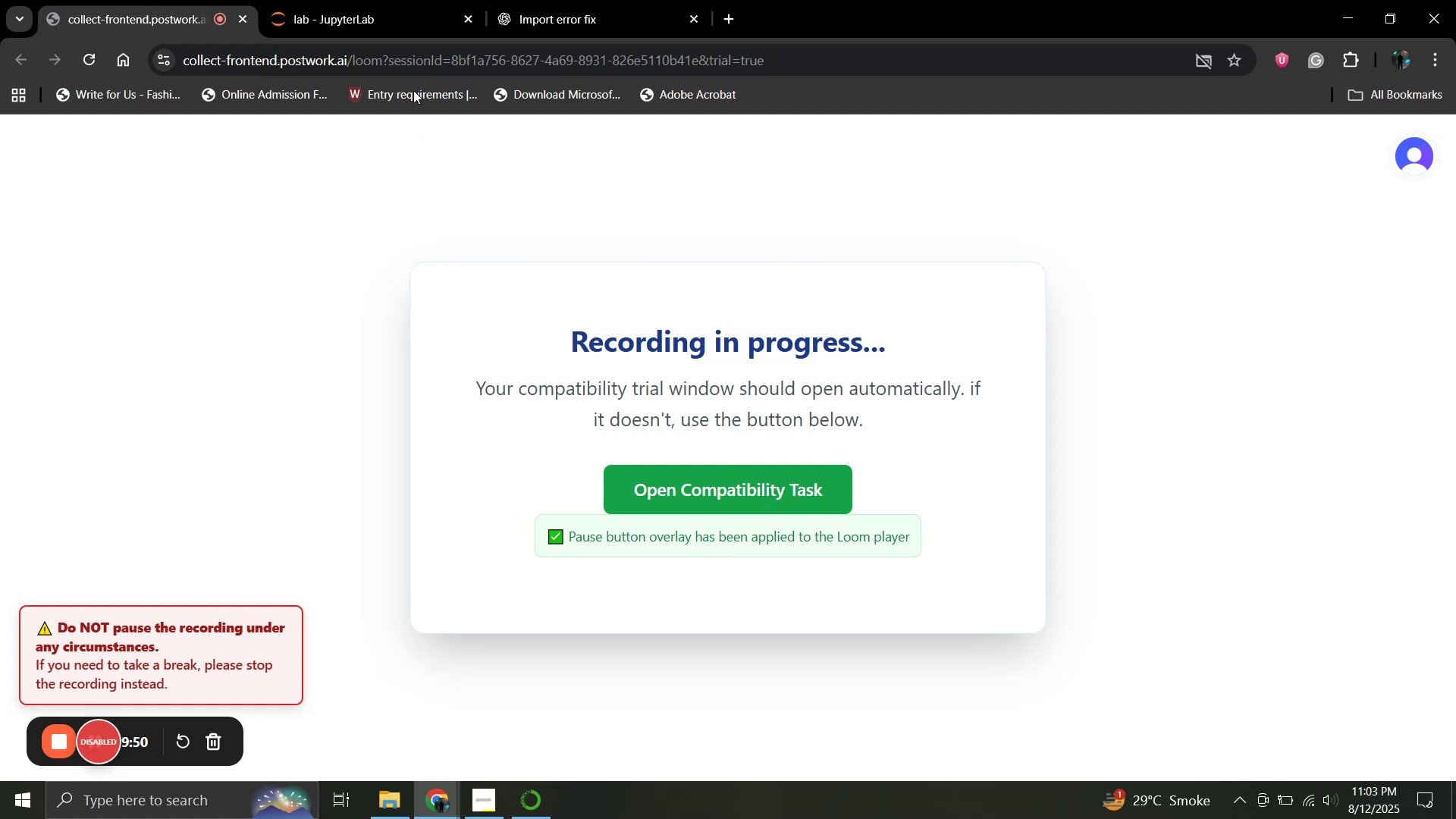 
wait(5.38)
 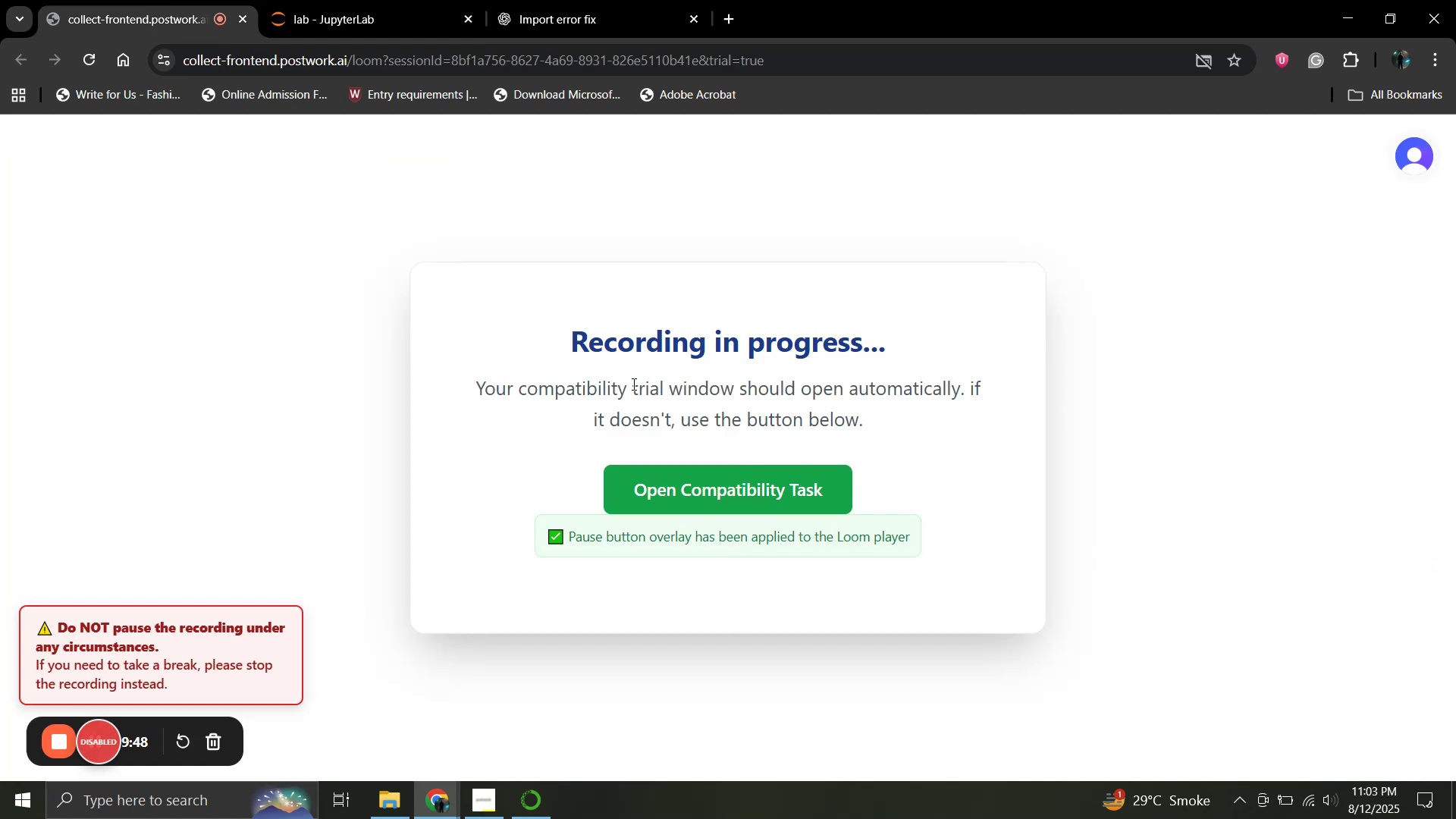 
left_click([384, 0])
 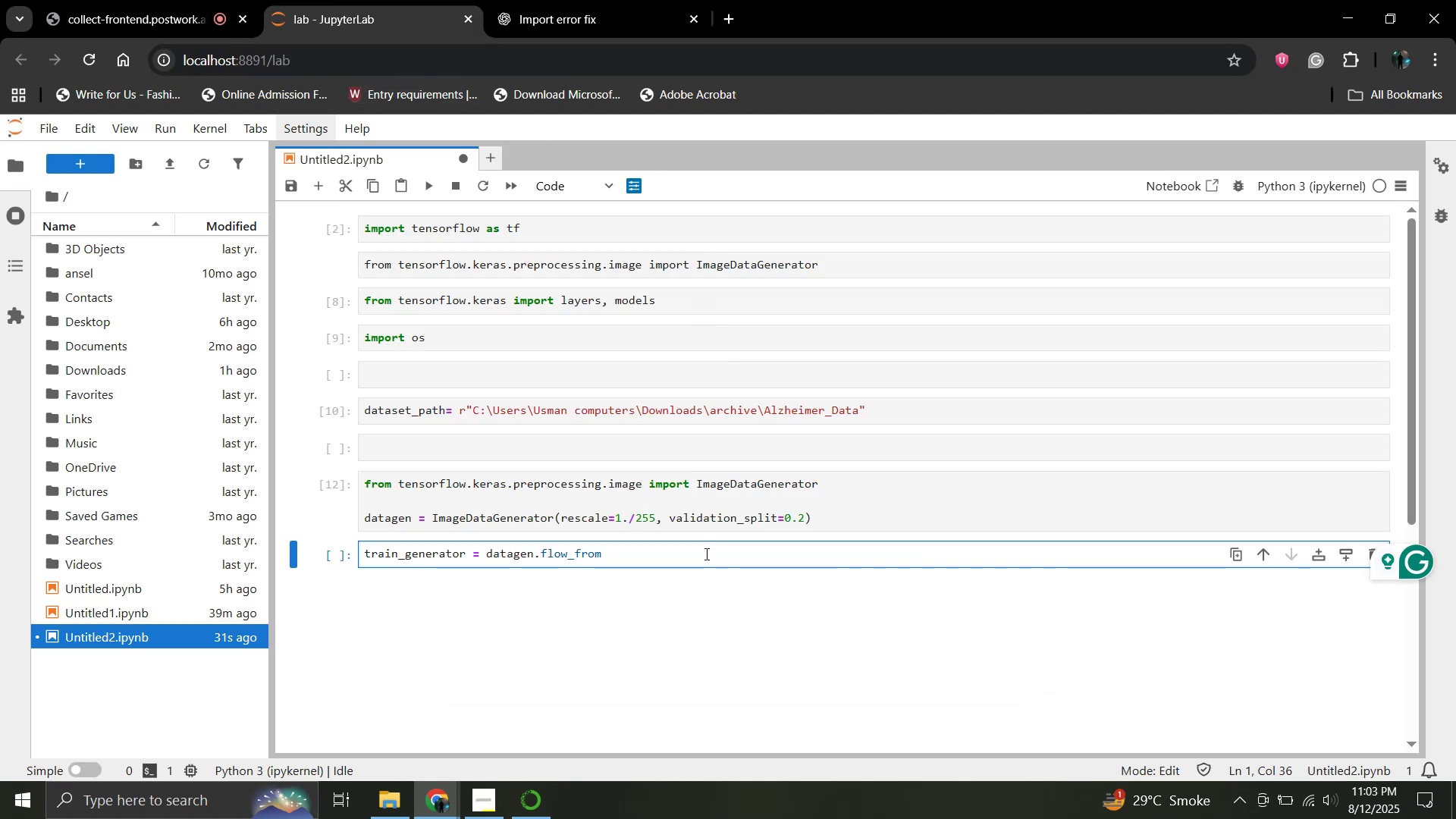 
type(+)
key(Backspace)
type(_directory( da)
key(Backspace)
key(Backspace)
 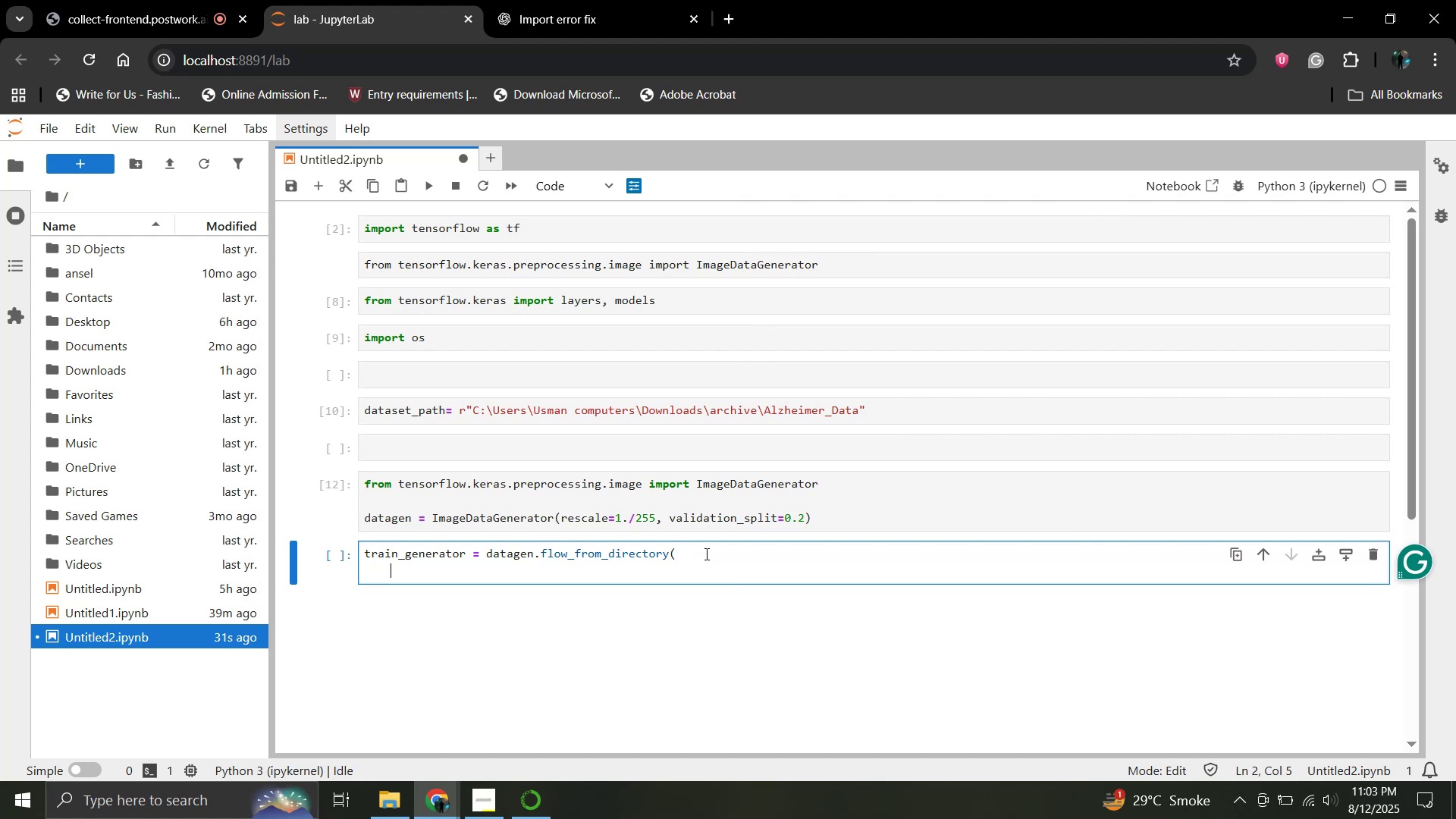 
 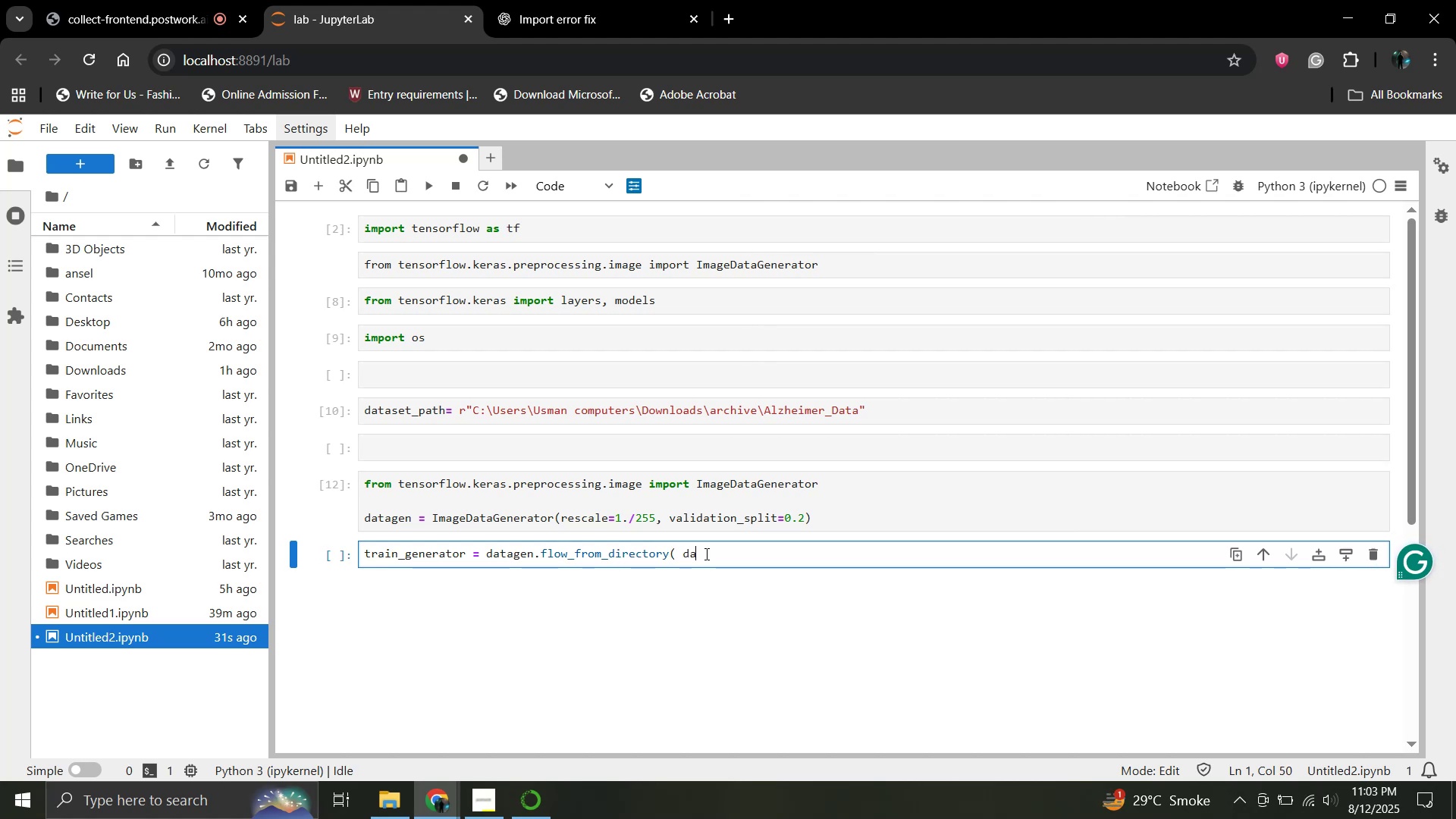 
key(Enter)
 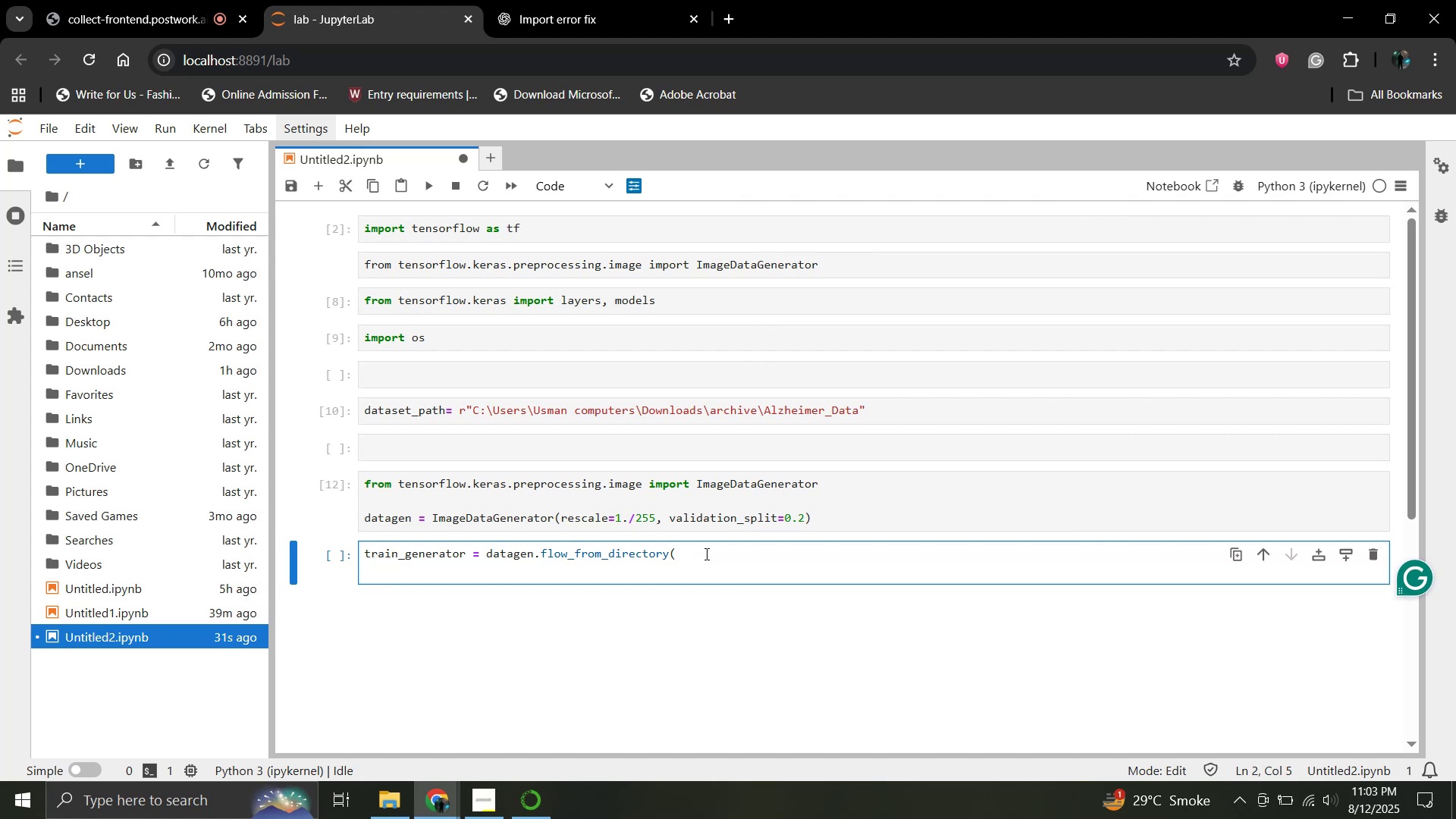 
type(dataset-)
key(Backspace)
type(=)
key(Backspace)
type(_path,)
 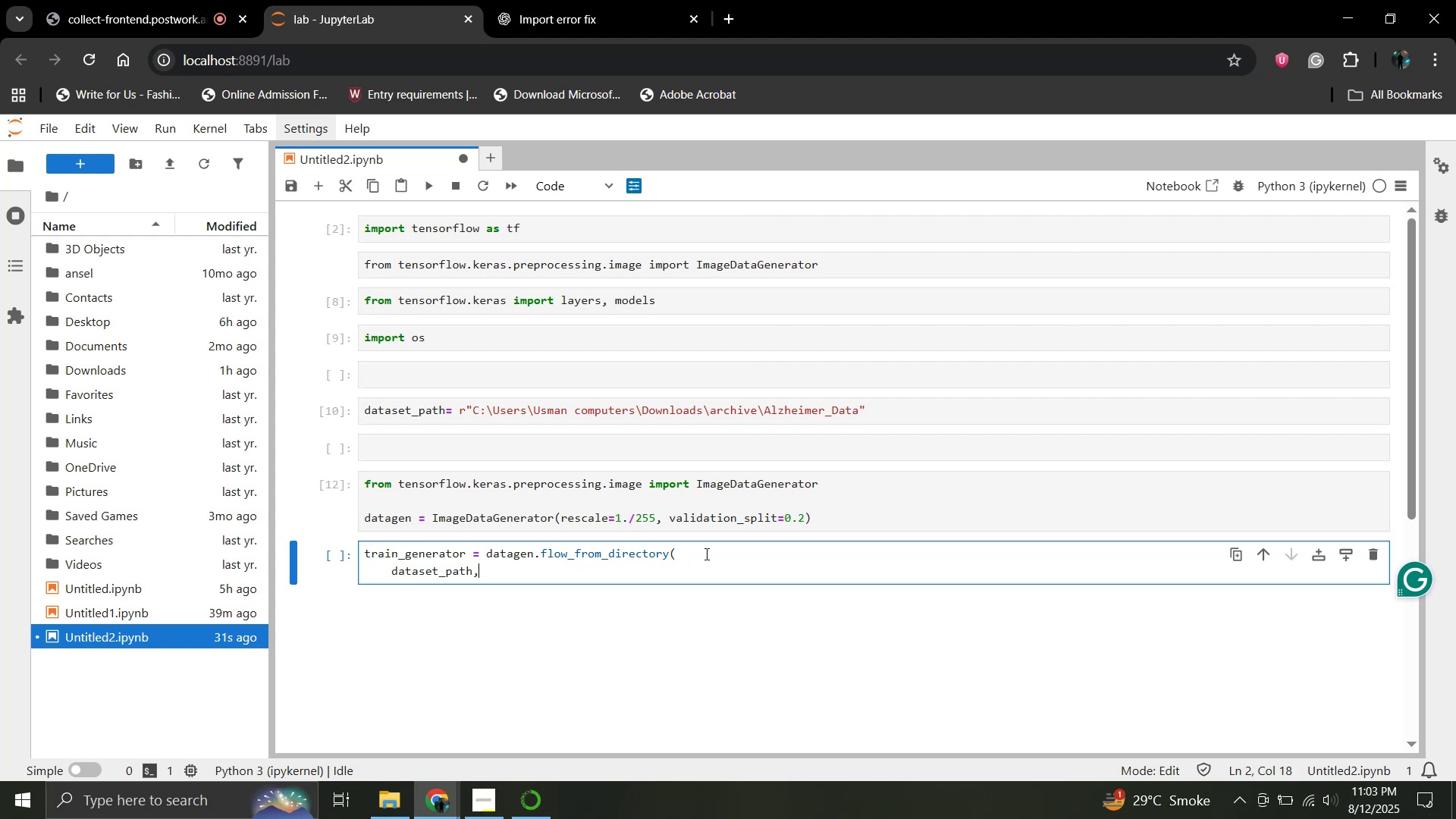 
key(Enter)
 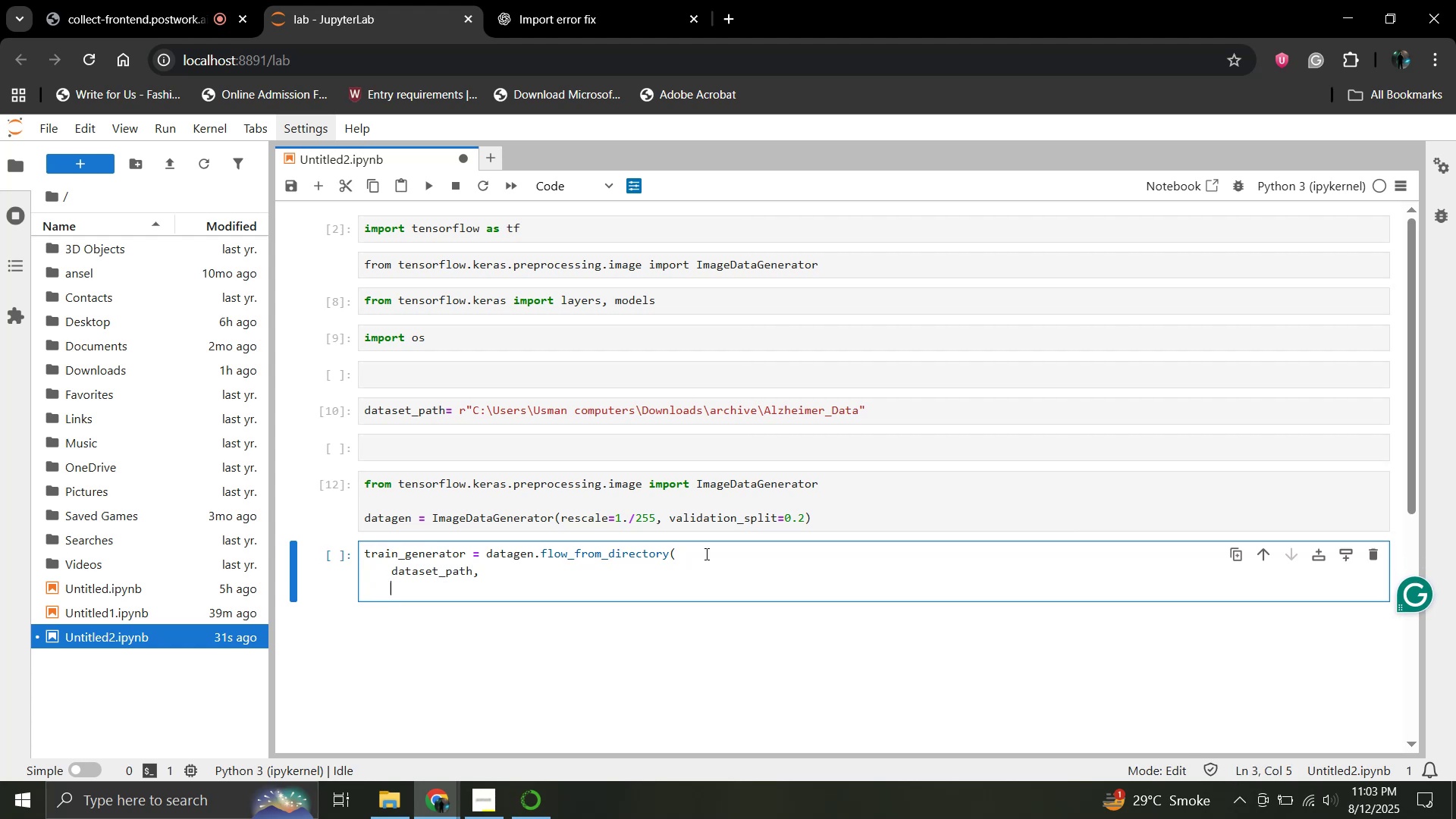 
type(target_size=))
key(Backspace)
type((150,150),)
 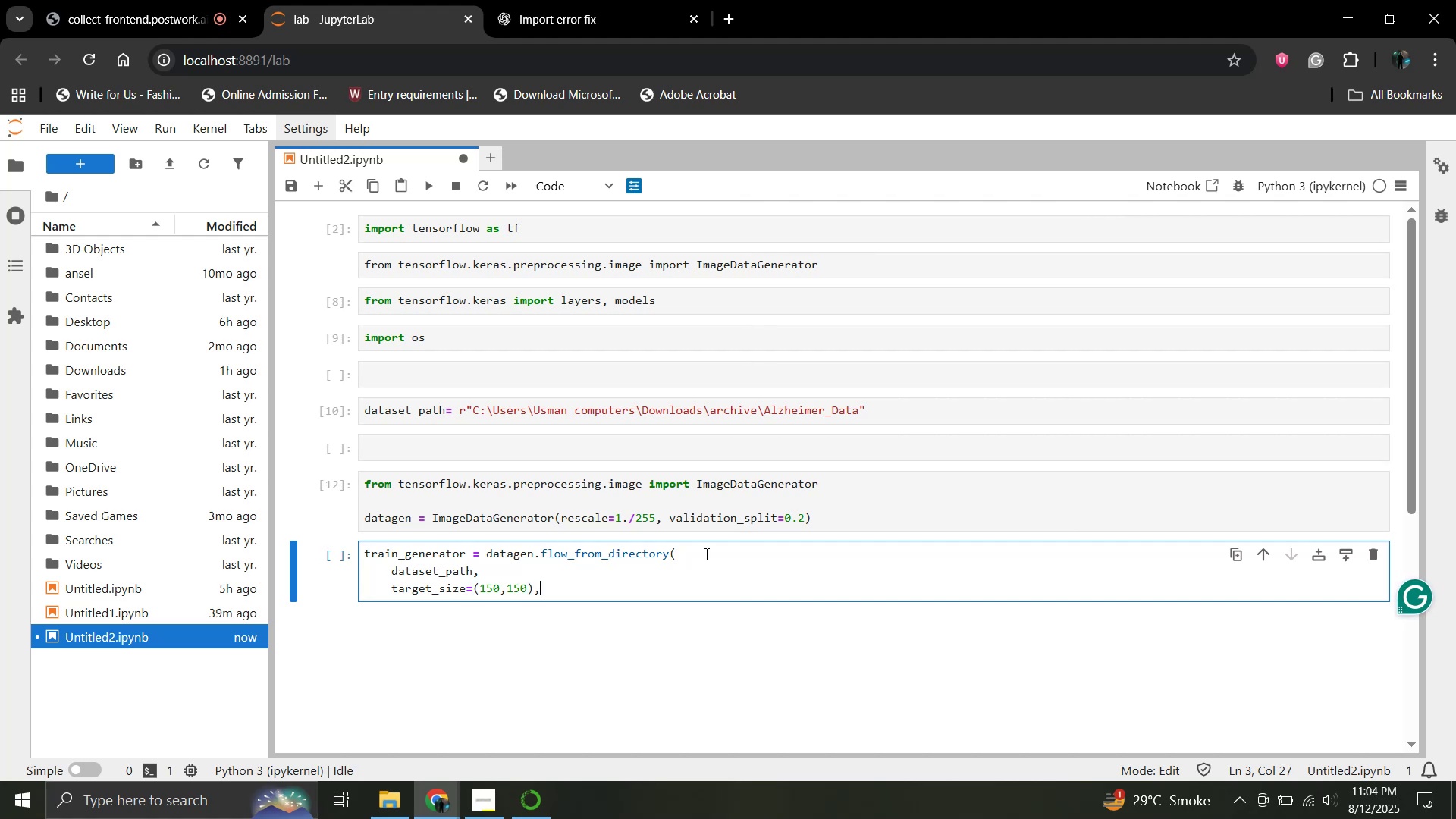 
key(Enter)
 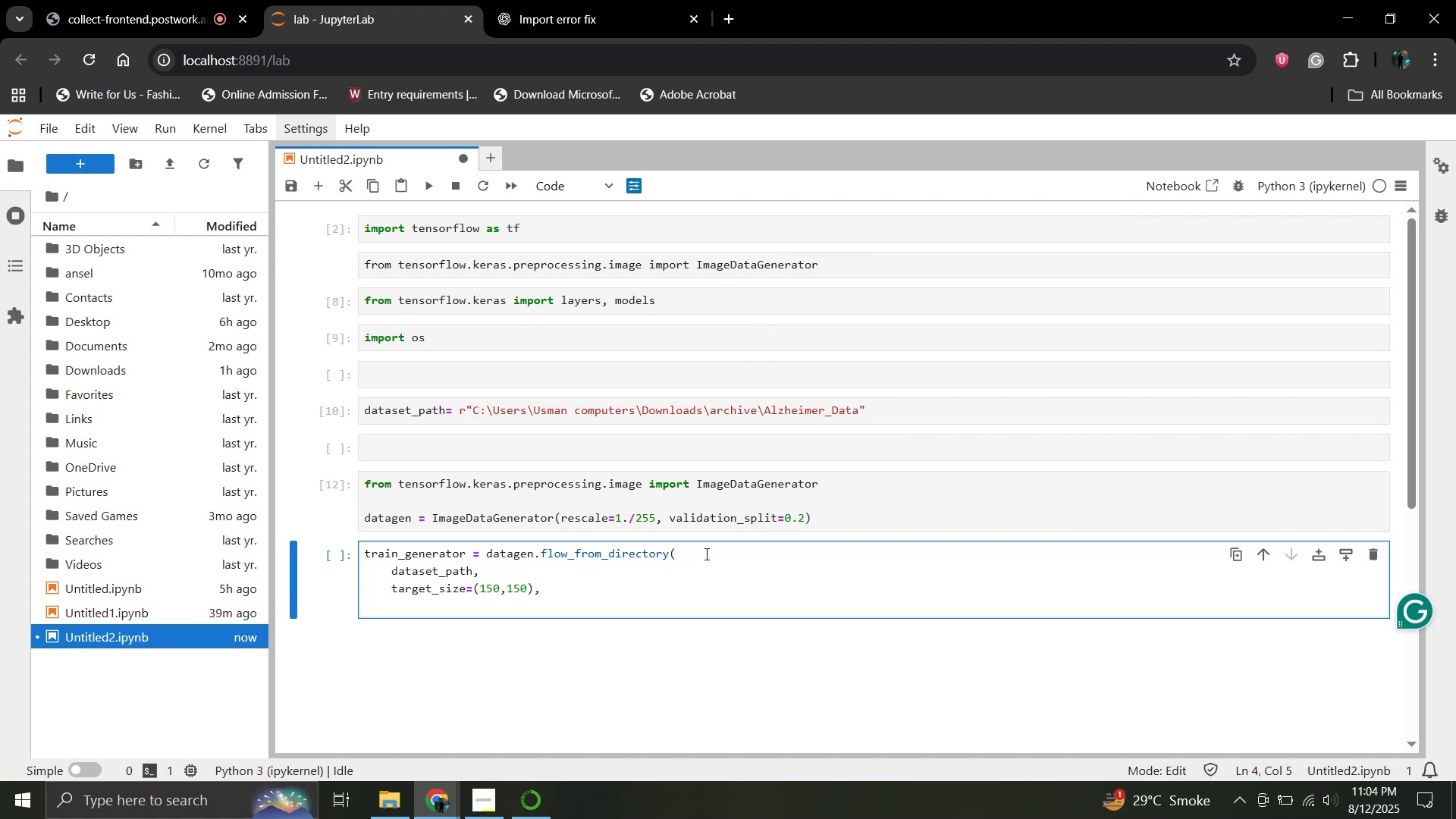 
type(batch-)
key(Backspace)
type(_size-)
key(Backspace)
type(=32,)
 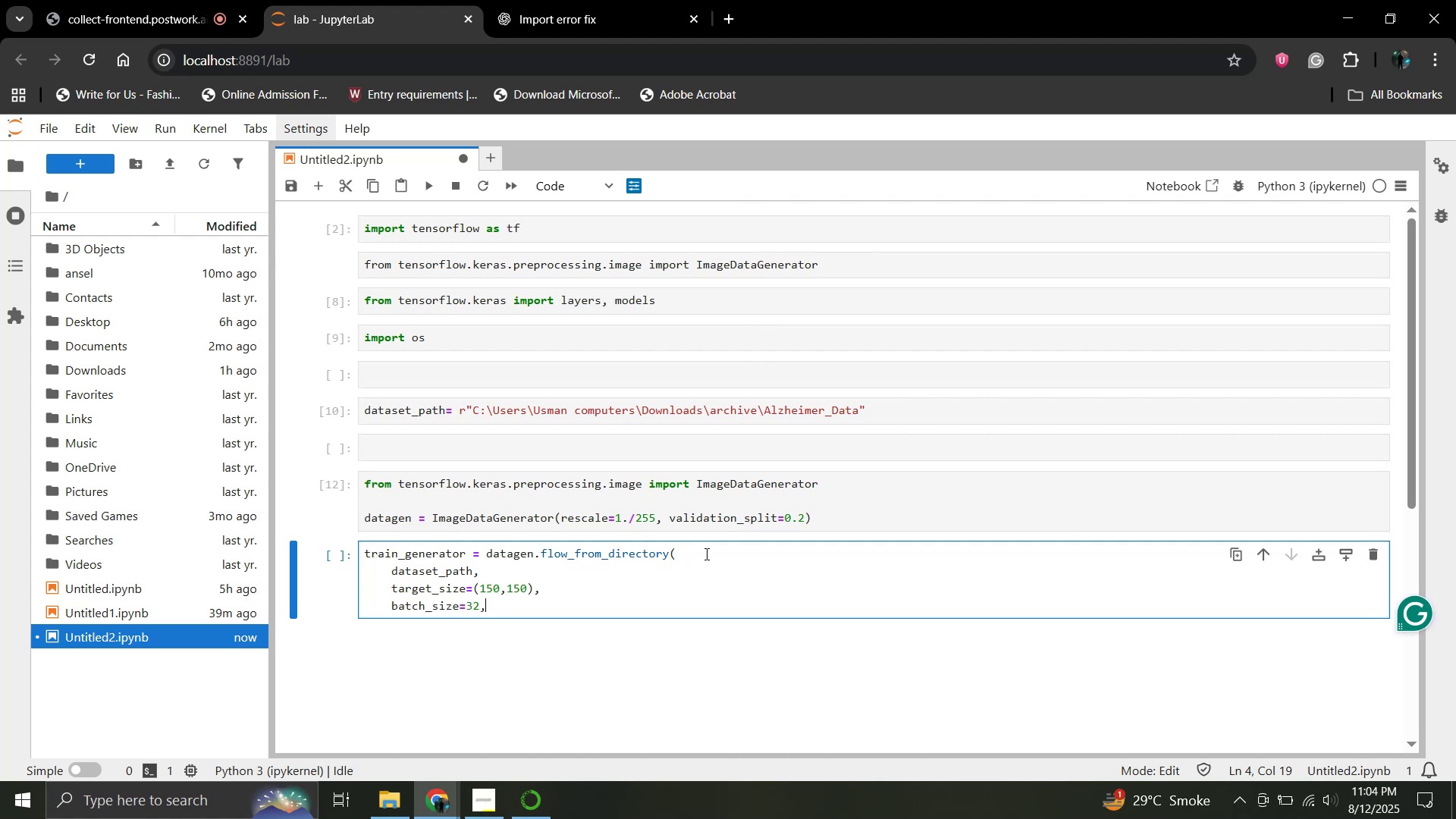 
key(Shift+Enter)
 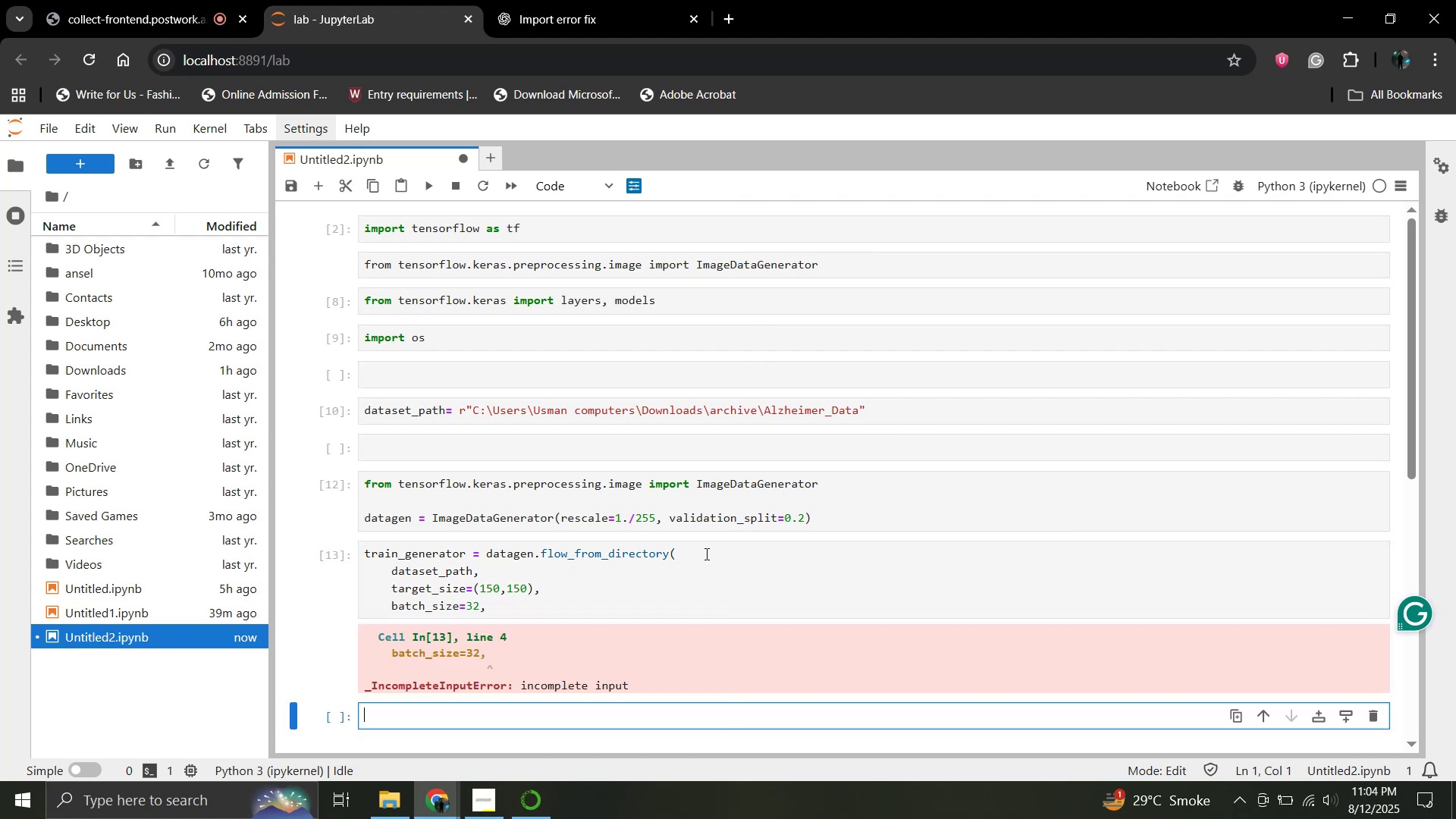 
type(class)
key(Backspace)
key(Backspace)
key(Backspace)
key(Backspace)
key(Backspace)
key(Backspace)
key(Backspace)
key(Backspace)
key(Backspace)
 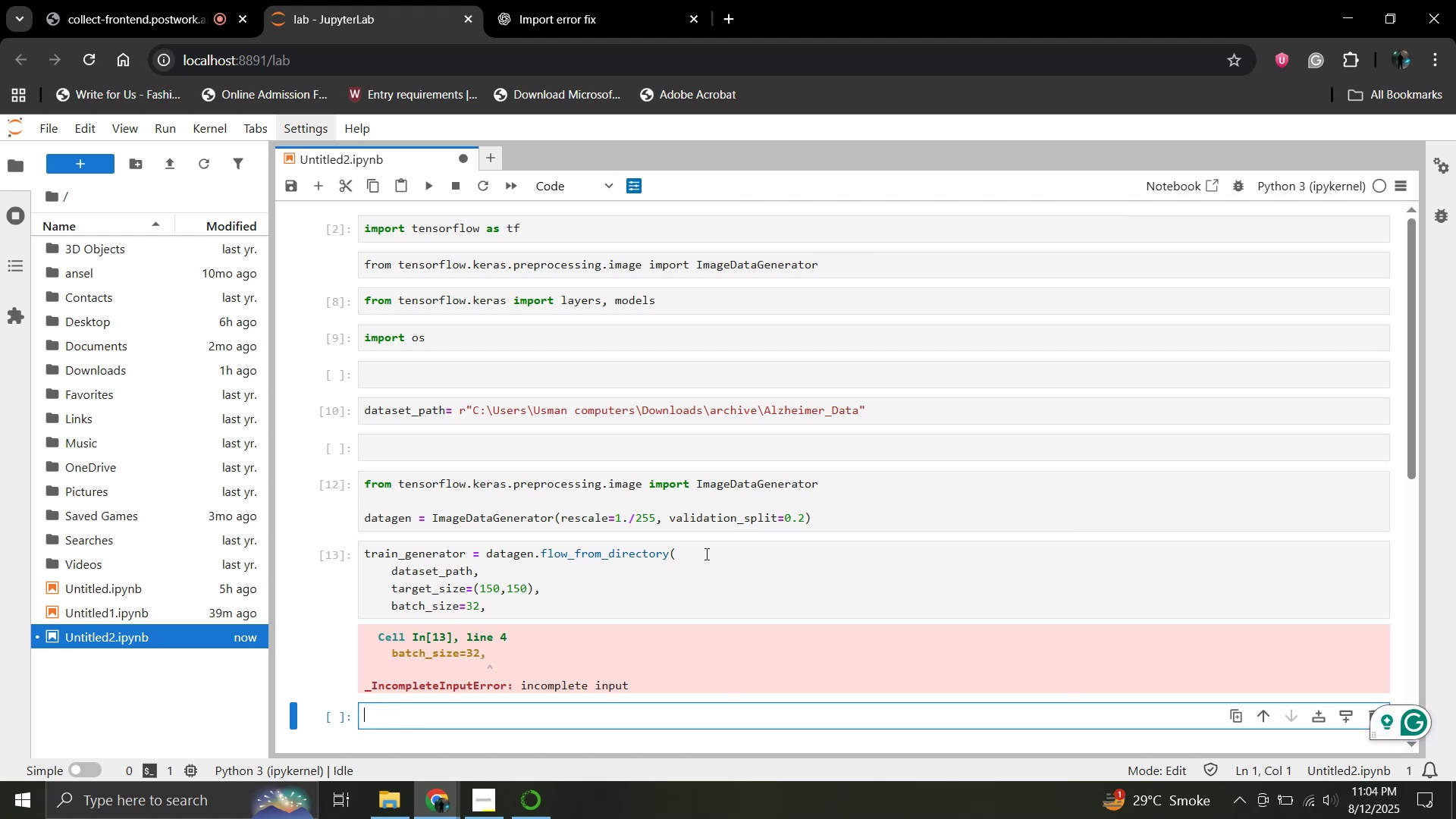 
wait(8.88)
 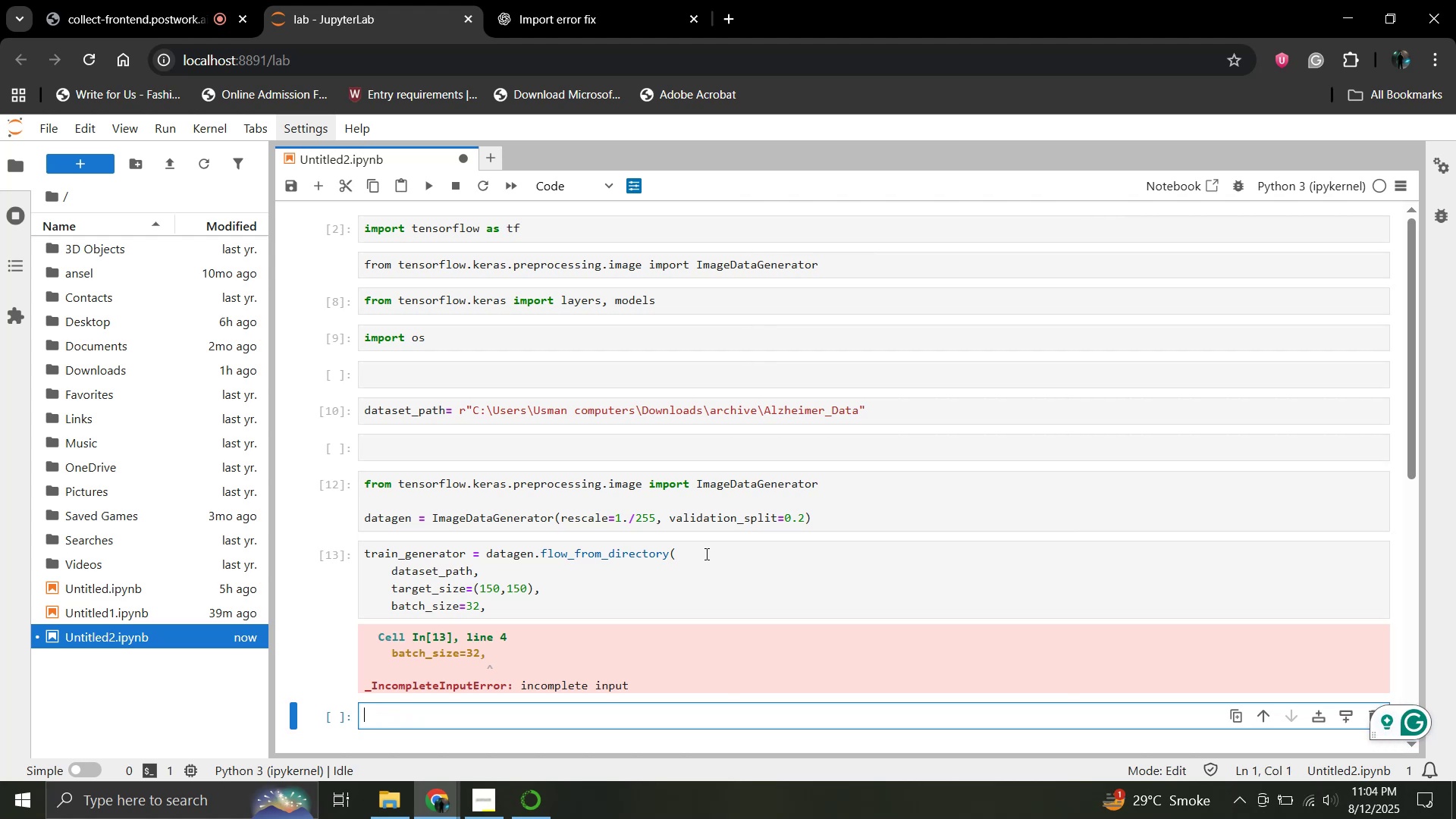 
left_click([522, 601])
 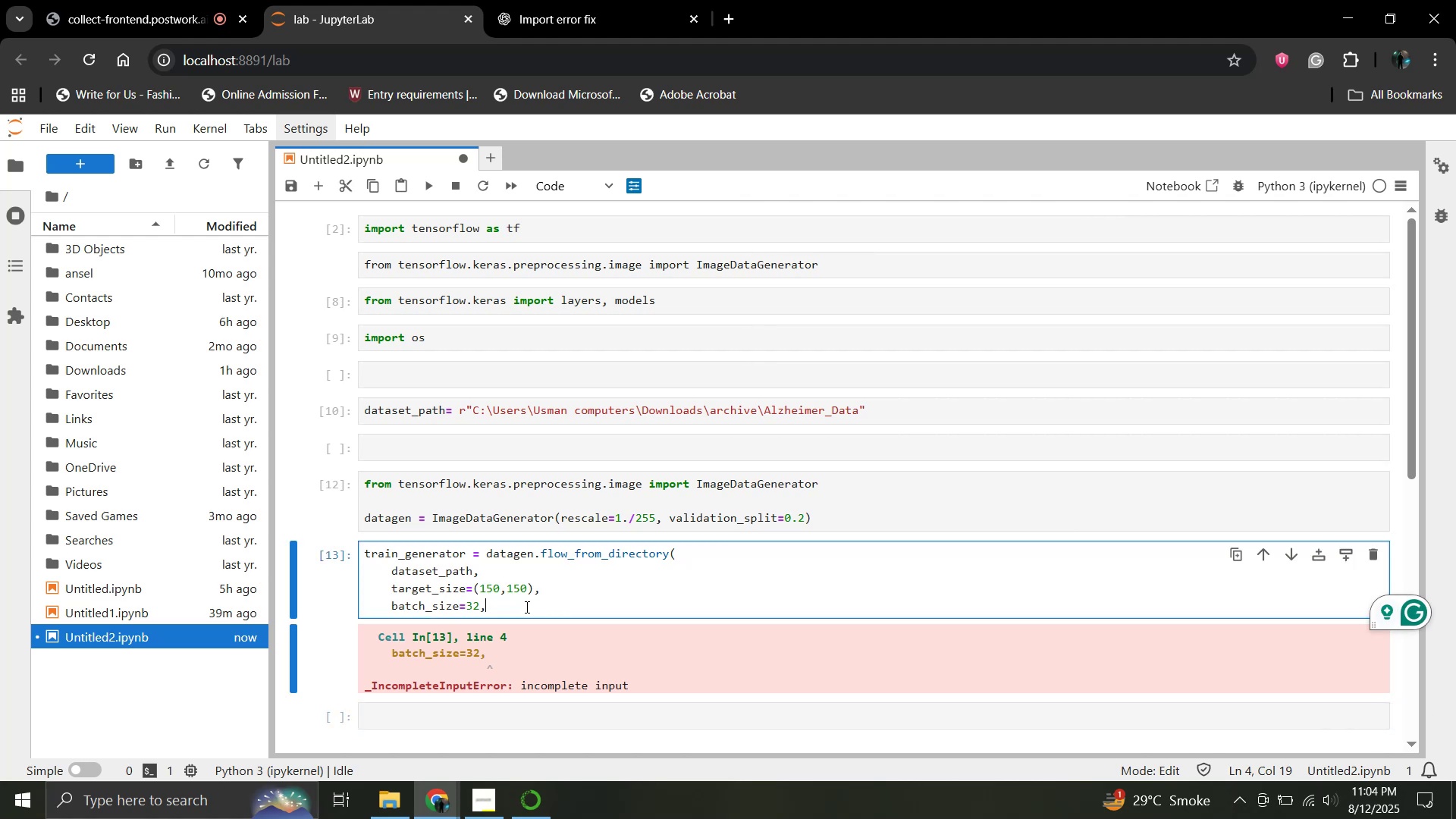 
key(Enter)
 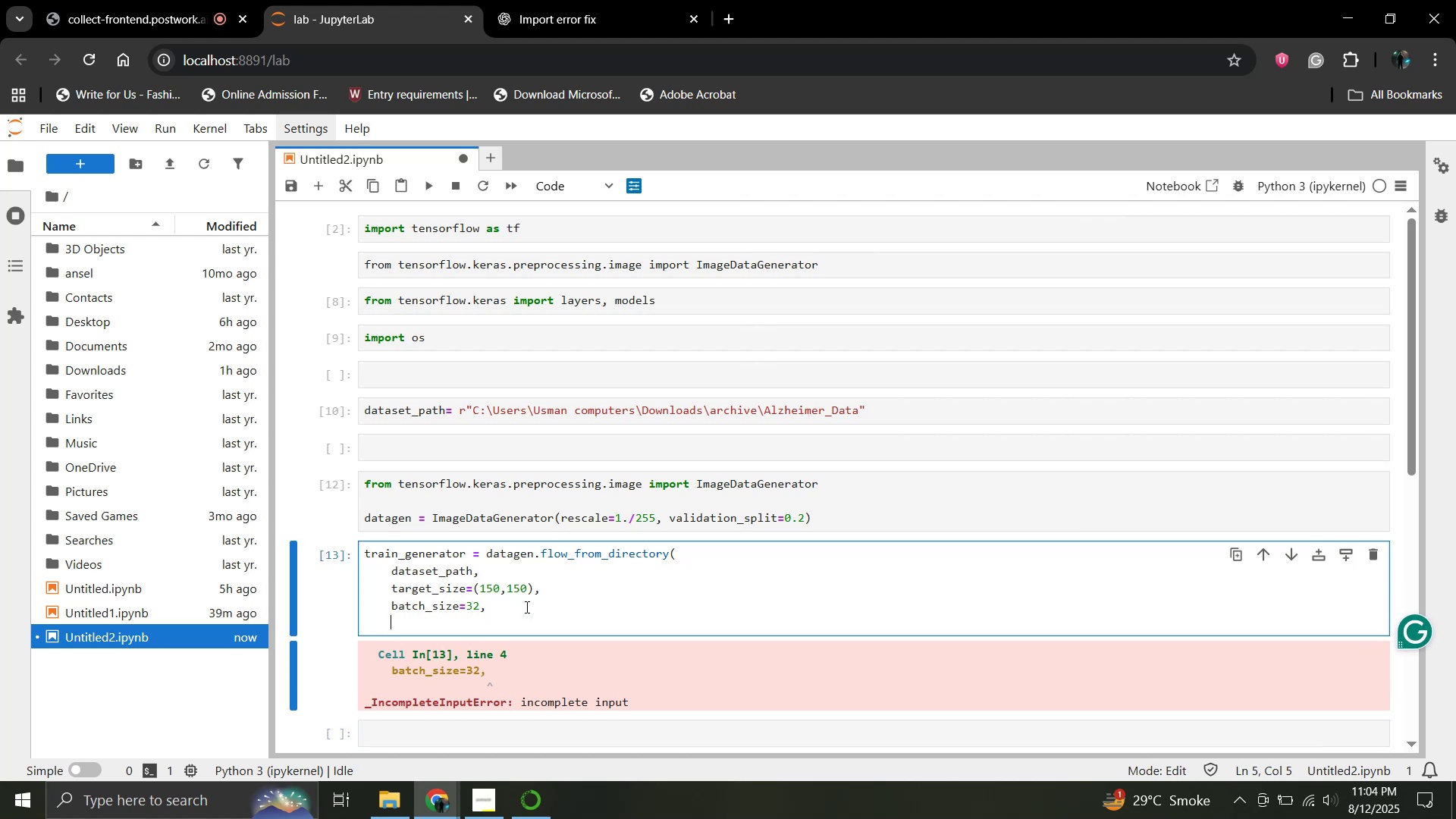 
type(class_)
key(Backspace)
type(_mode='categorical-)
key(Backspace)
type(',)
 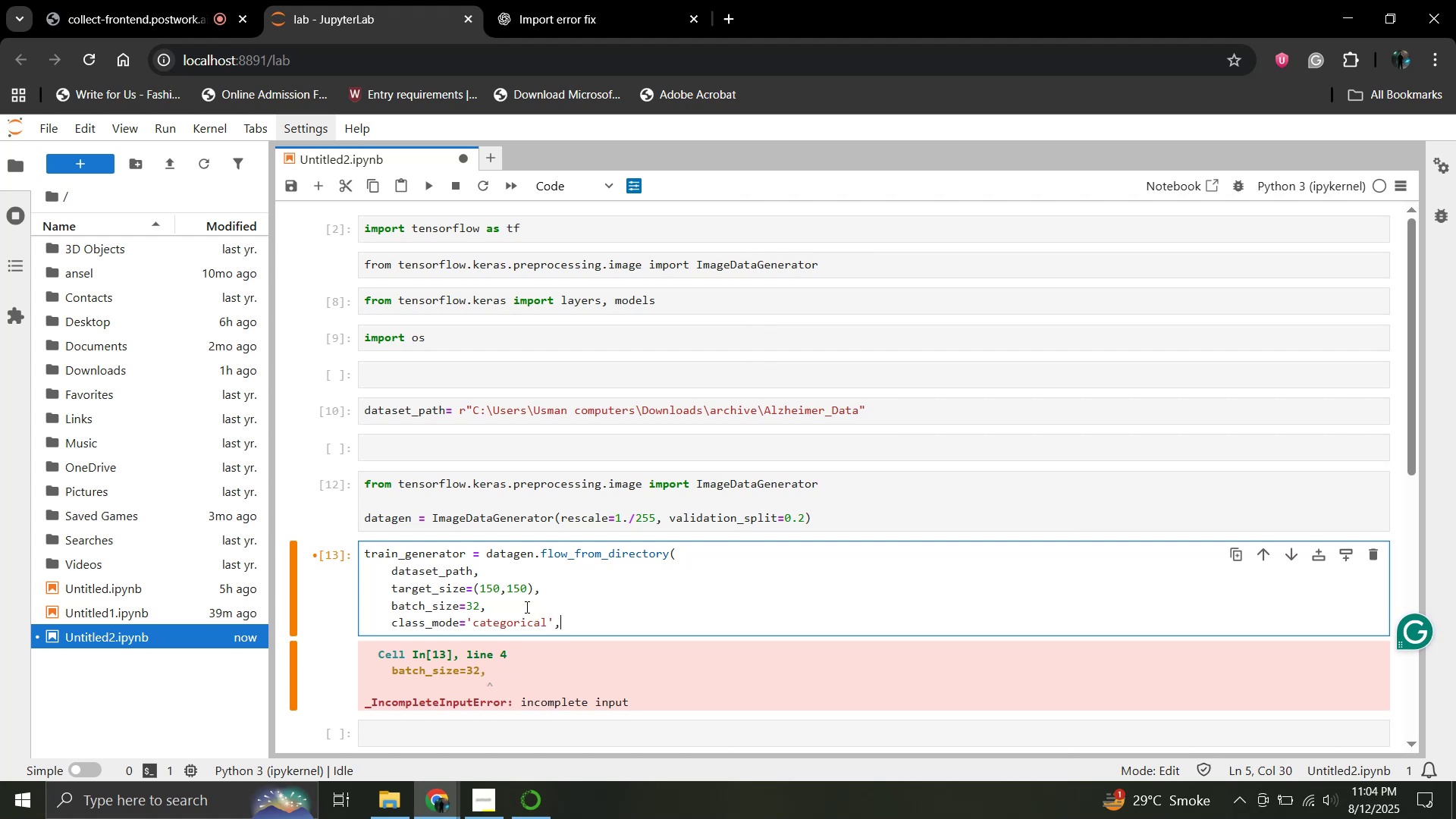 
key(Enter)
 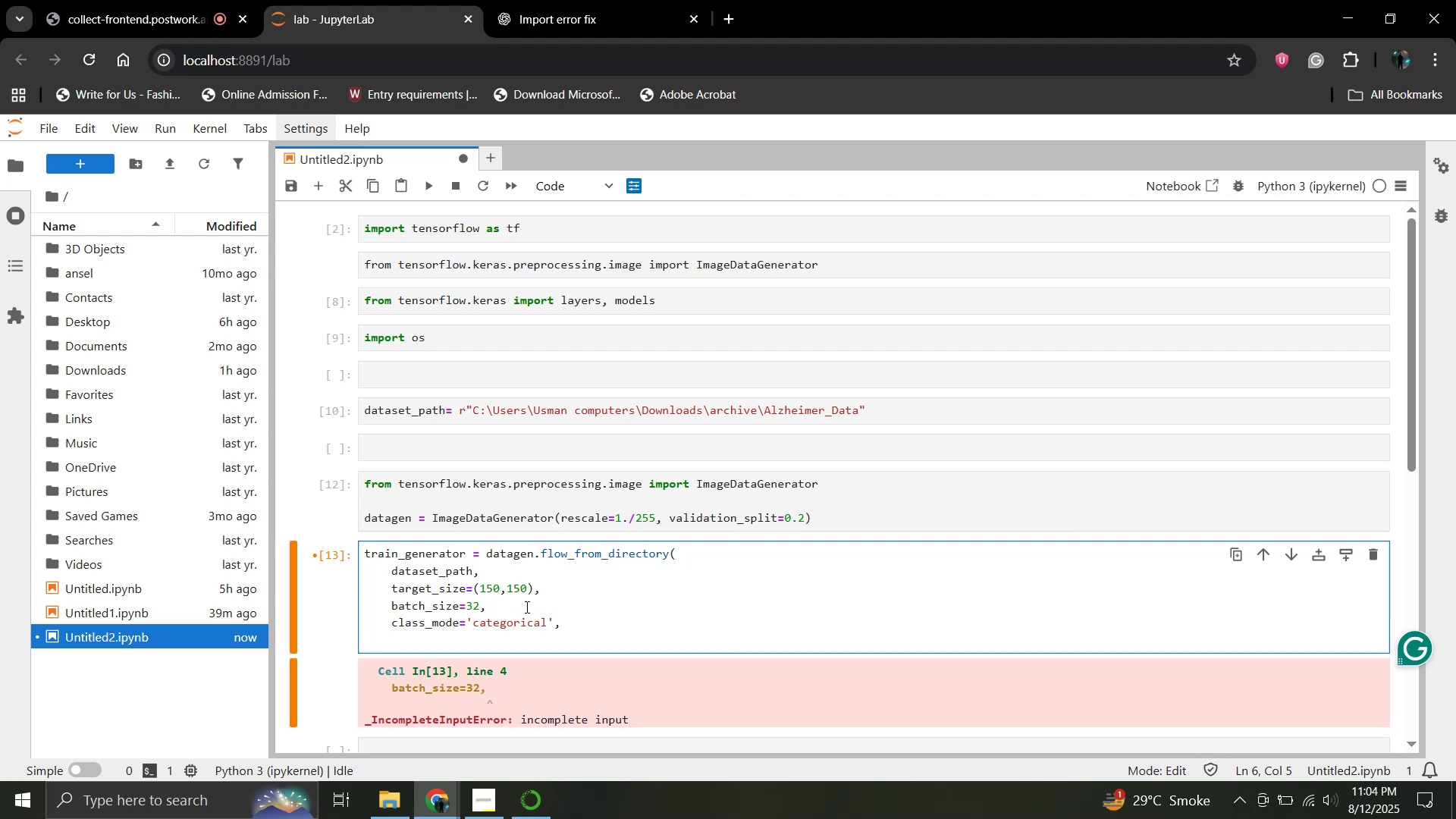 
type(subset='training')
 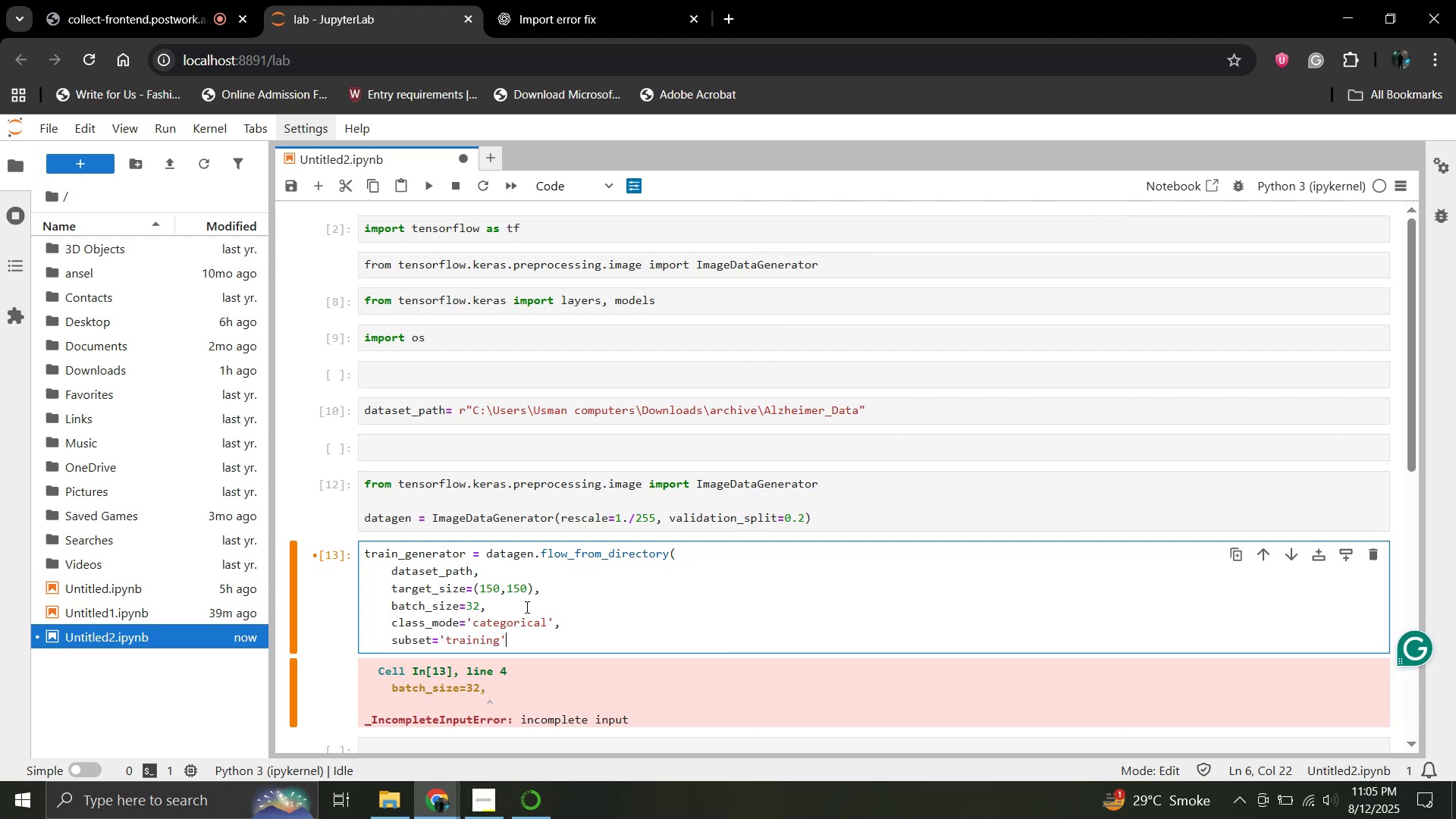 
key(Enter)
 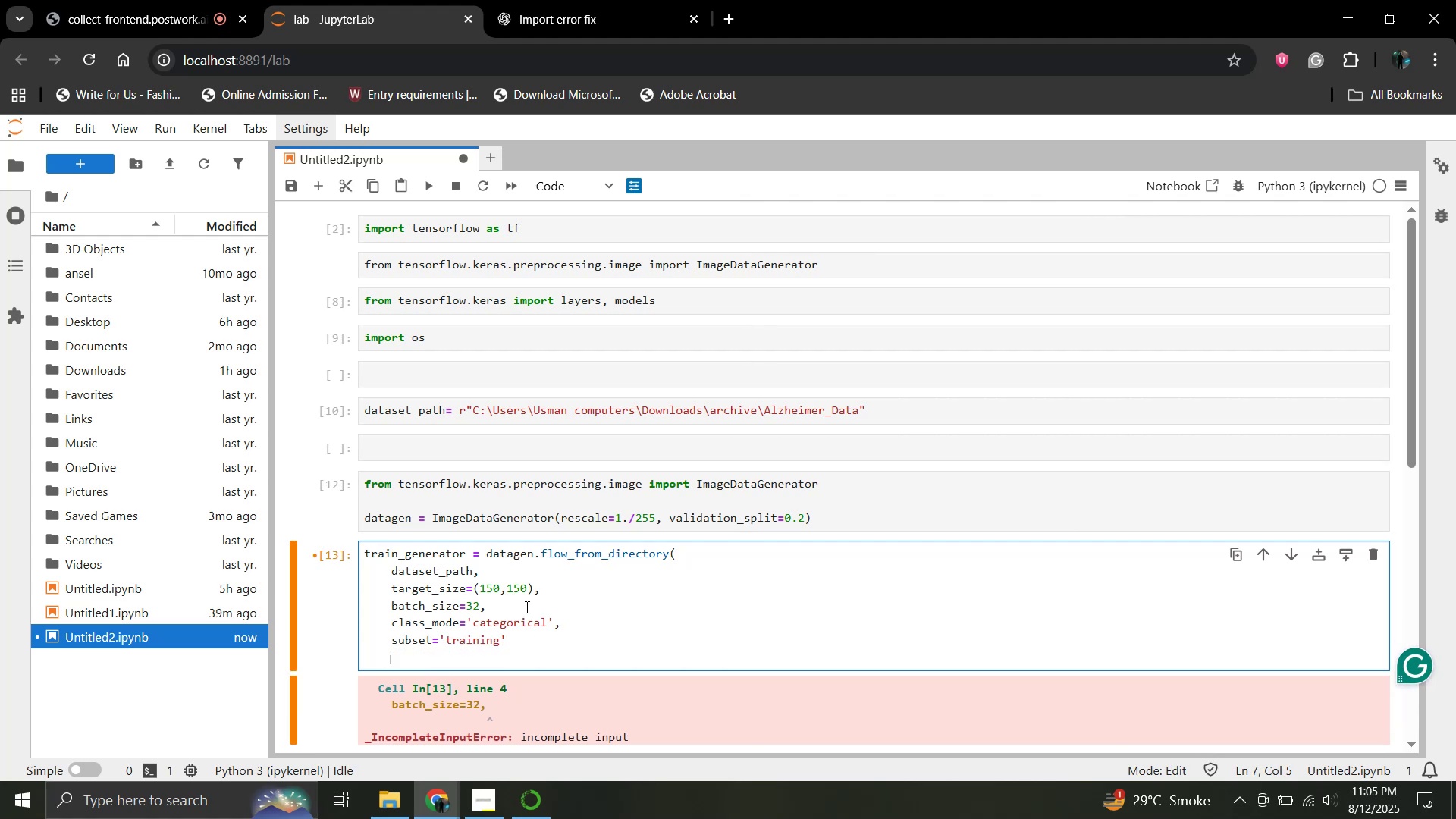 
key(Shift+0)
 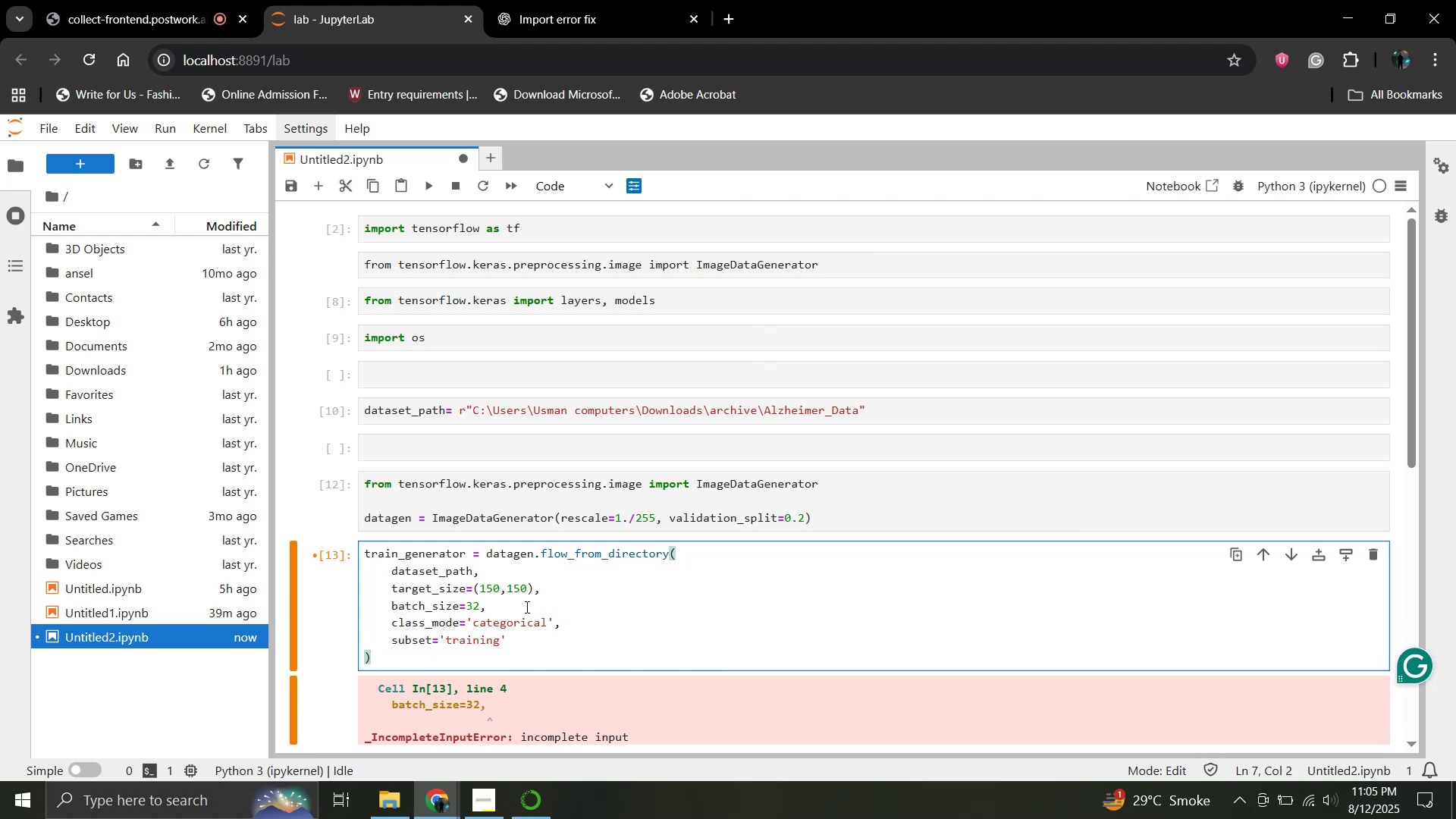 
key(Enter)
 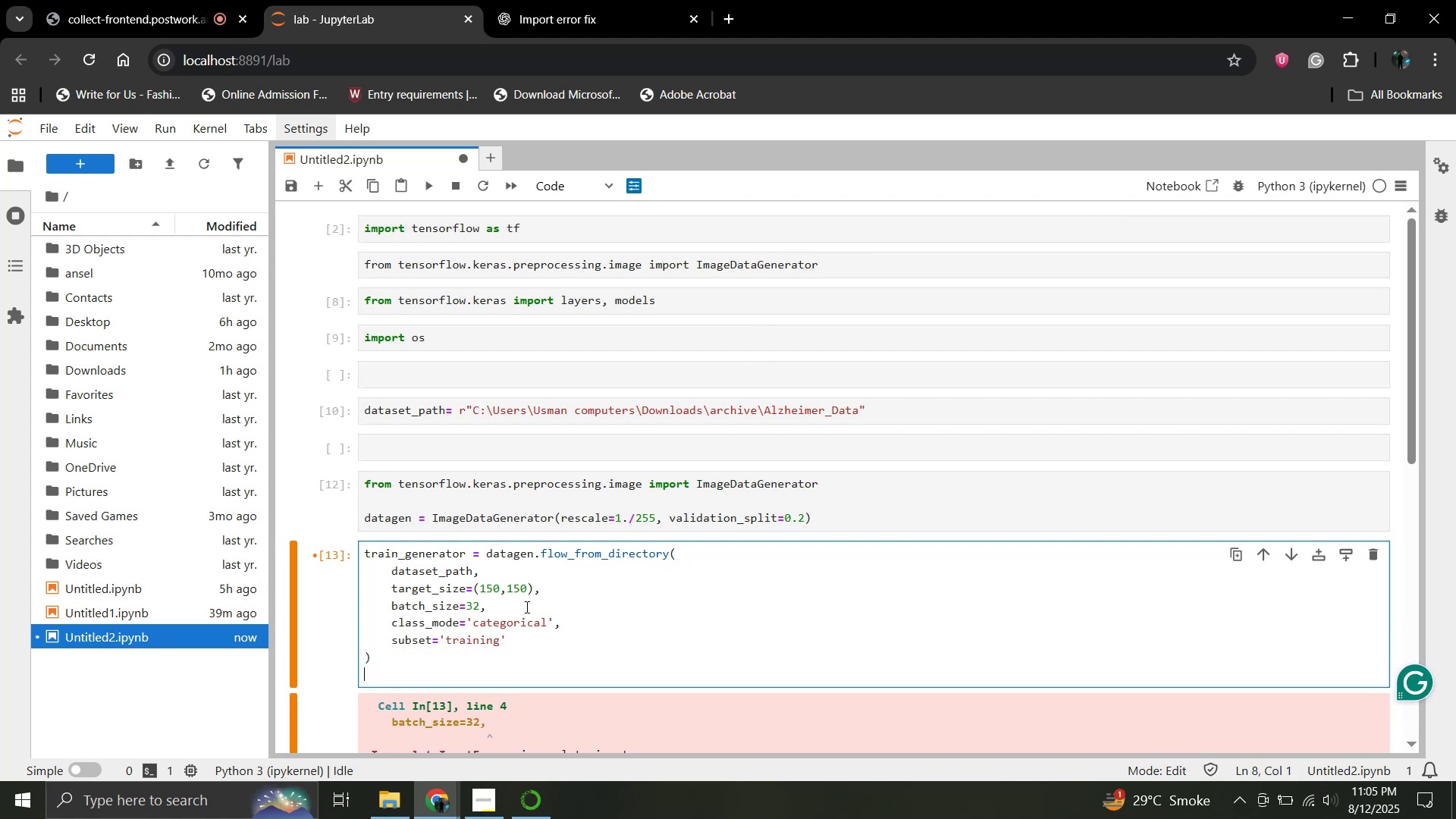 
key(Backspace)
 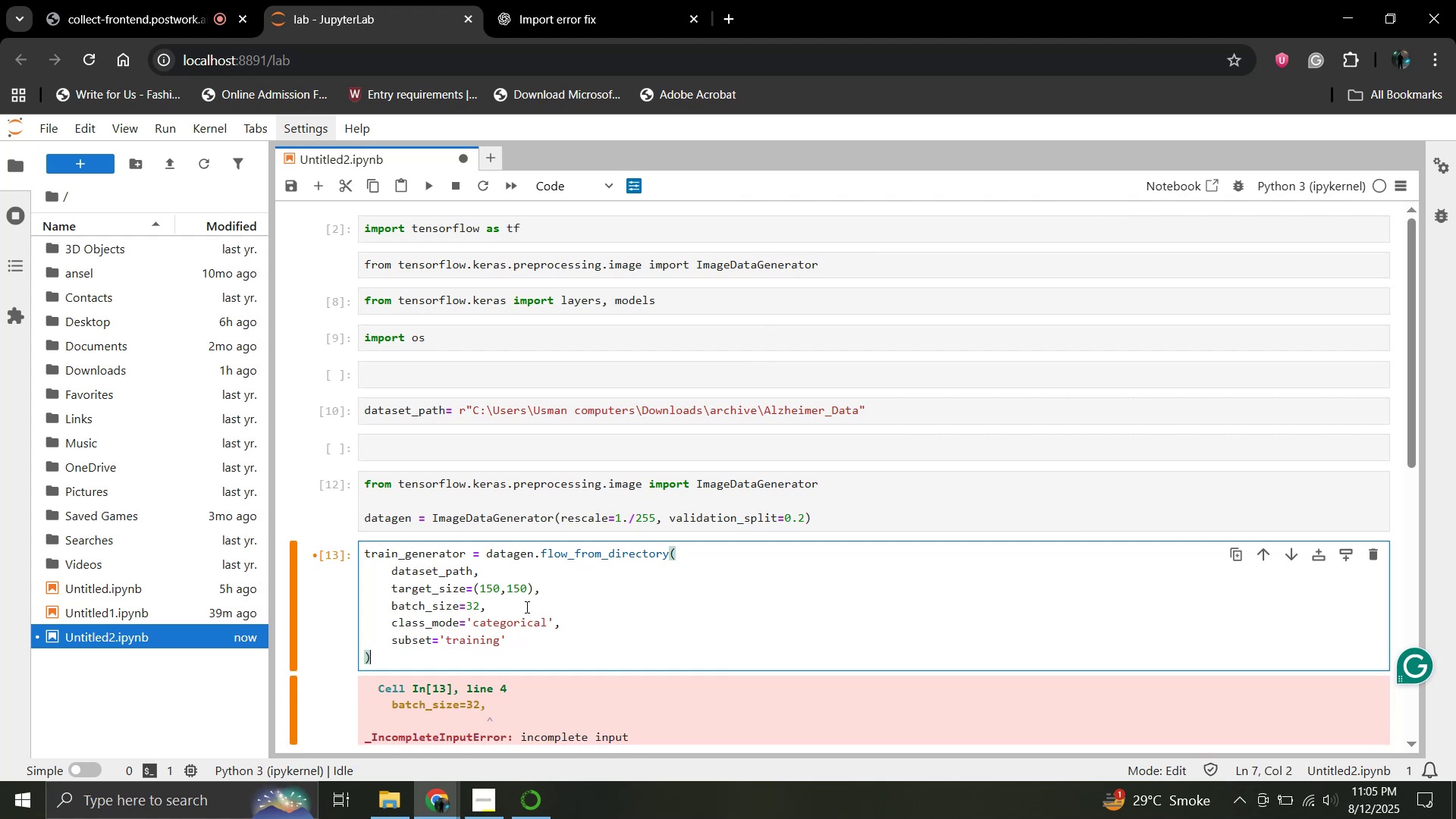 
key(Shift+Enter)
 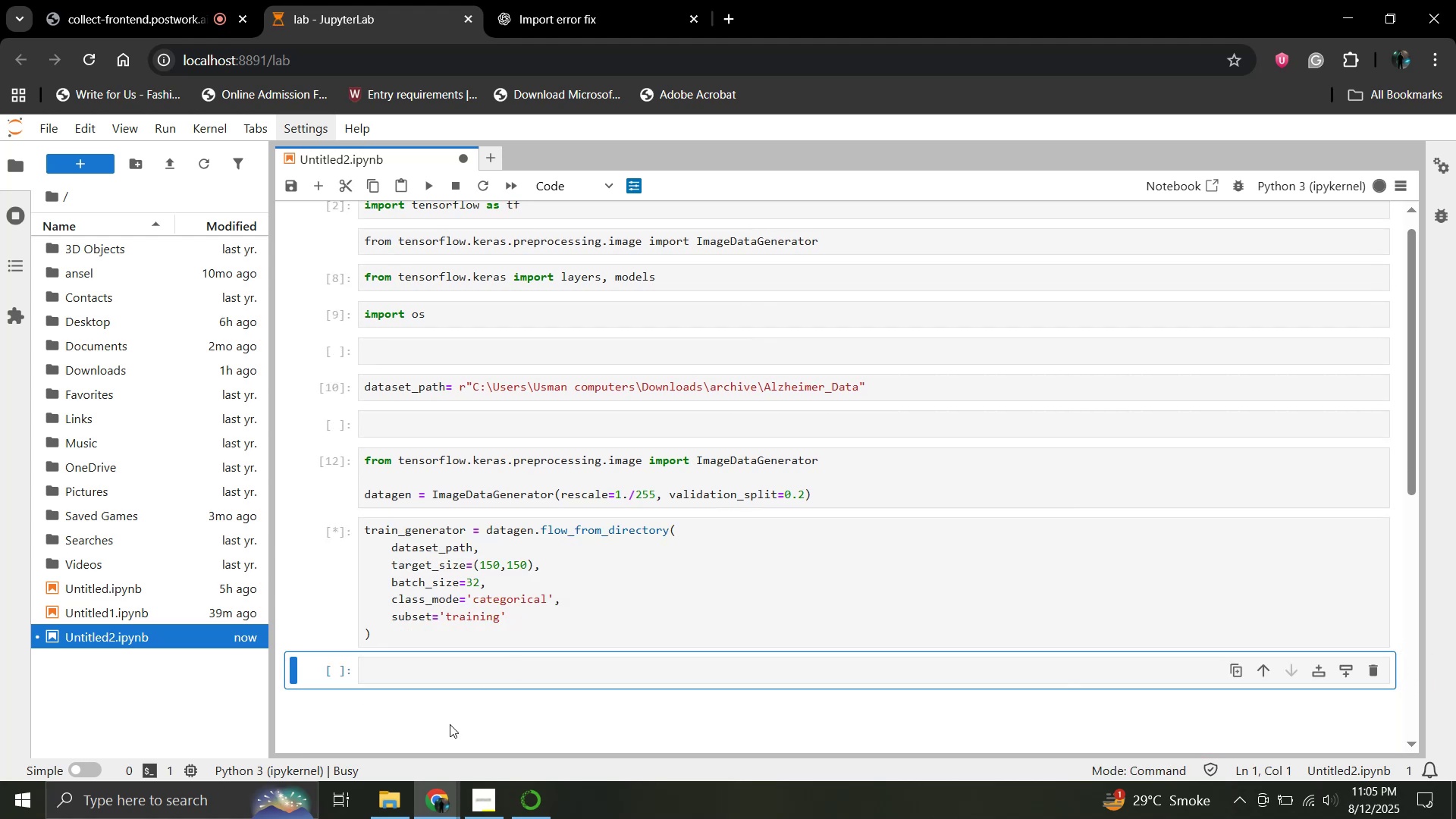 
left_click([440, 675])
 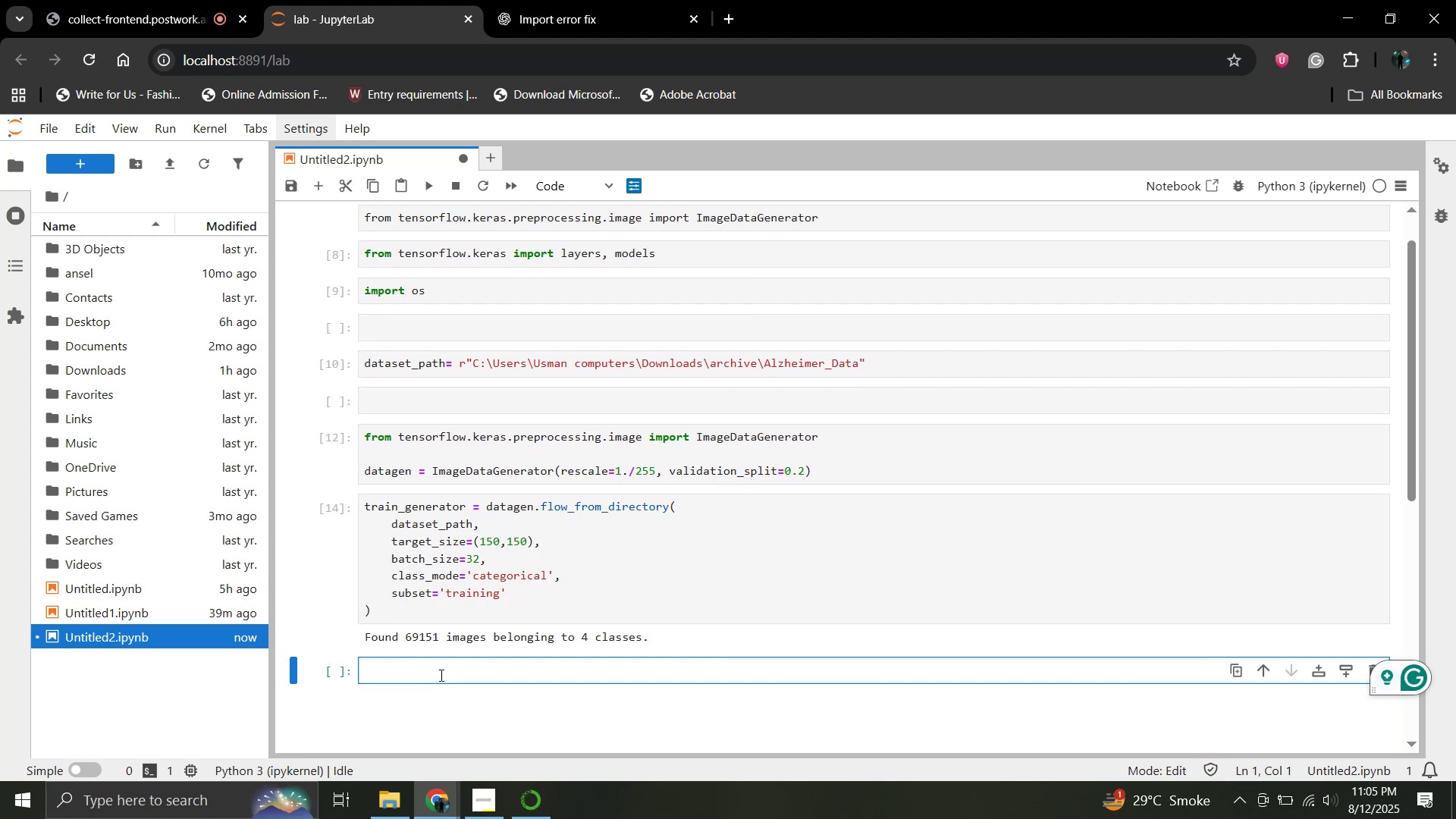 
wait(8.08)
 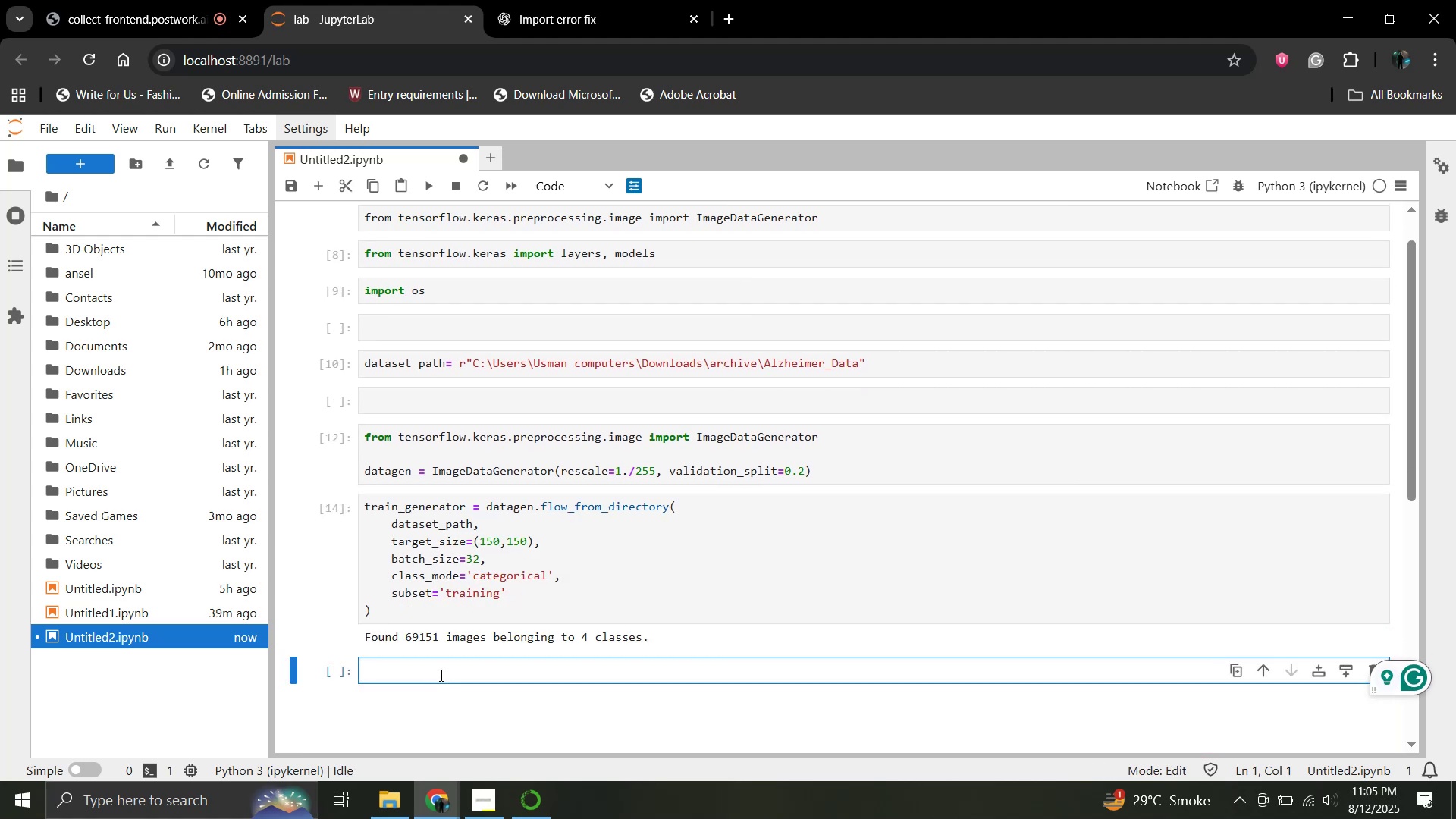 
type(val+)
key(Backspace)
type(_generator = dd)
key(Backspace)
type(atagen.flow+)
key(Backspace)
type(_from_)
 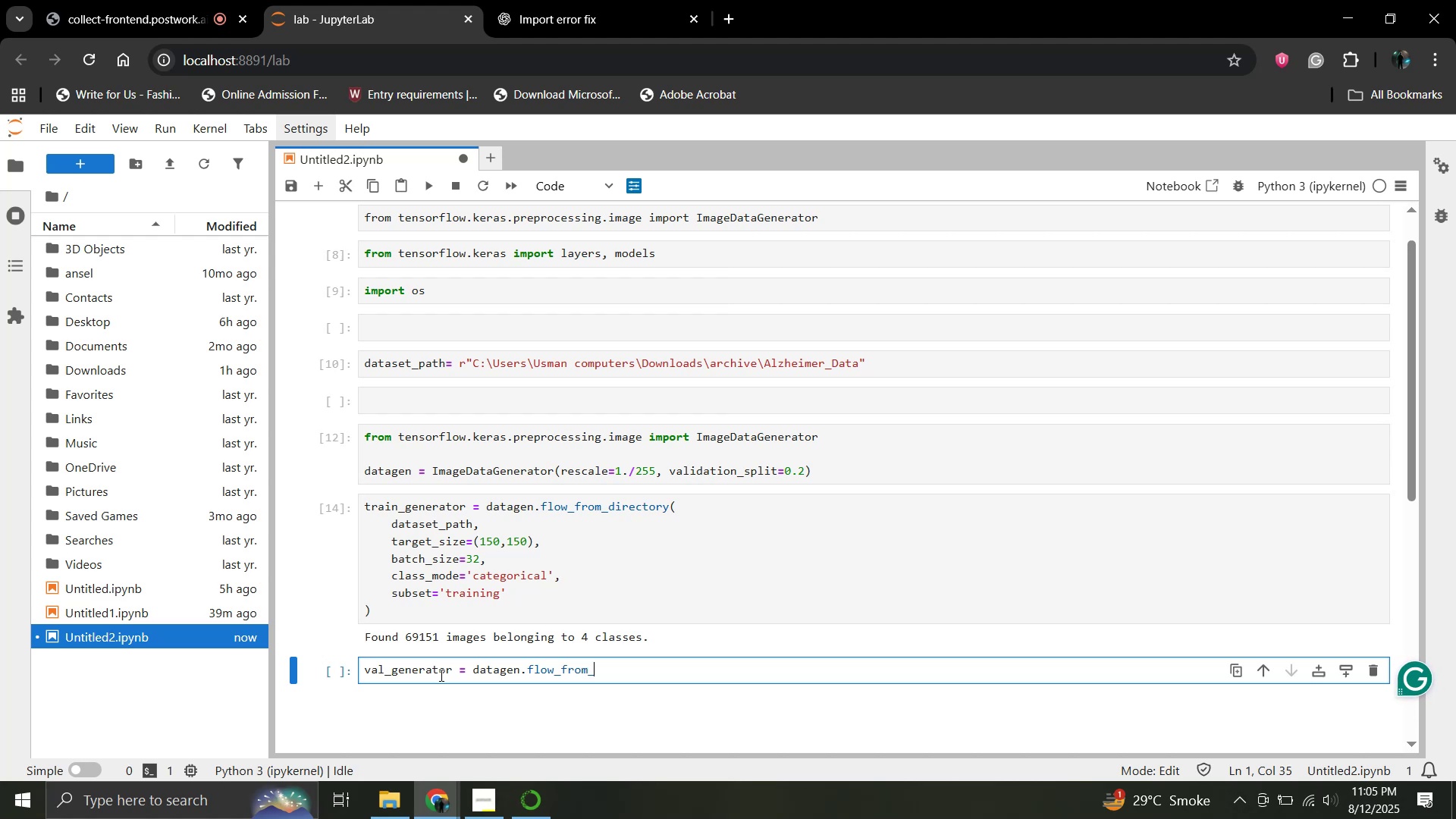 
type(directory()
 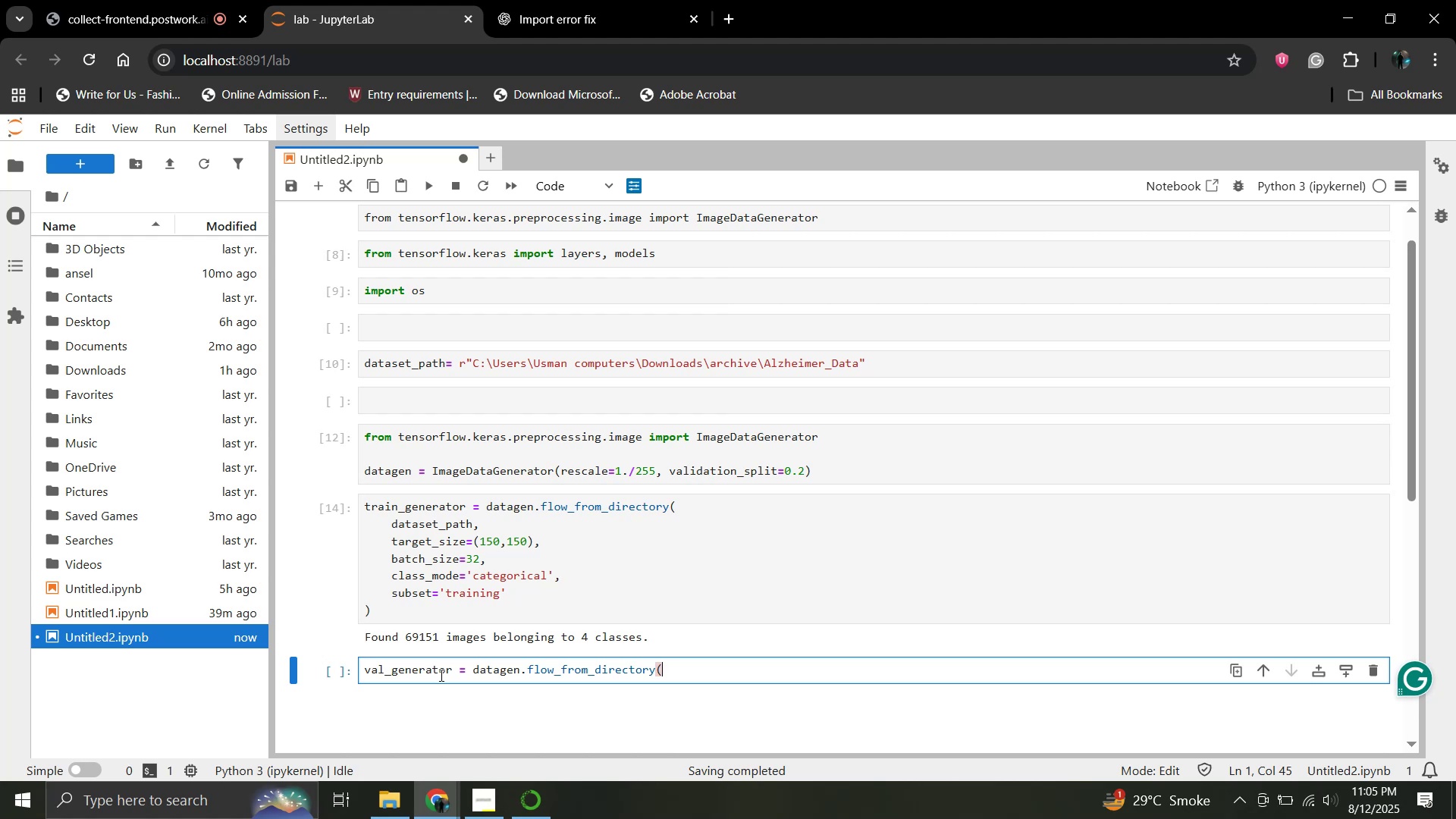 
key(Enter)
 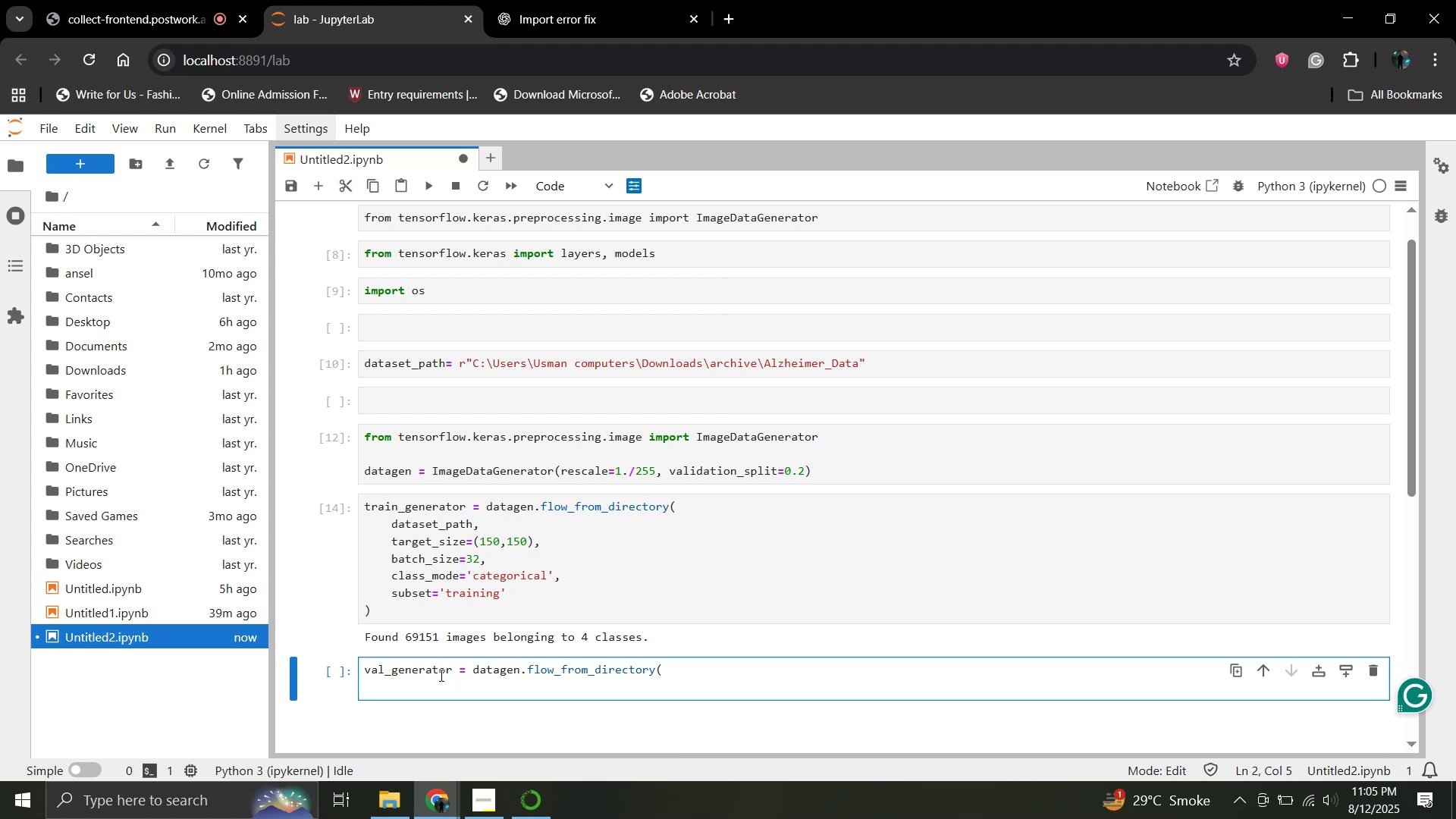 
wait(9.65)
 